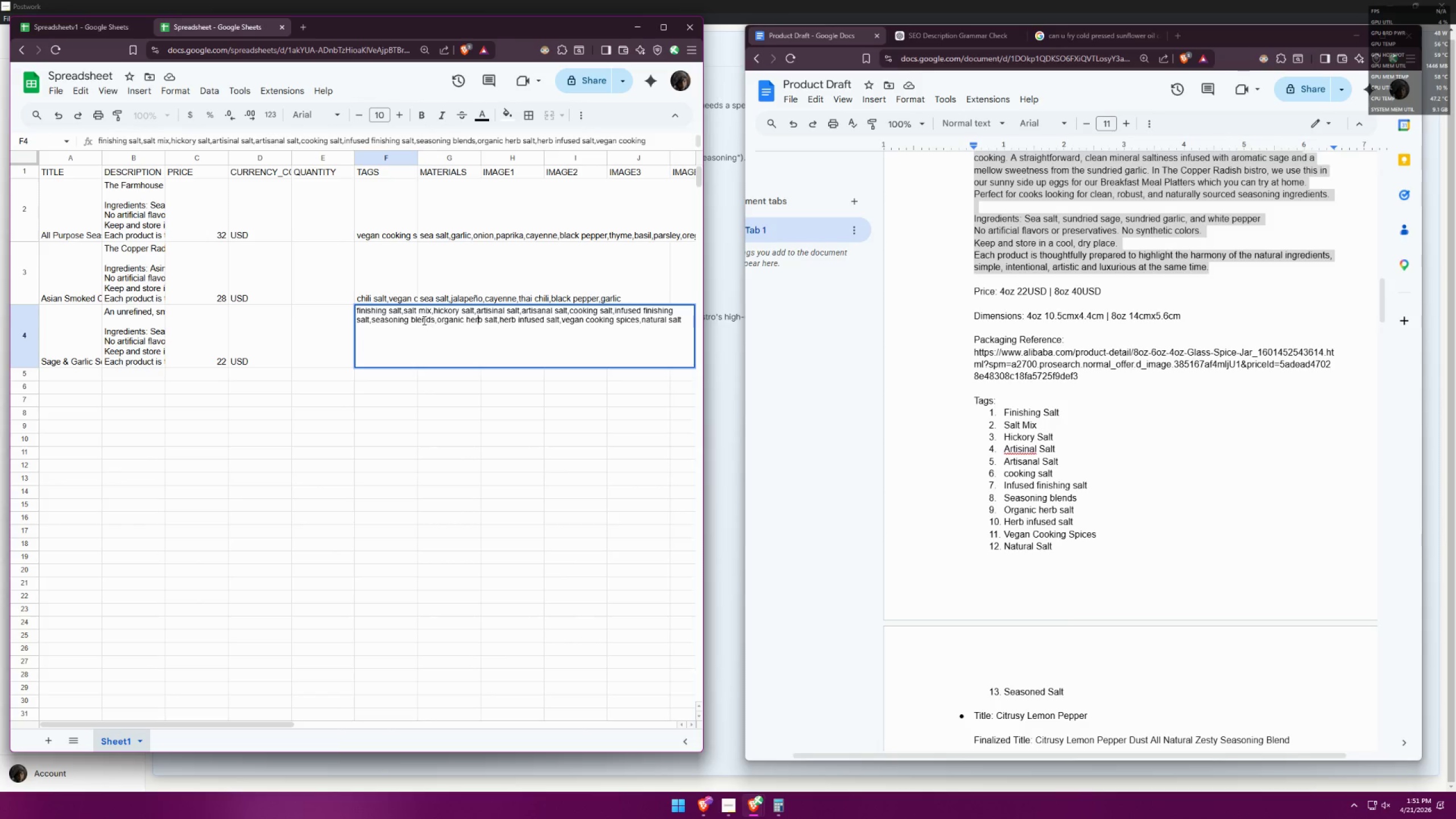 
left_click([423, 320])
 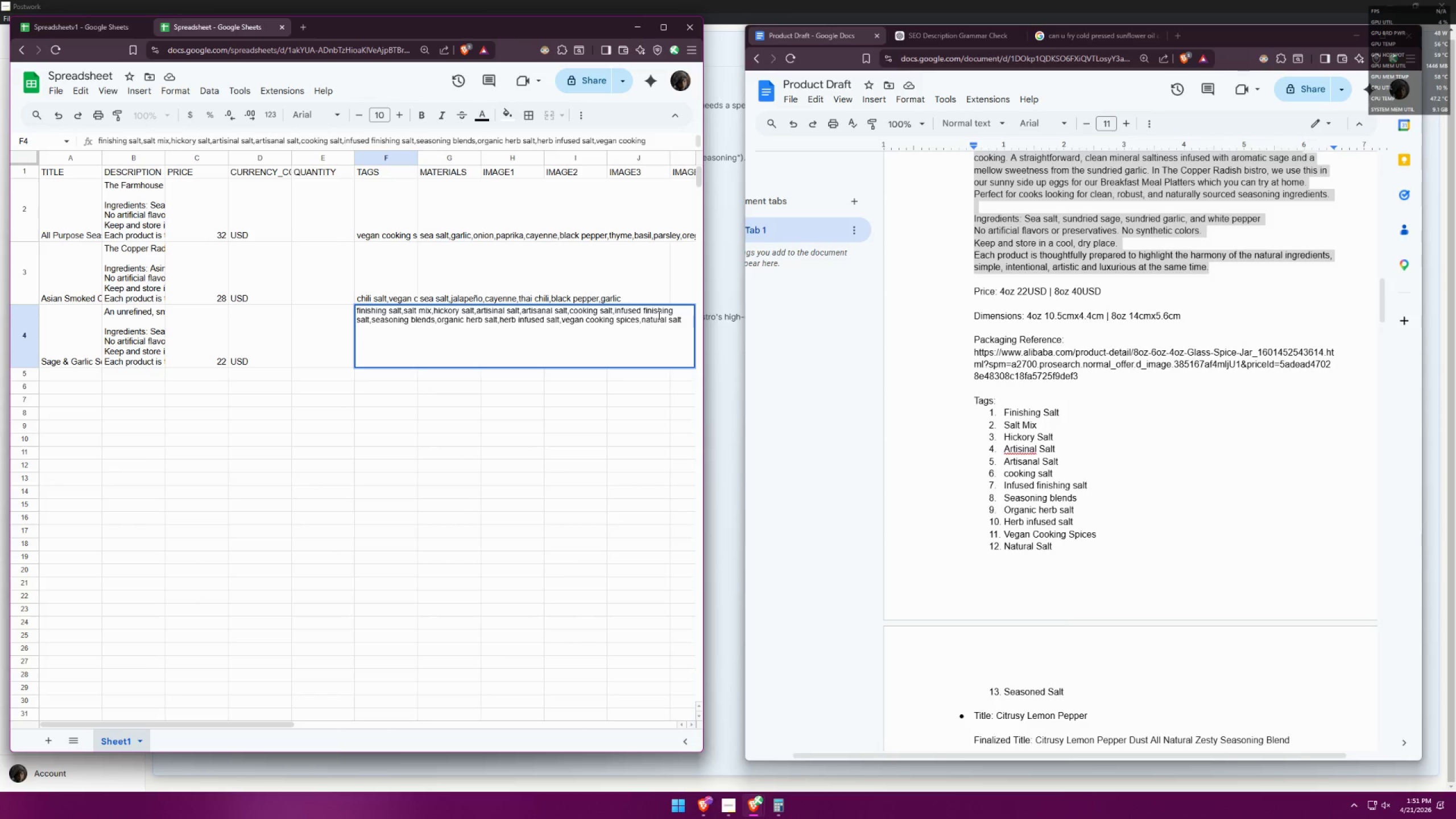 
left_click([658, 314])
 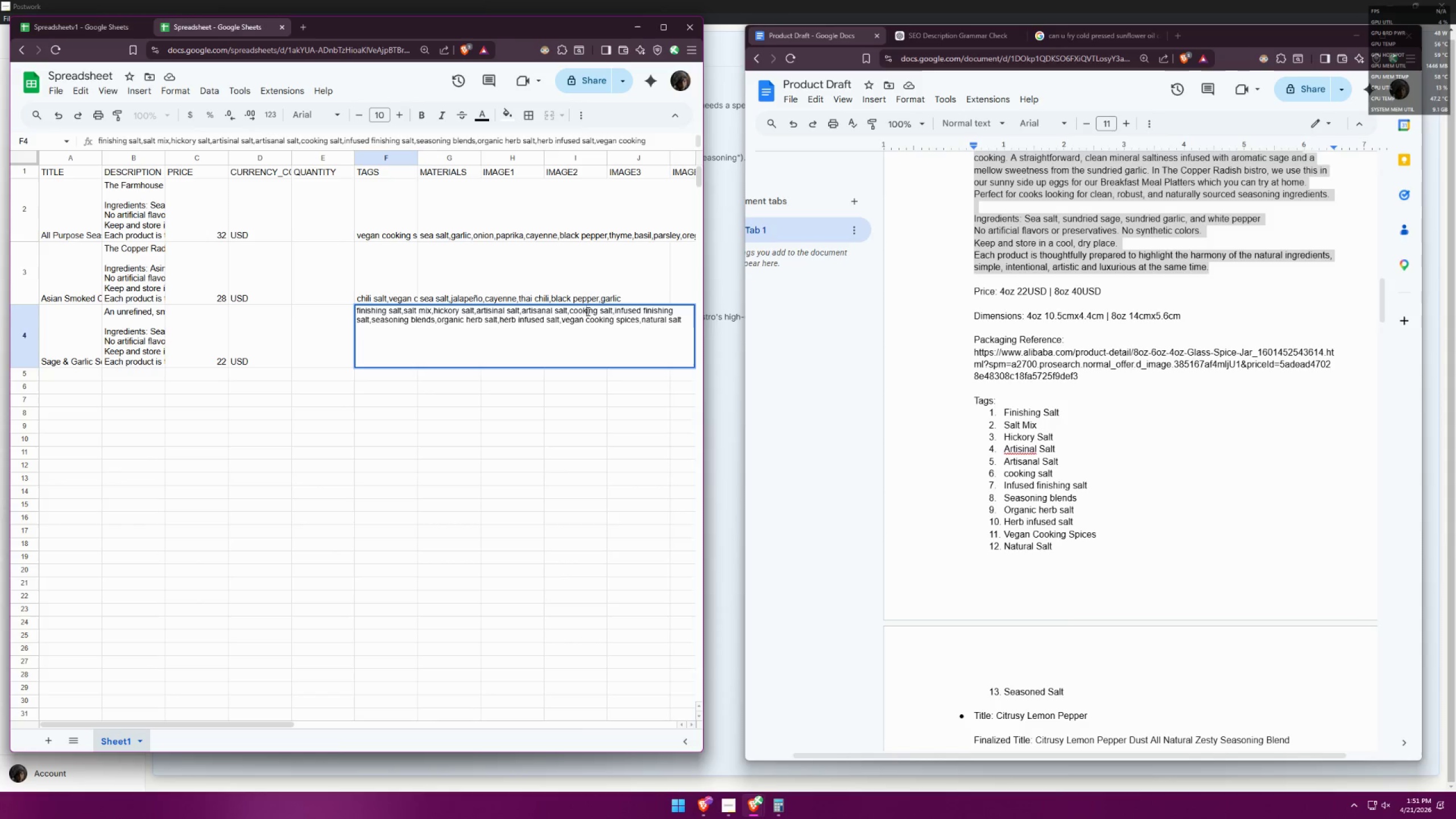 
double_click([537, 309])
 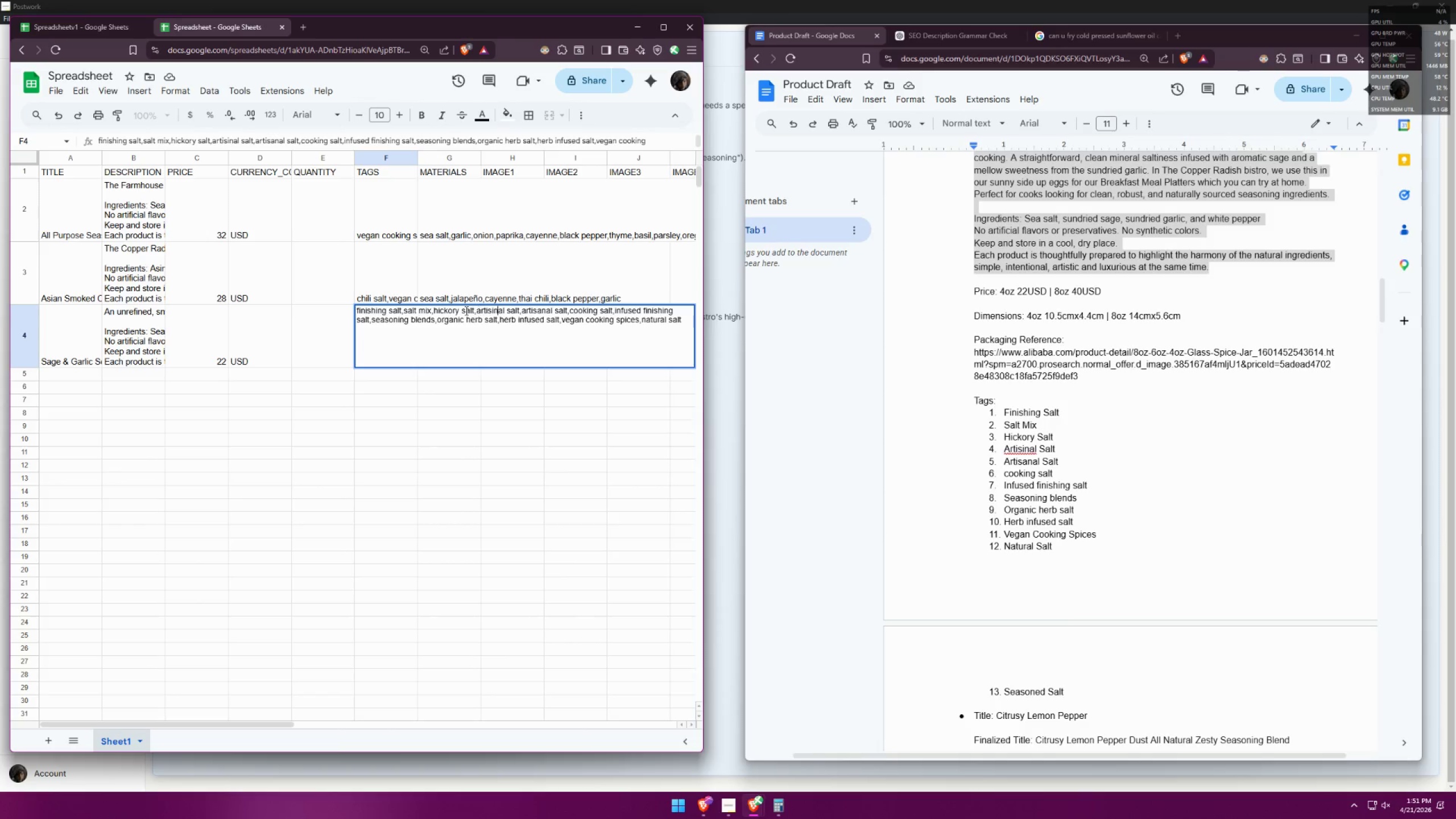 
left_click([445, 311])
 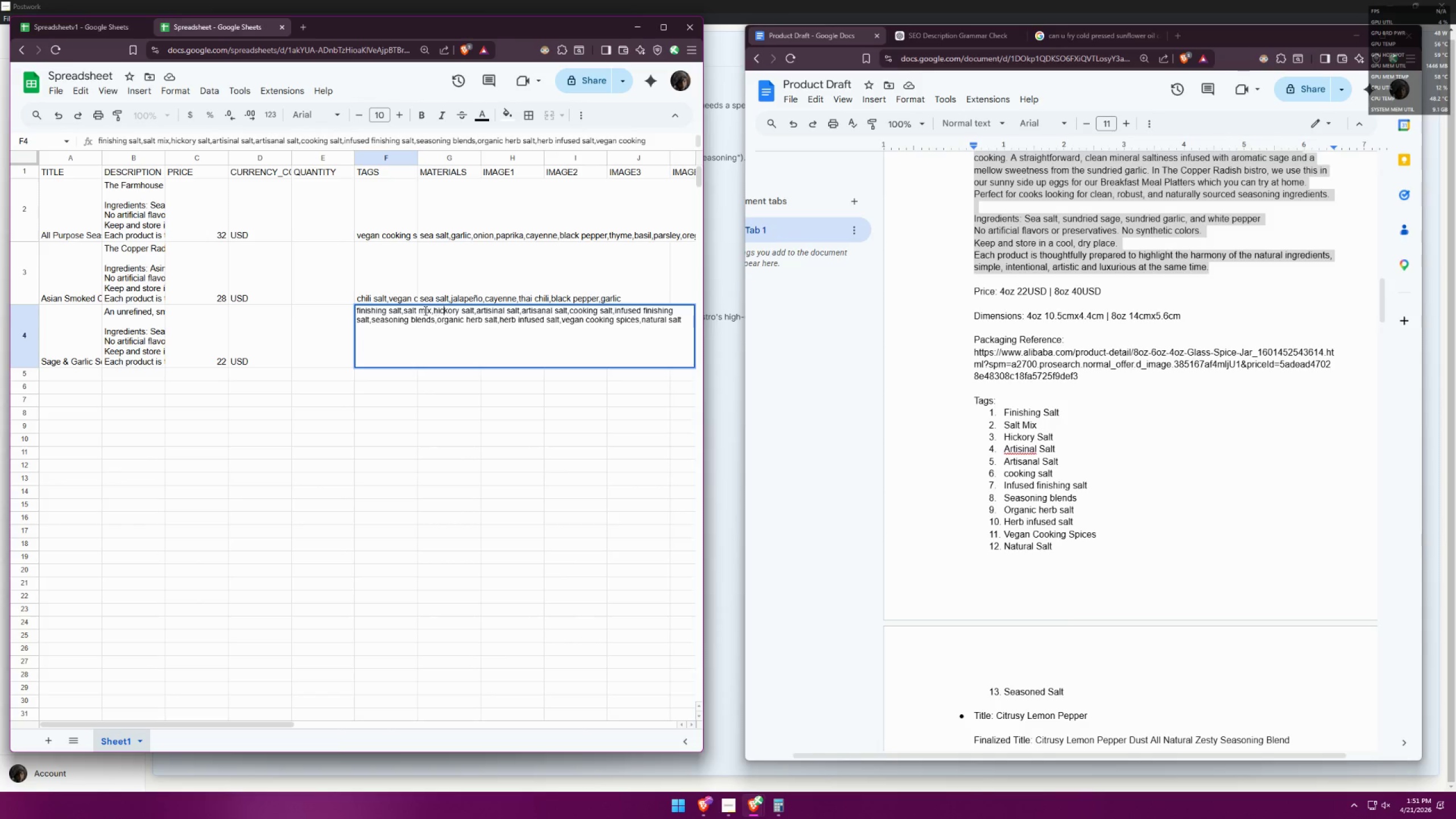 
left_click([413, 310])
 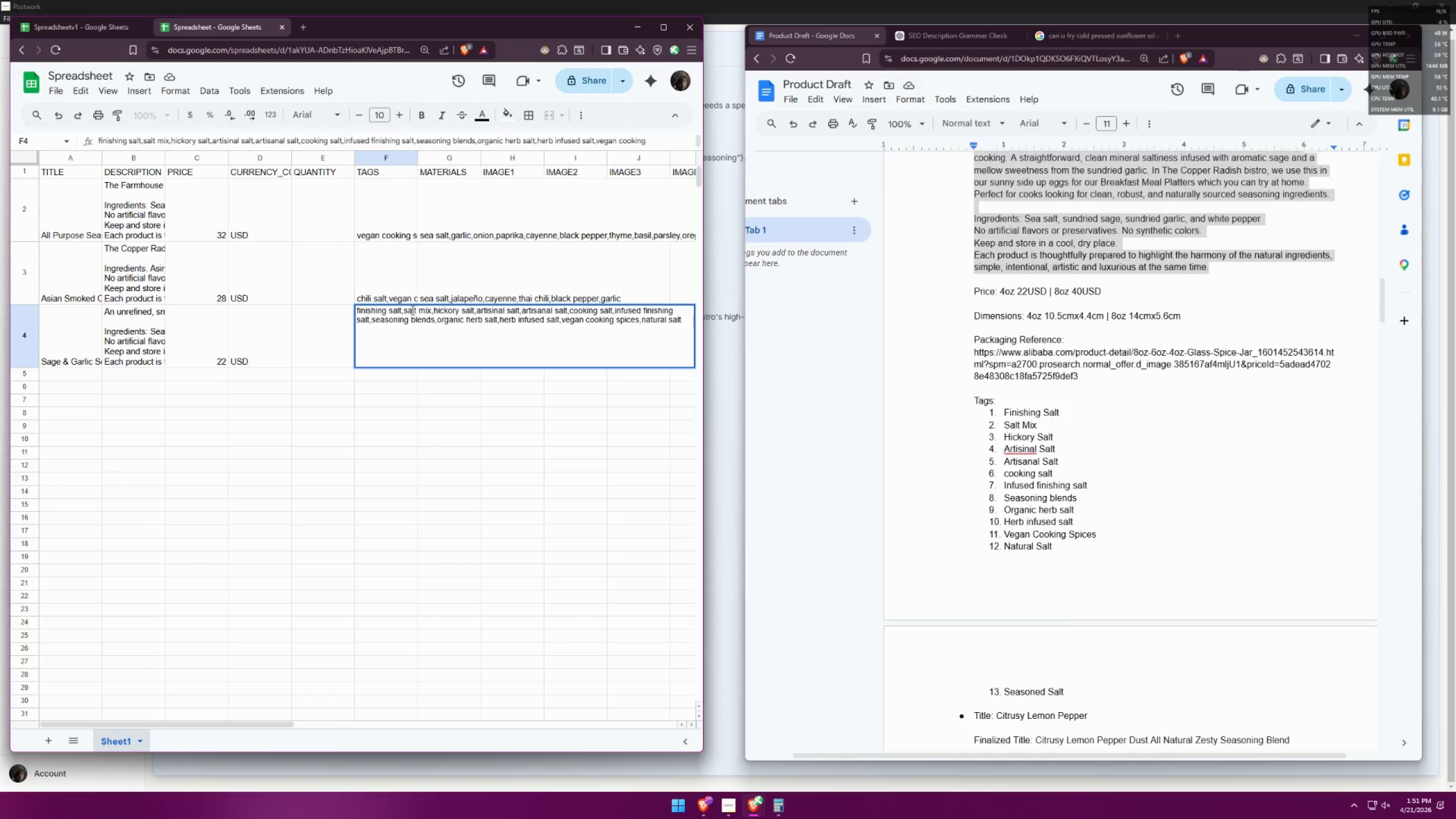 
left_click([371, 307])
 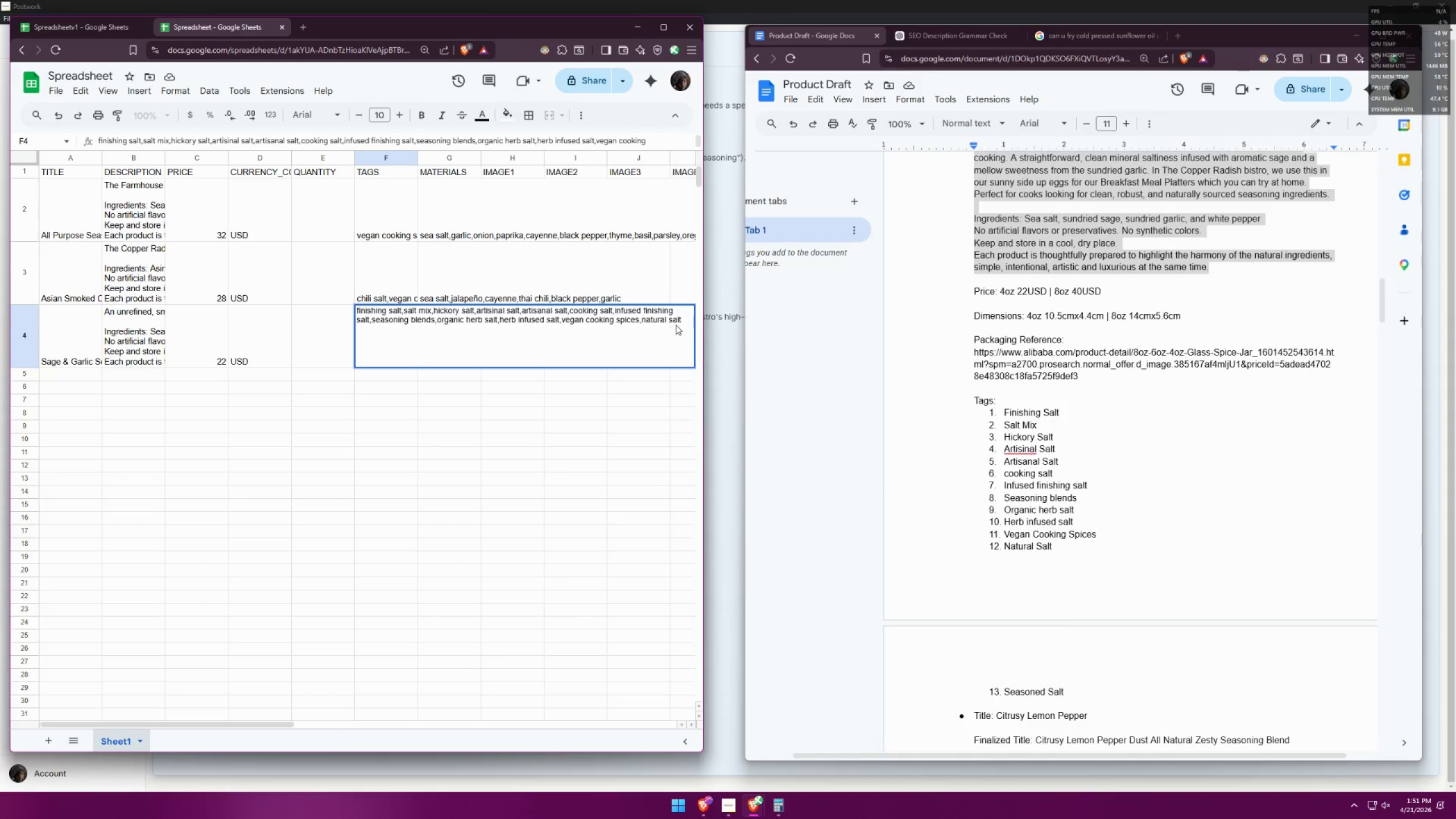 
left_click([680, 323])
 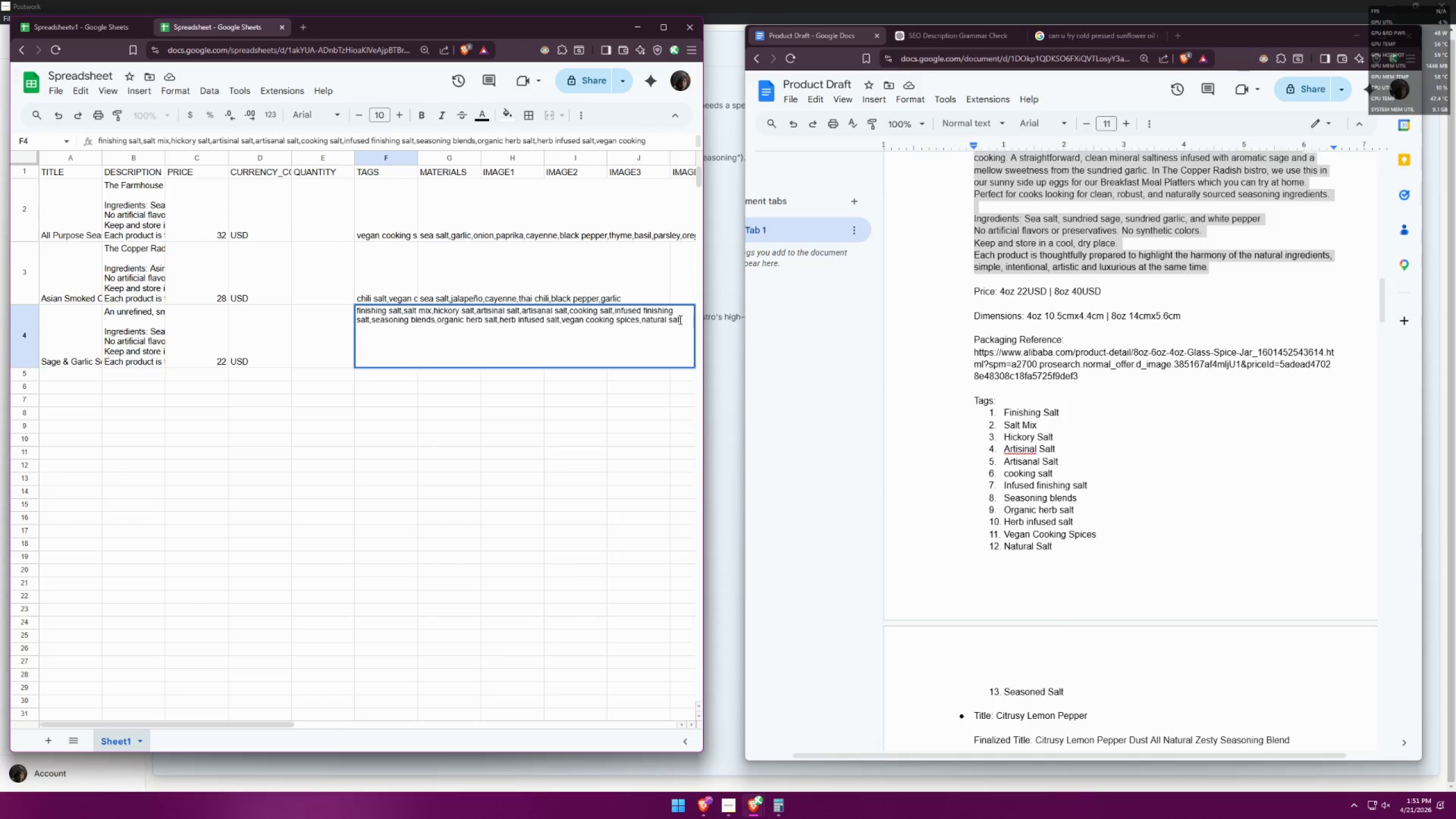 
left_click([683, 320])
 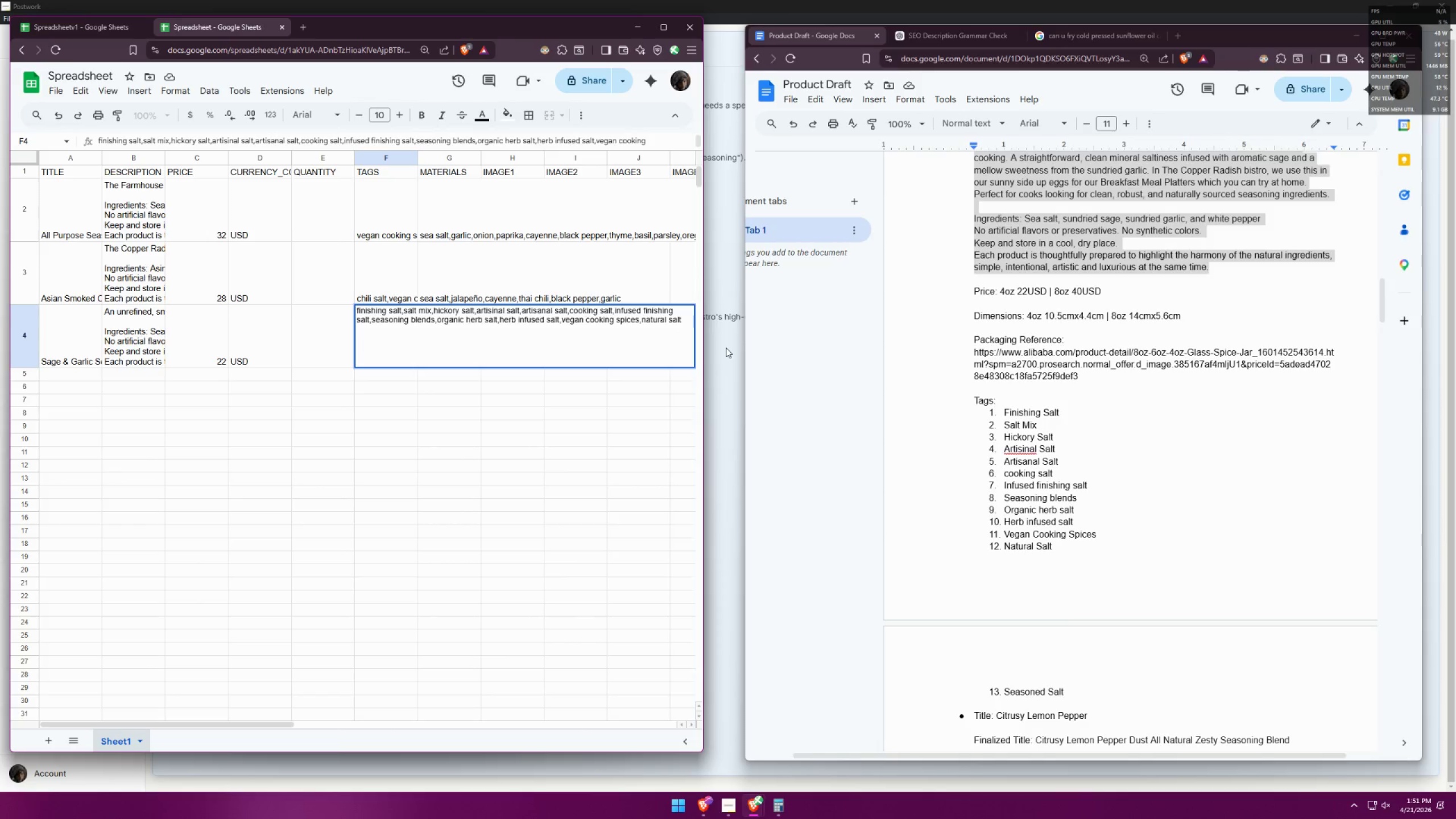 
type(,seasoned salt)
 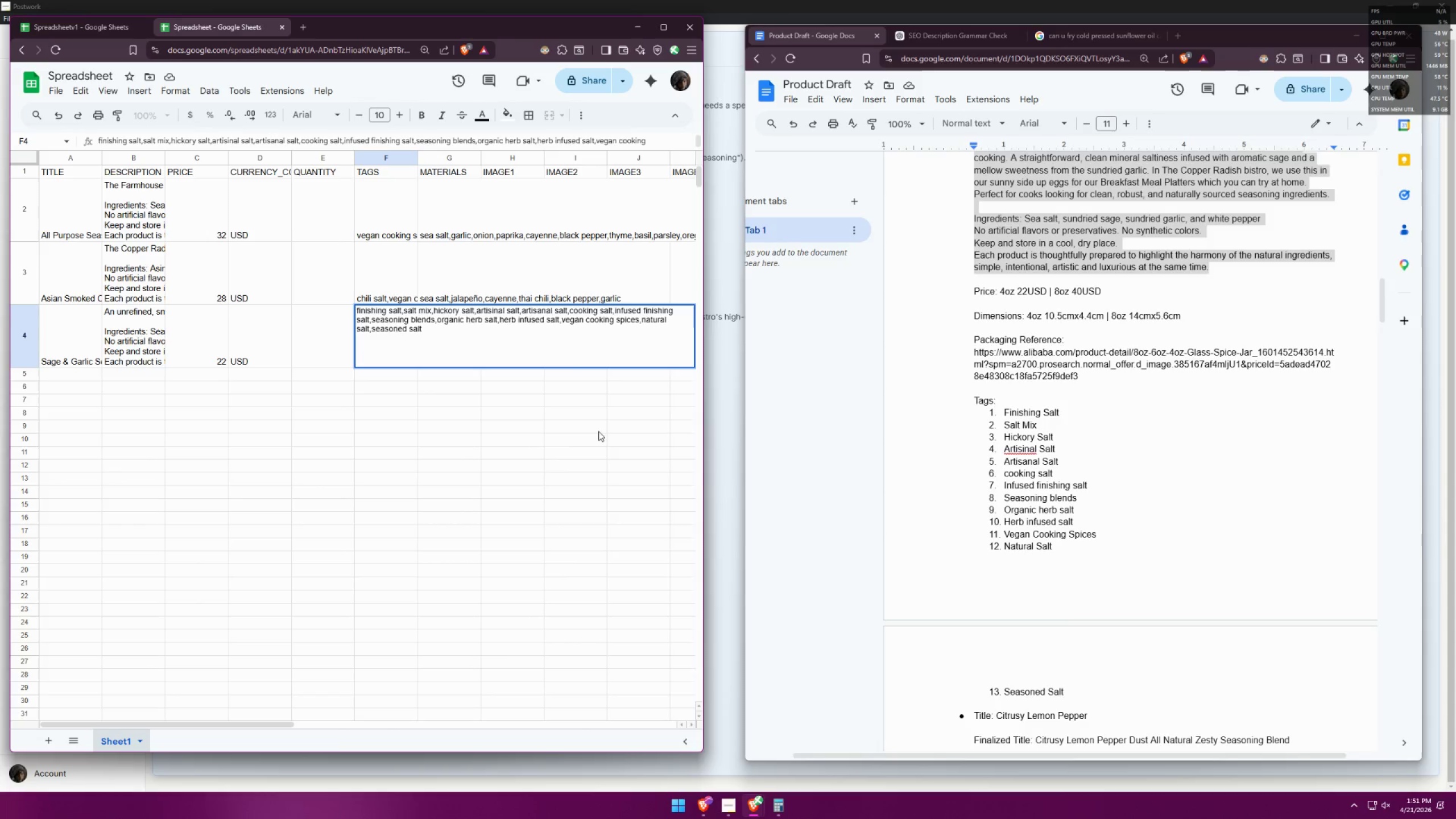 
left_click([428, 411])
 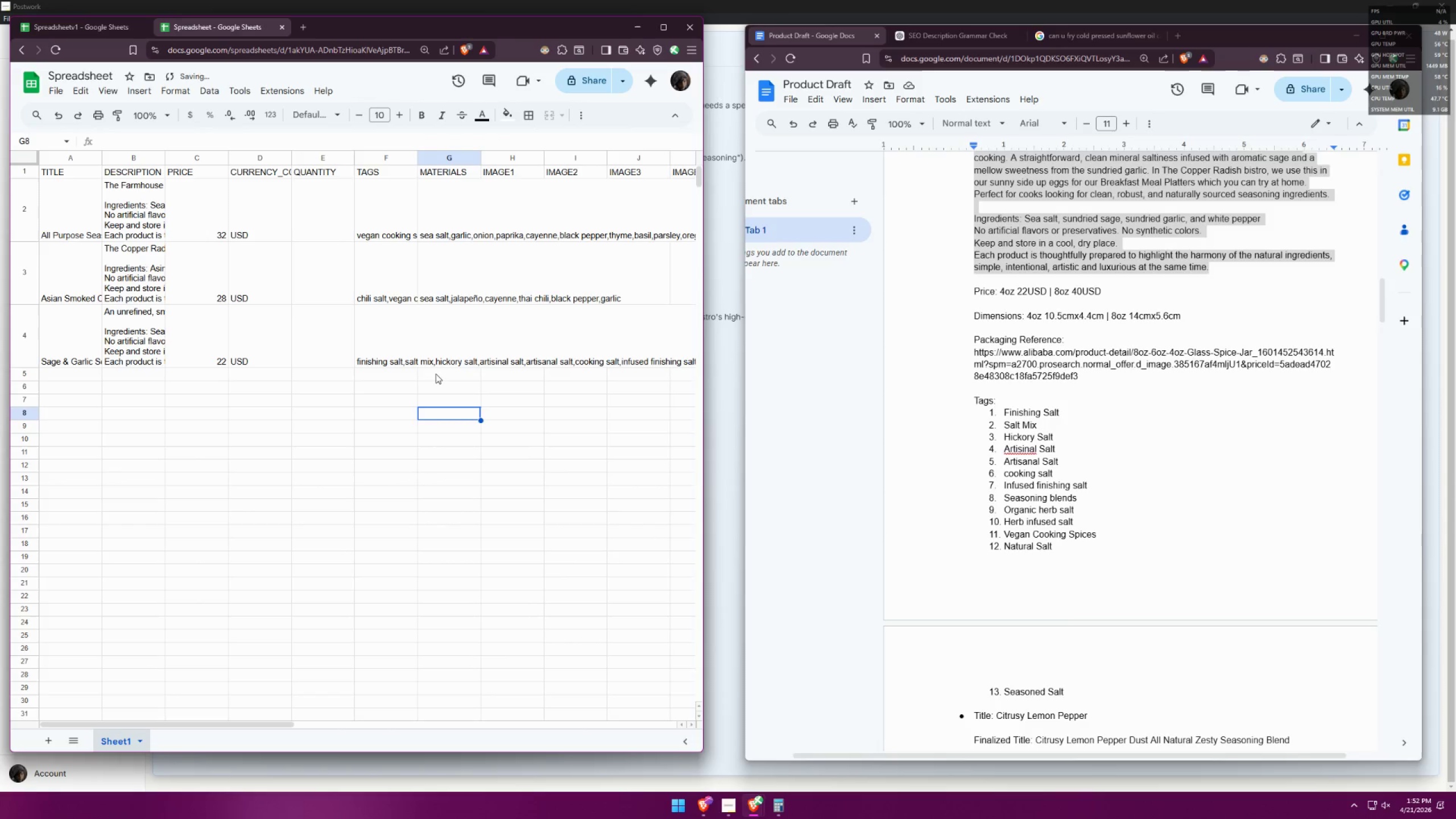 
left_click([452, 334])
 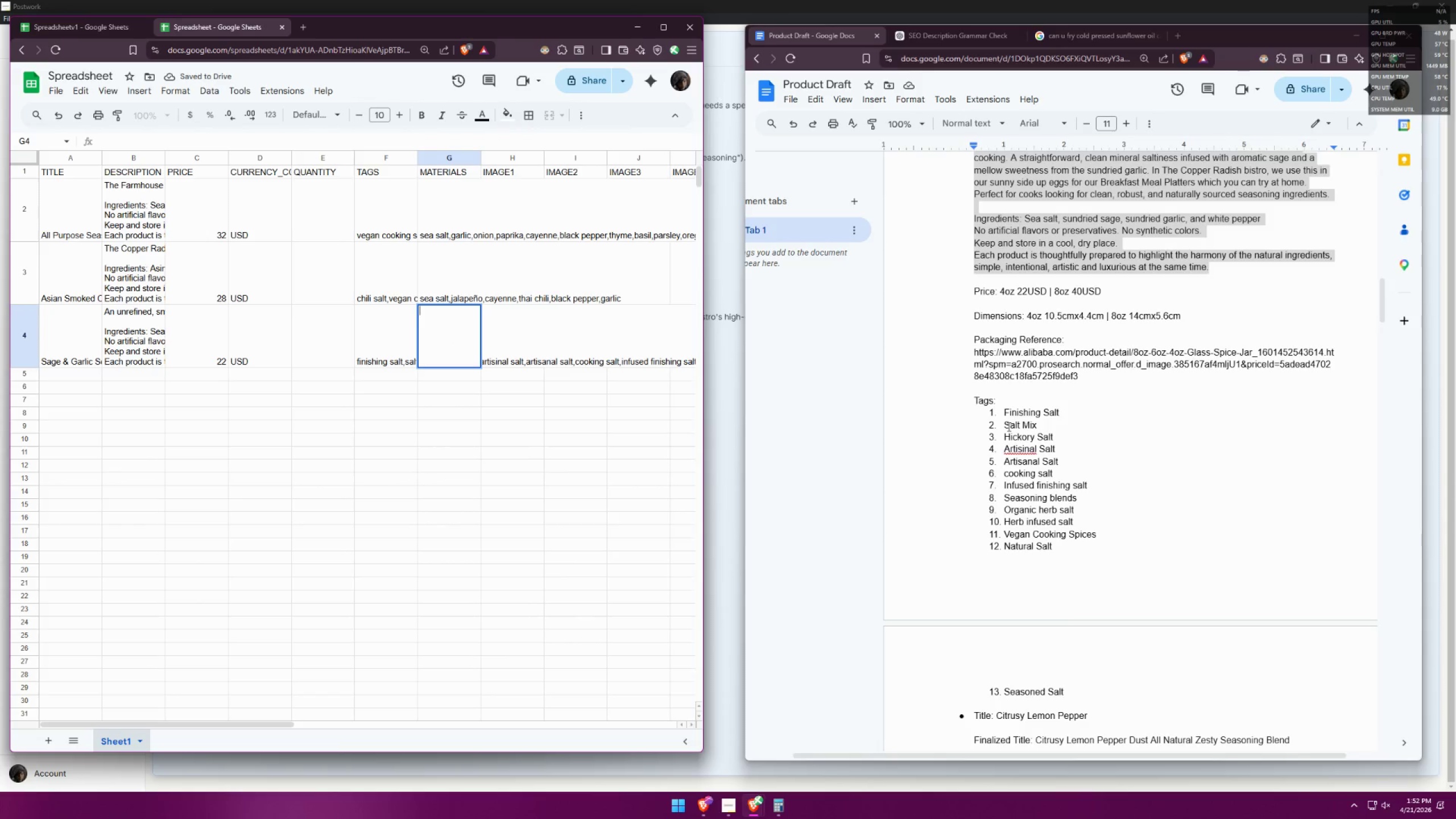 
scroll: coordinate [1007, 427], scroll_direction: up, amount: 1.0
 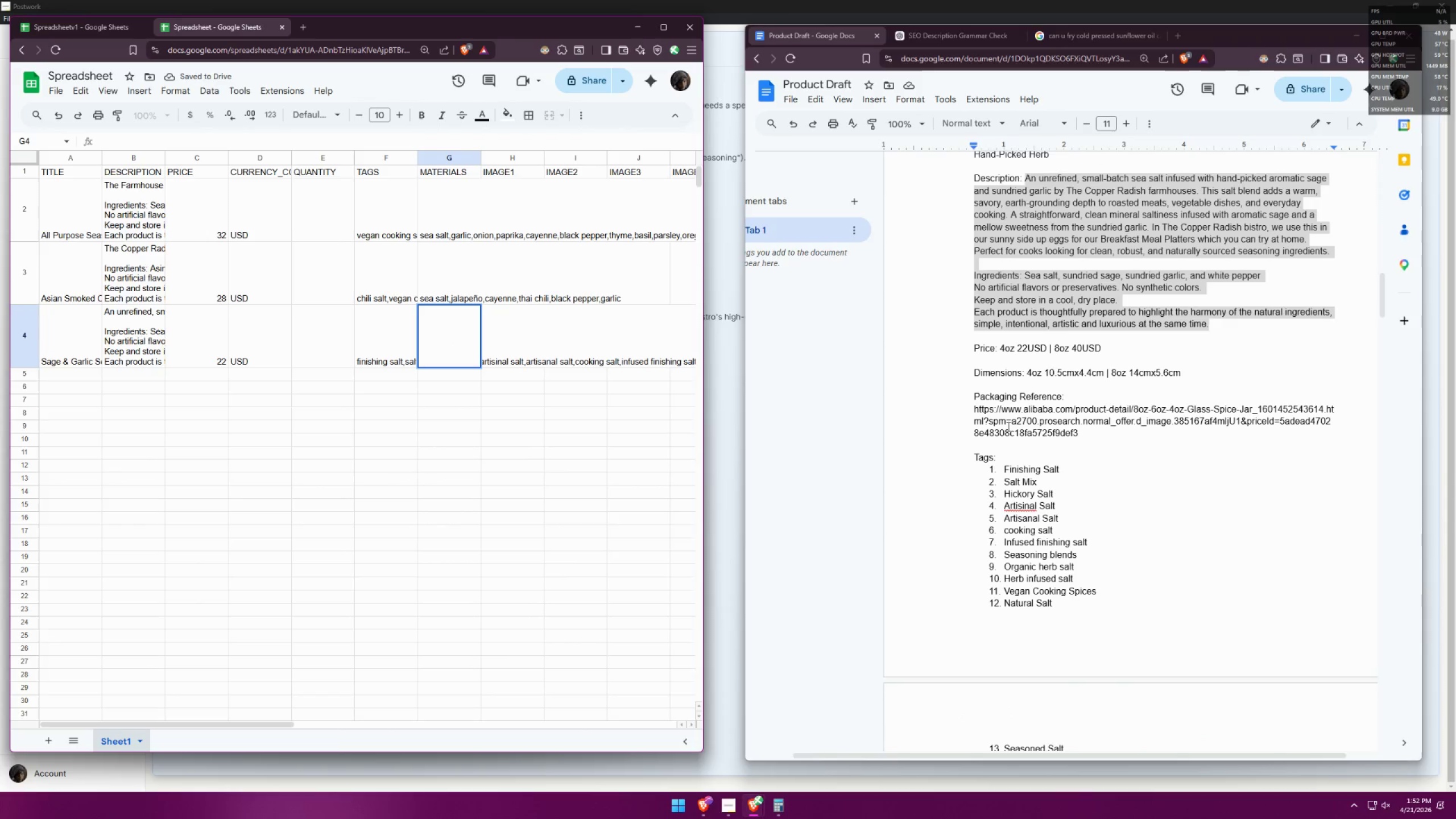 
type(sea saltm)
key(Backspace)
type(,sage,garlic,white pepper,)
key(Backspace)
 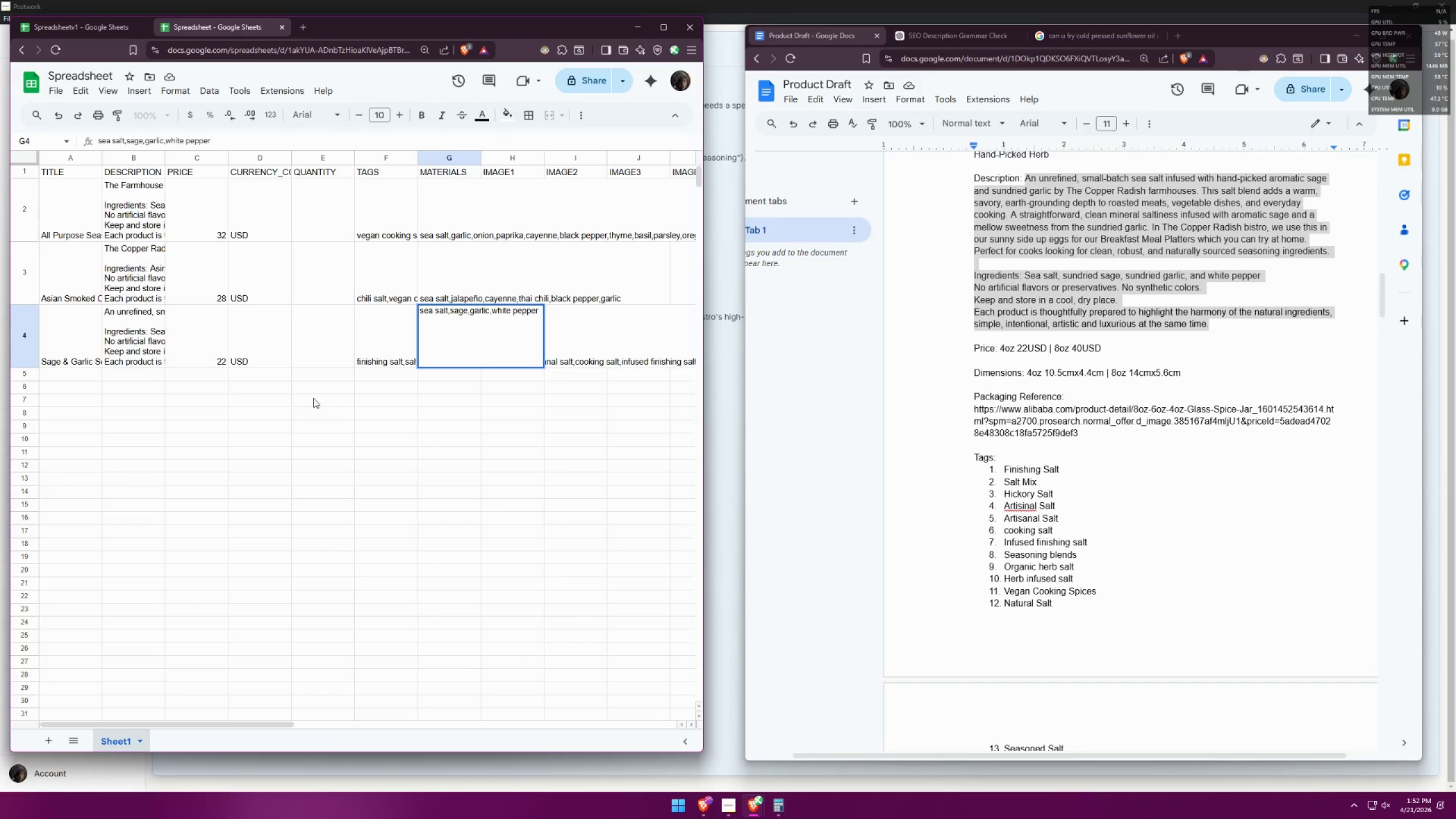 
left_click([258, 413])
 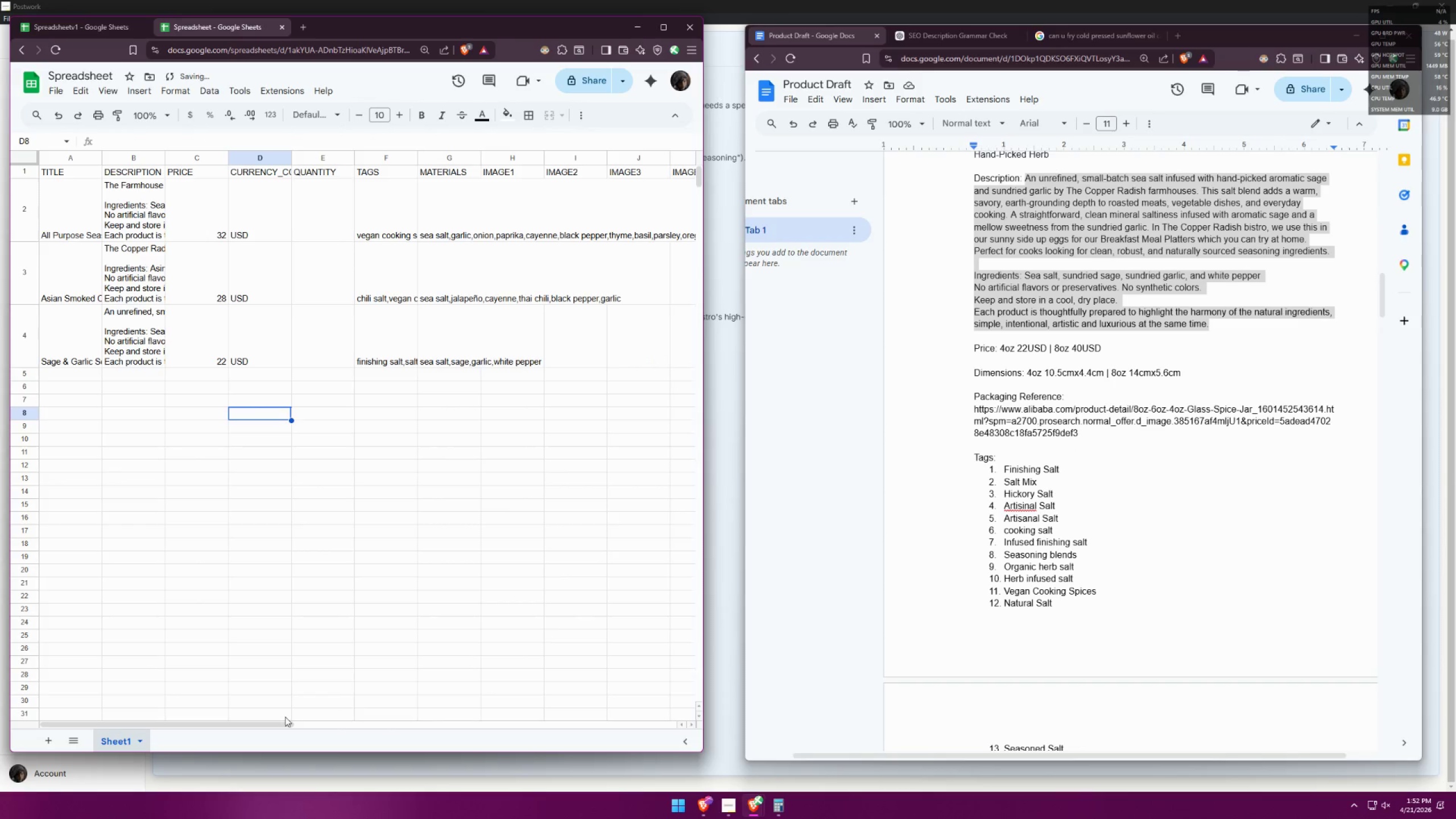 
left_click_drag(start_coordinate=[280, 721], to_coordinate=[327, 720])
 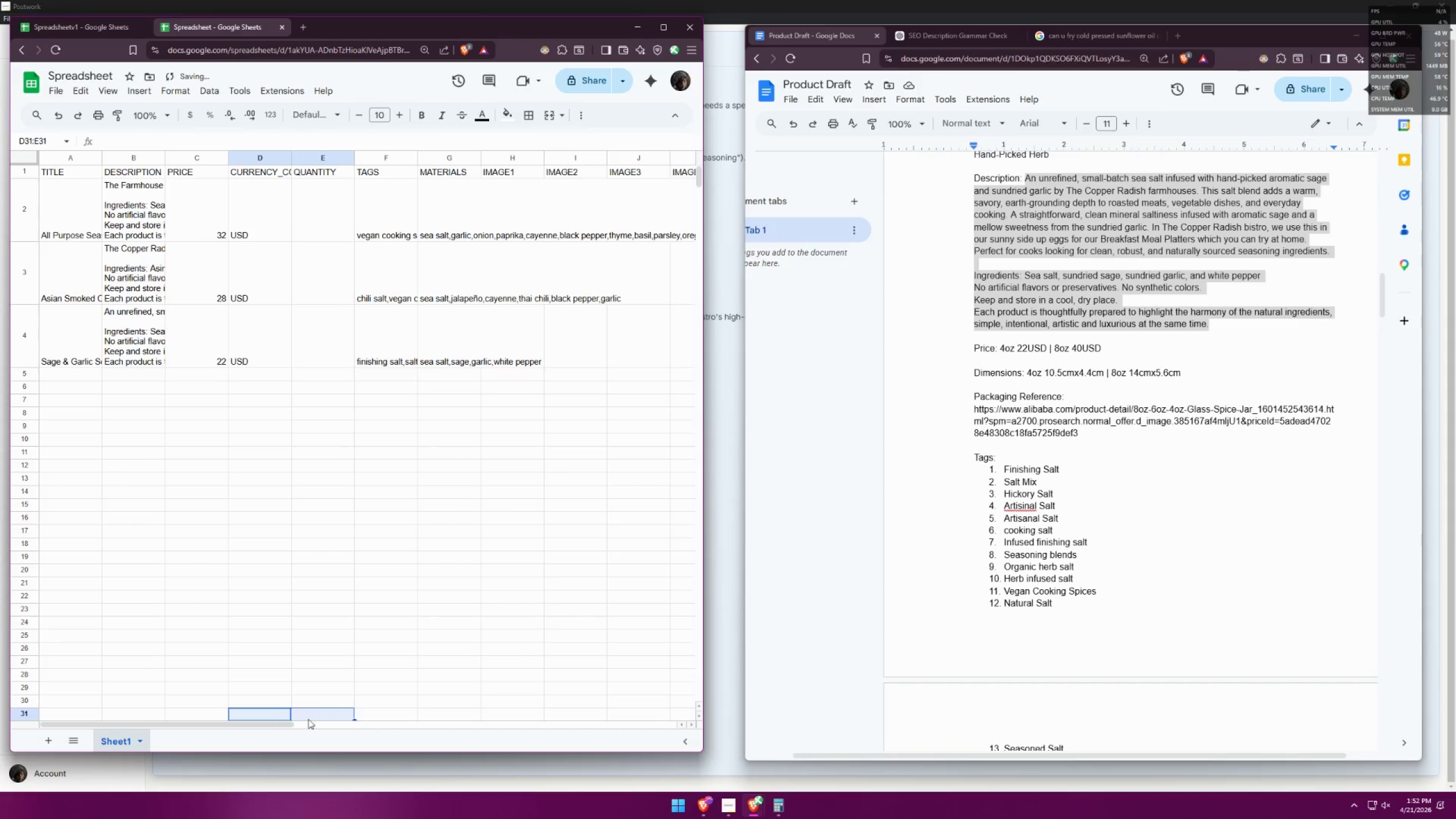 
left_click([284, 722])
 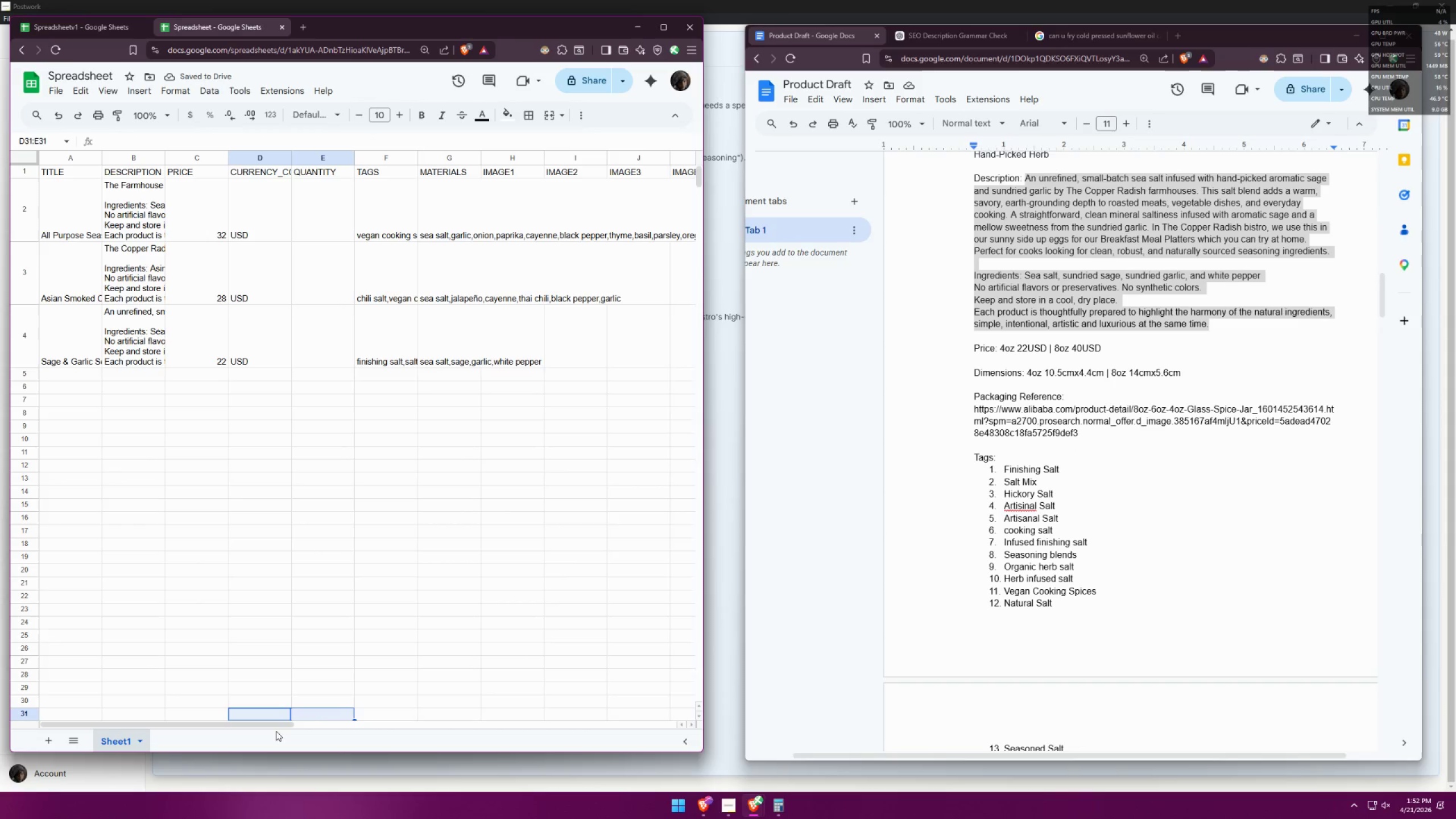 
left_click_drag(start_coordinate=[280, 729], to_coordinate=[287, 726])
 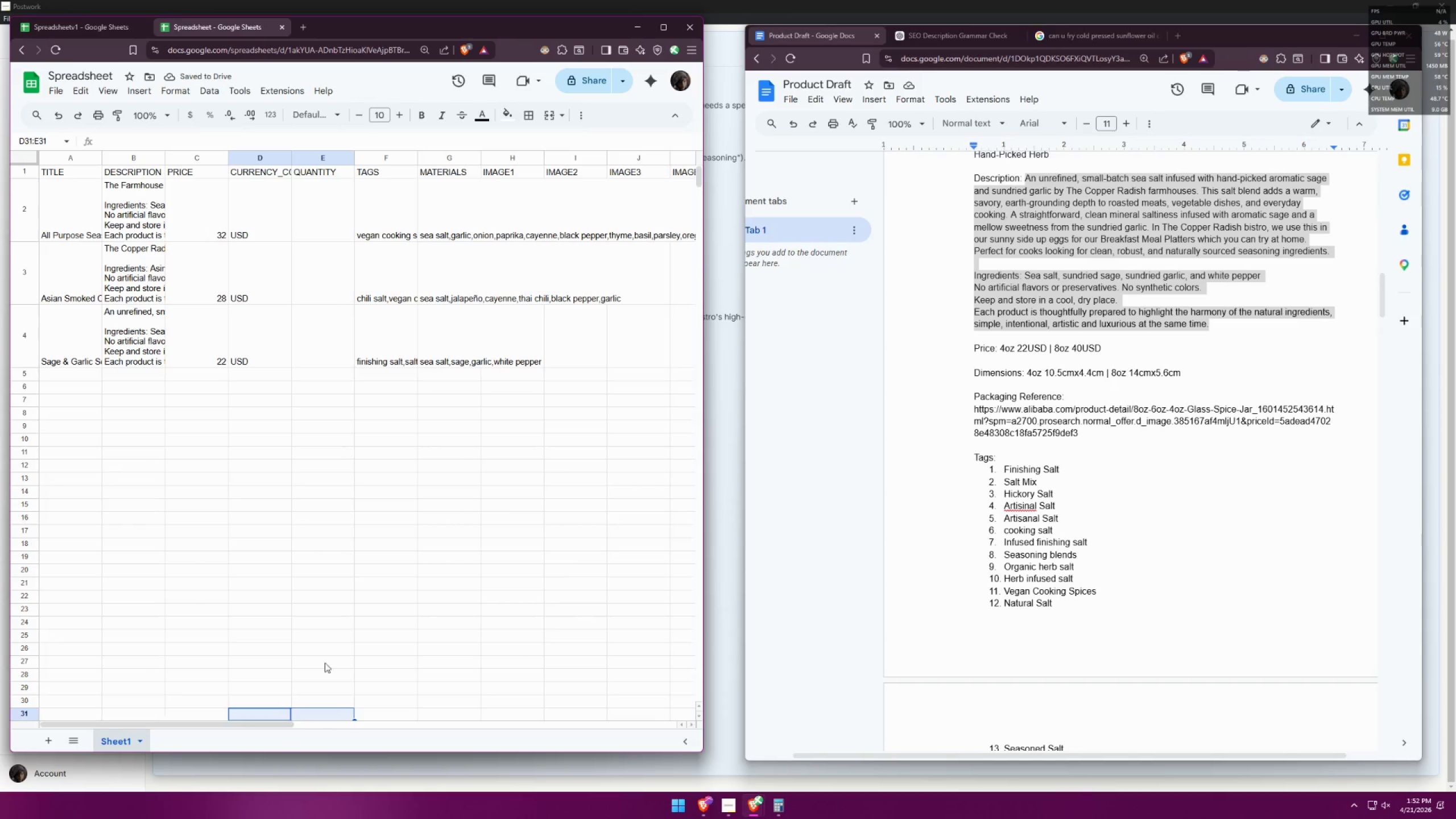 
double_click([351, 606])
 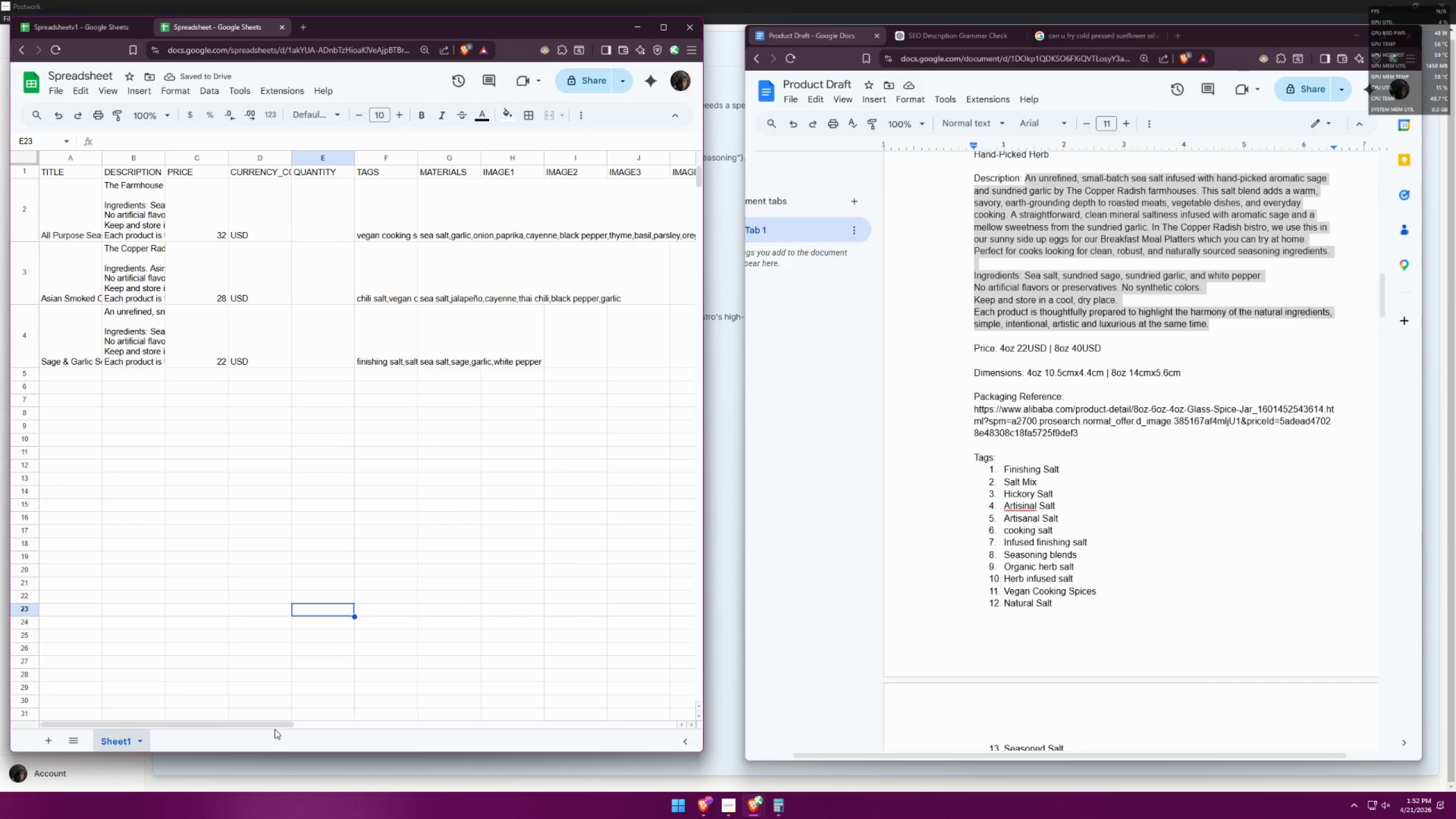 
left_click_drag(start_coordinate=[280, 726], to_coordinate=[555, 702])
 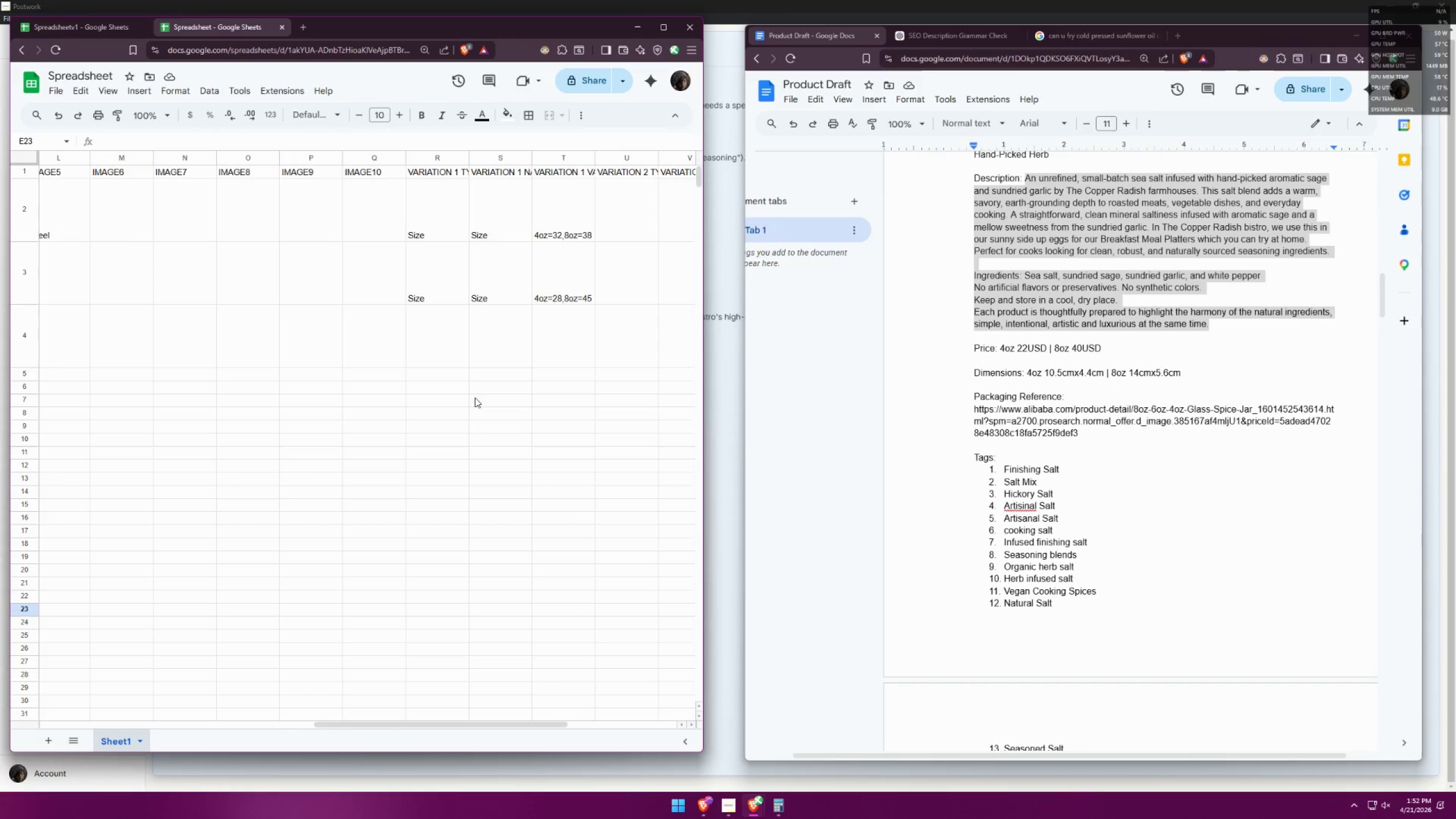 
left_click([425, 300])
 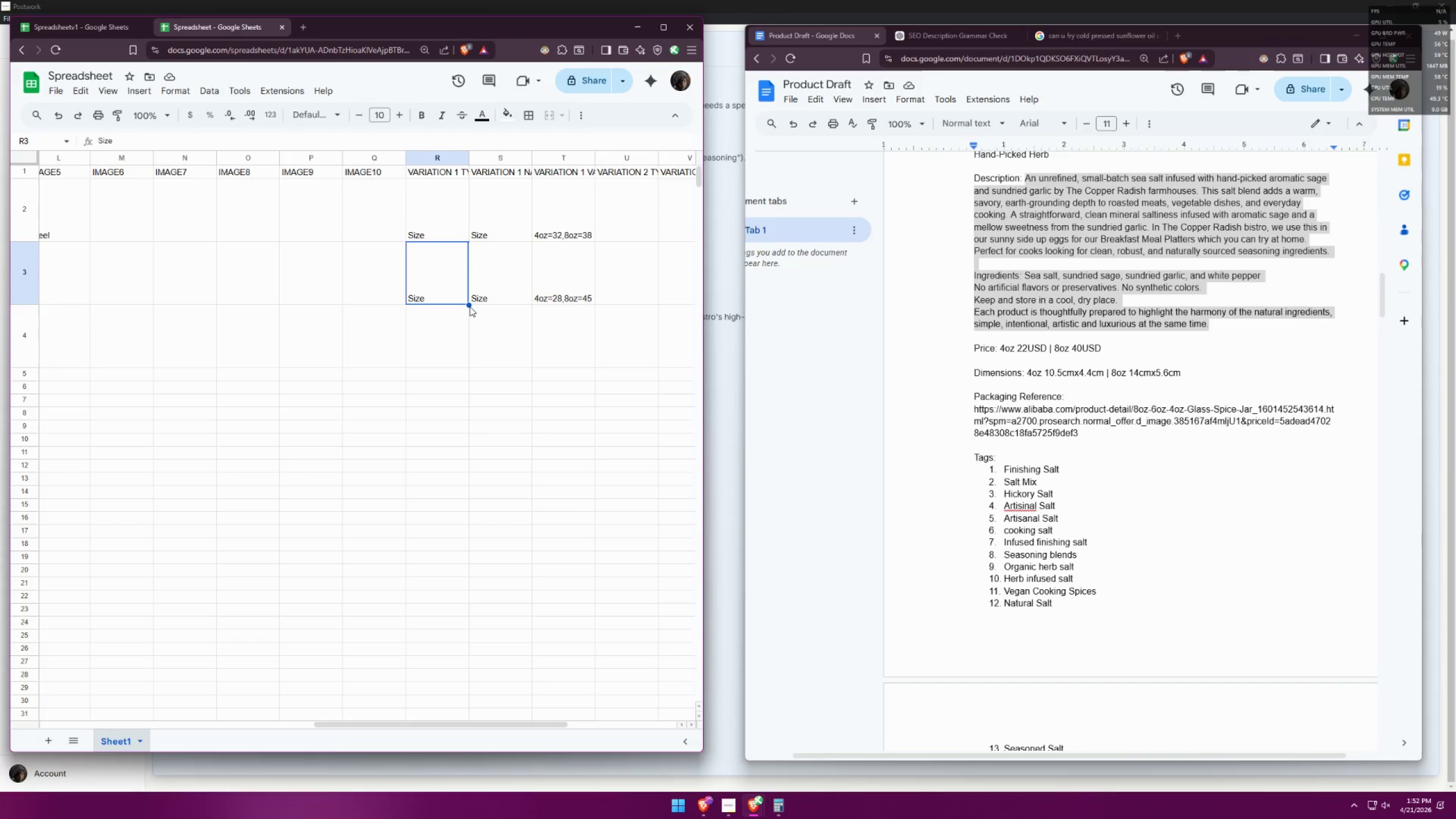 
left_click_drag(start_coordinate=[468, 304], to_coordinate=[458, 331])
 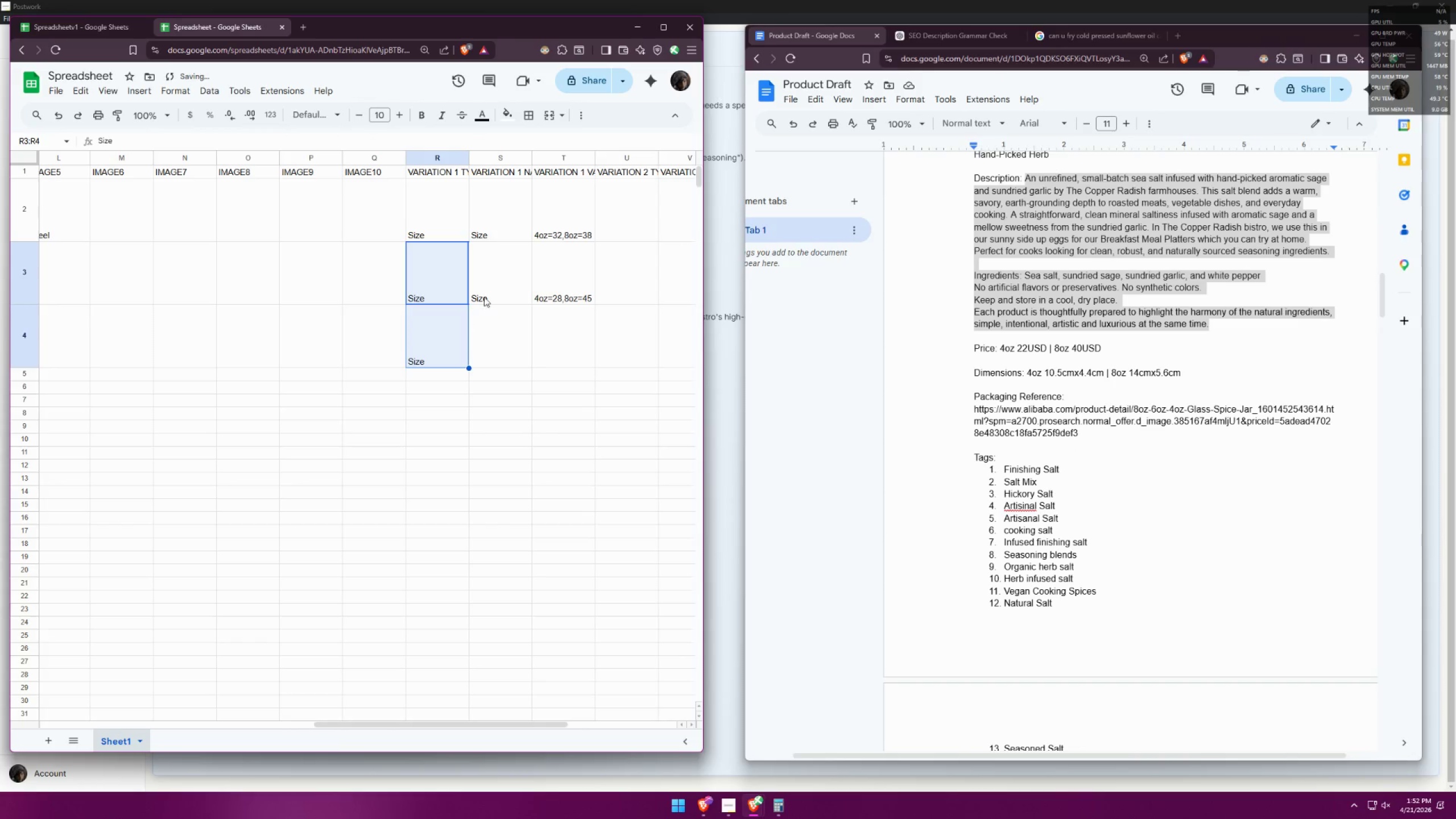 
left_click([488, 292])
 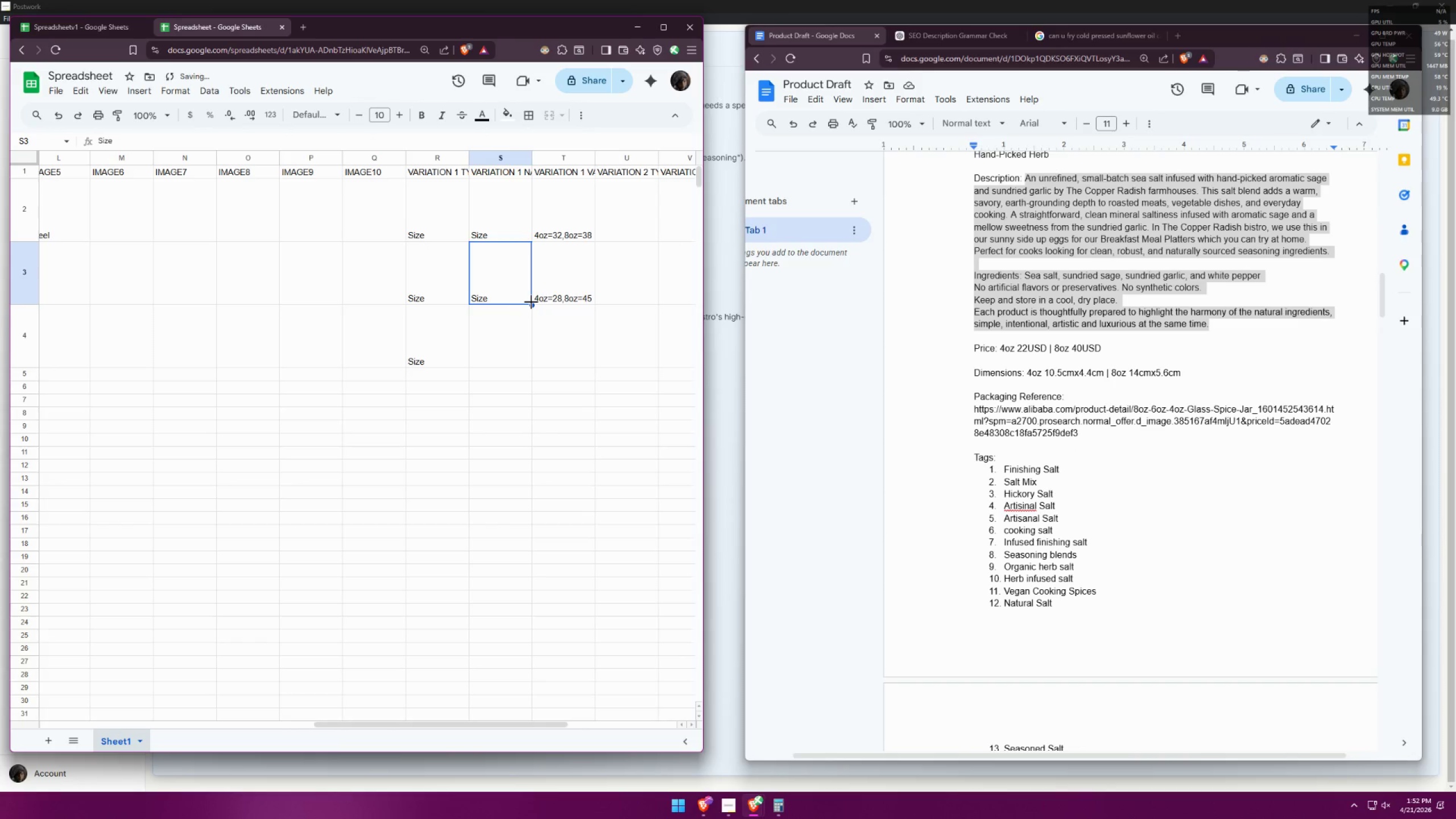 
left_click_drag(start_coordinate=[531, 305], to_coordinate=[520, 332])
 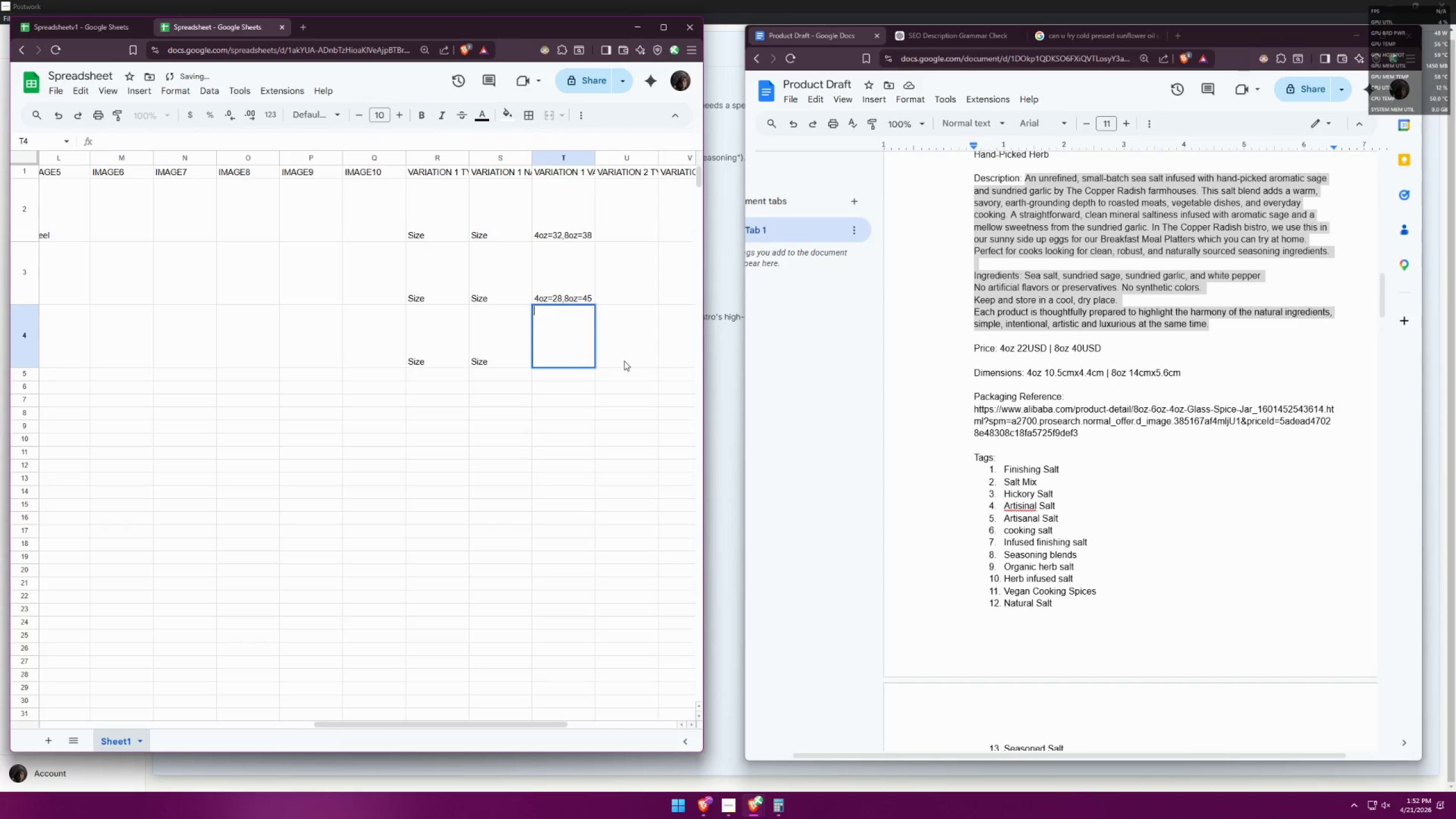 
type(4oz=)
key(Backspace)
key(Backspace)
key(Backspace)
key(Backspace)
type(3)
key(Backspace)
type(4oz=22,8oz=40)
 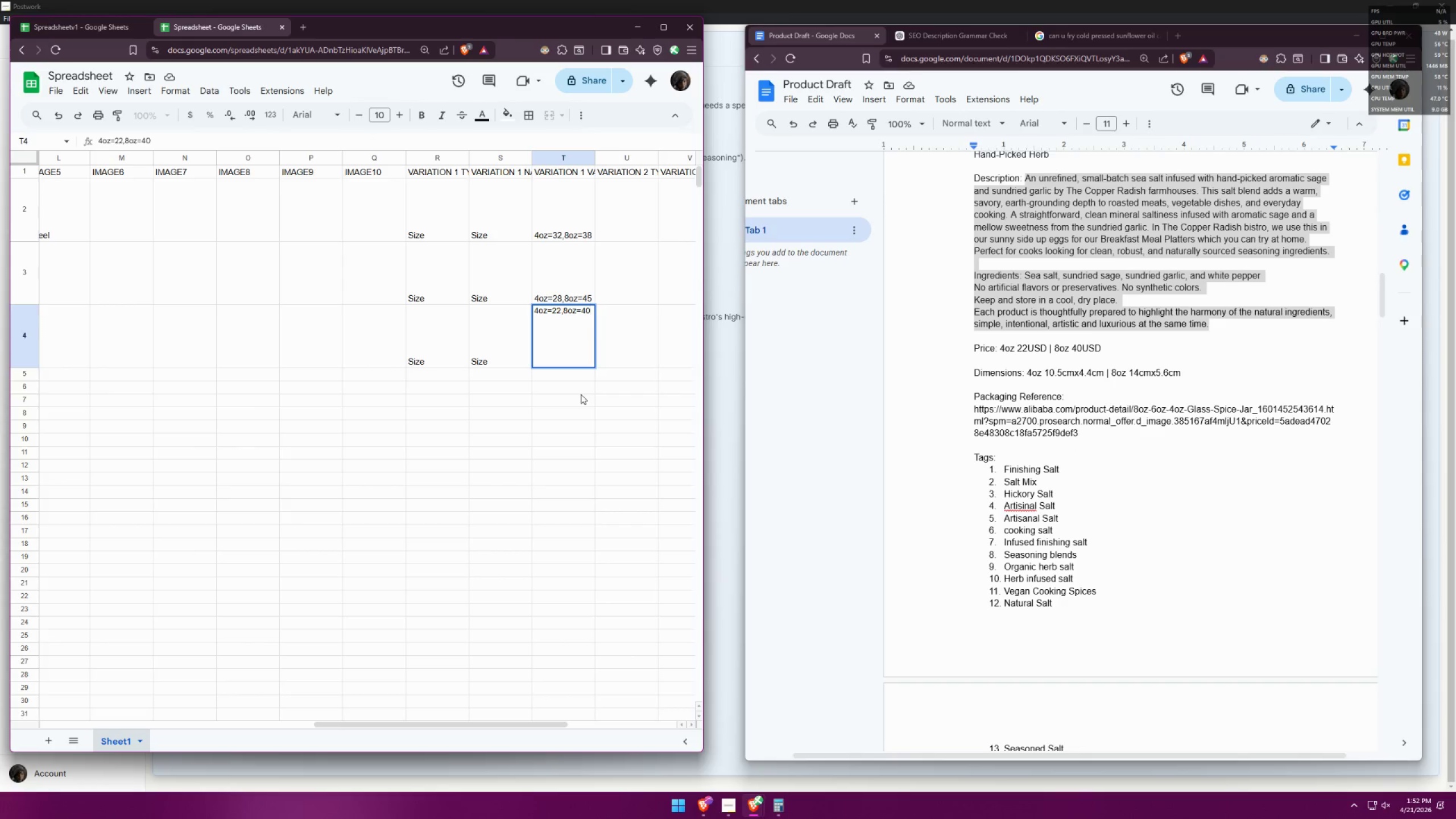 
left_click([556, 383])
 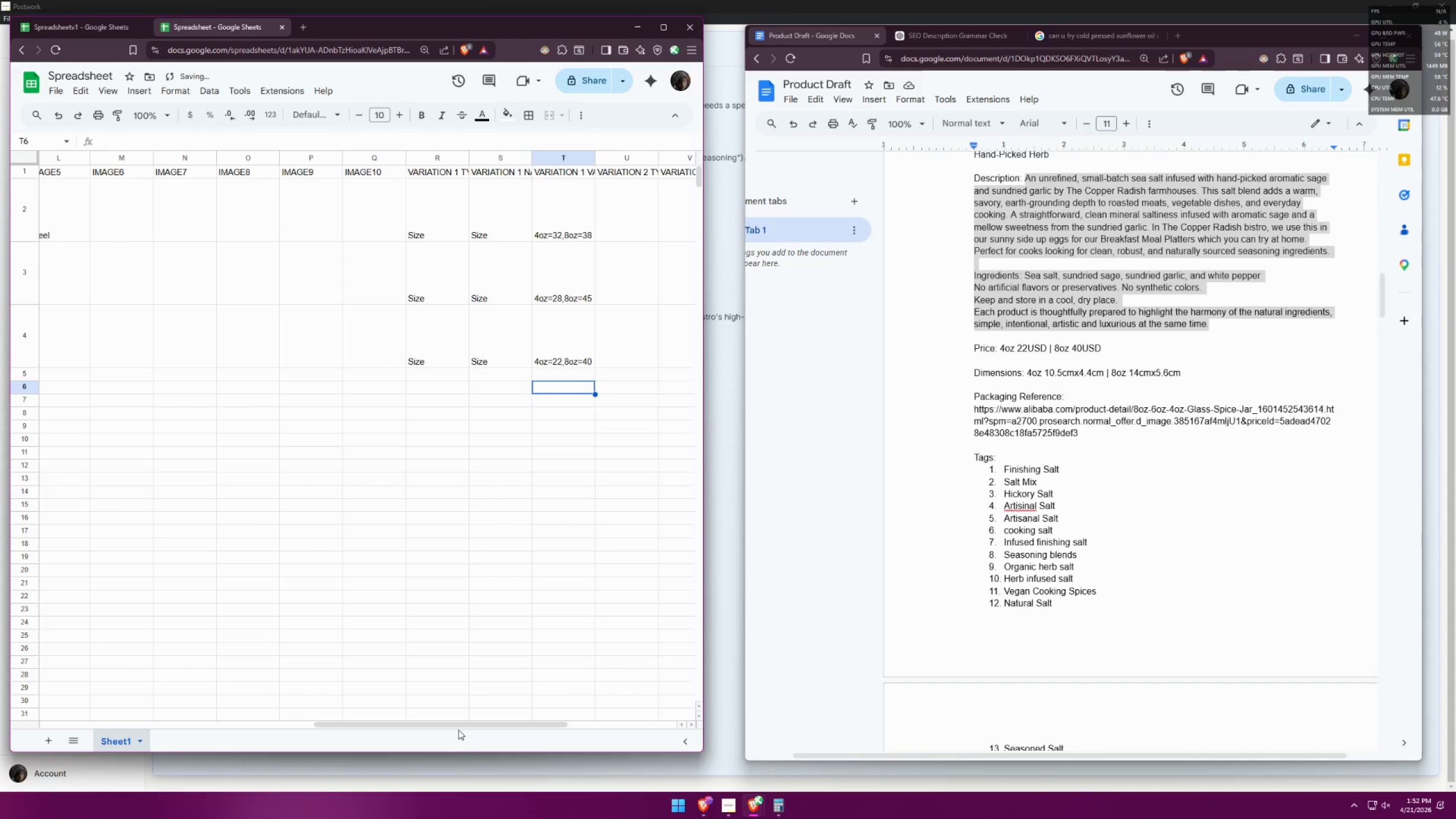 
left_click_drag(start_coordinate=[464, 726], to_coordinate=[15, 653])
 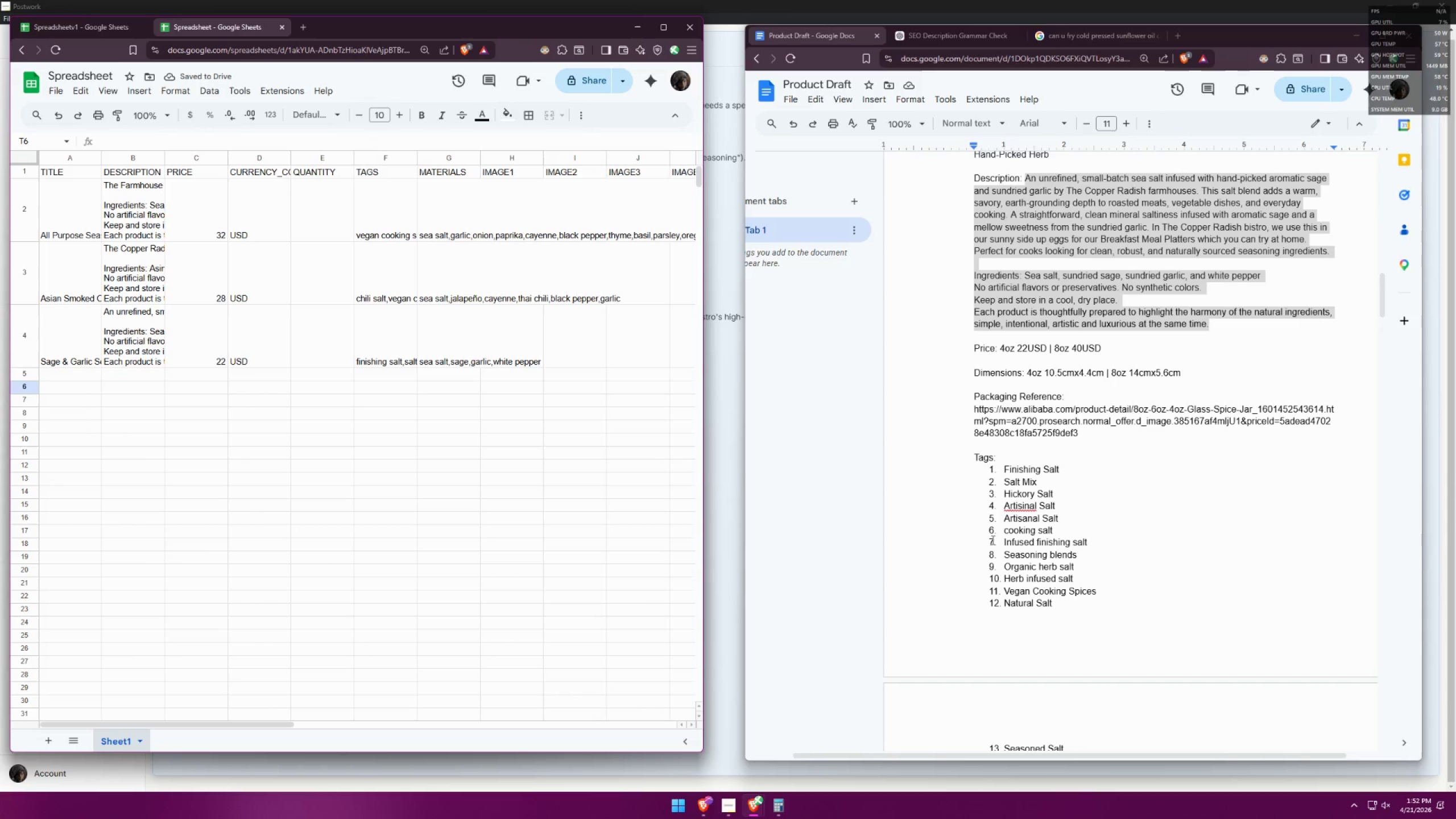 
scroll: coordinate [1085, 510], scroll_direction: down, amount: 8.0
 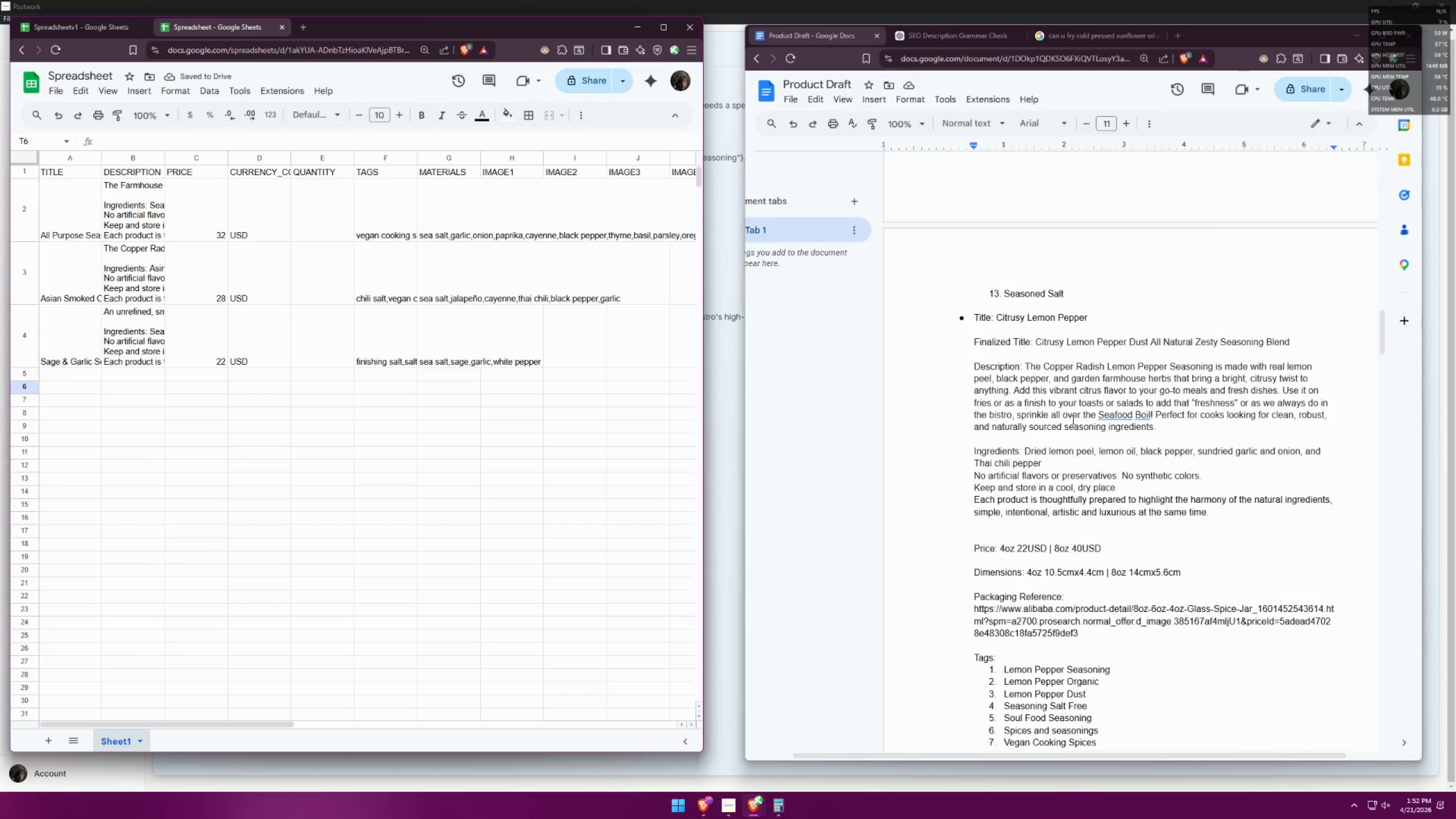 
left_click([1062, 363])
 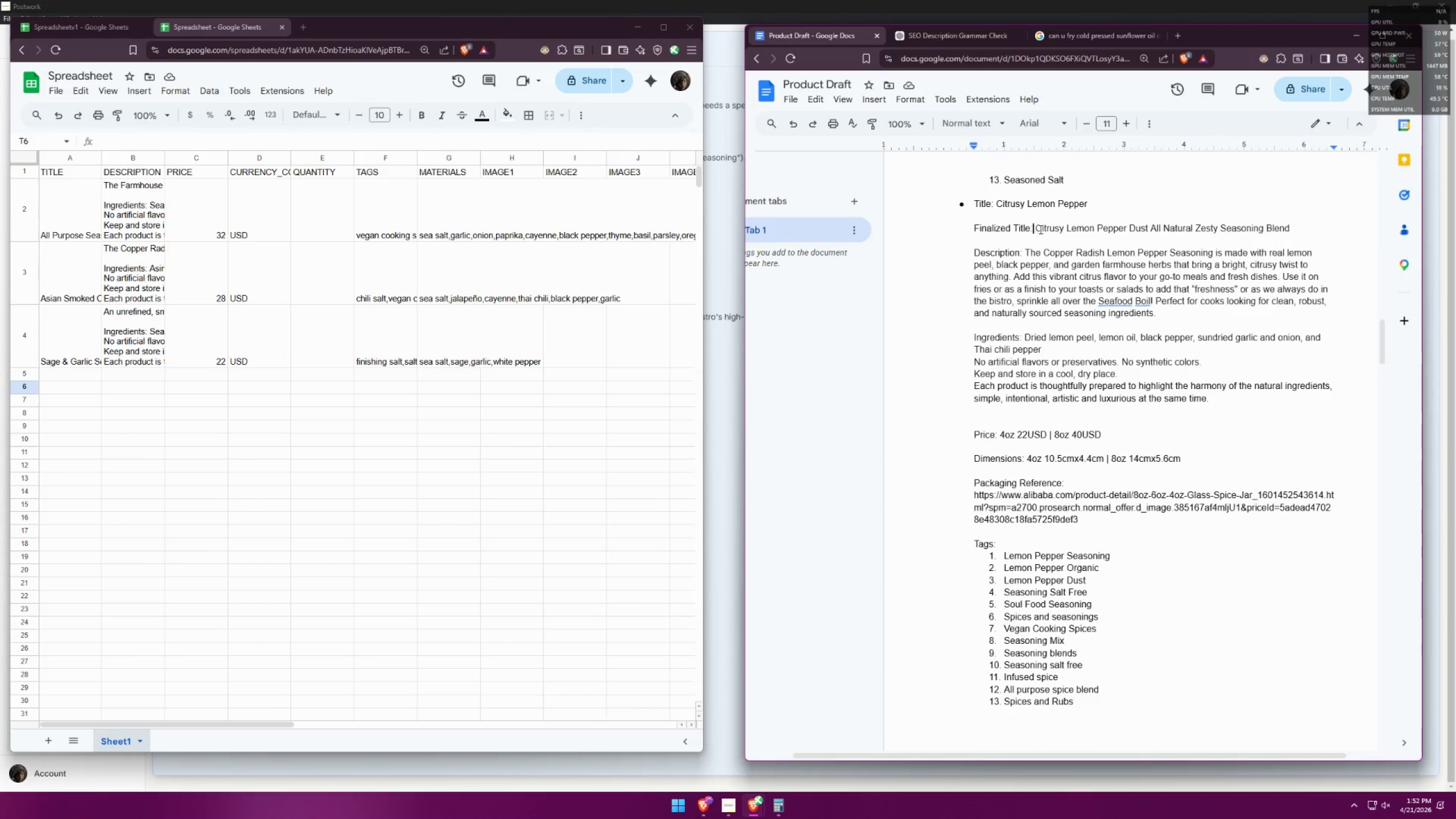 
scroll: coordinate [1069, 420], scroll_direction: down, amount: 2.0
 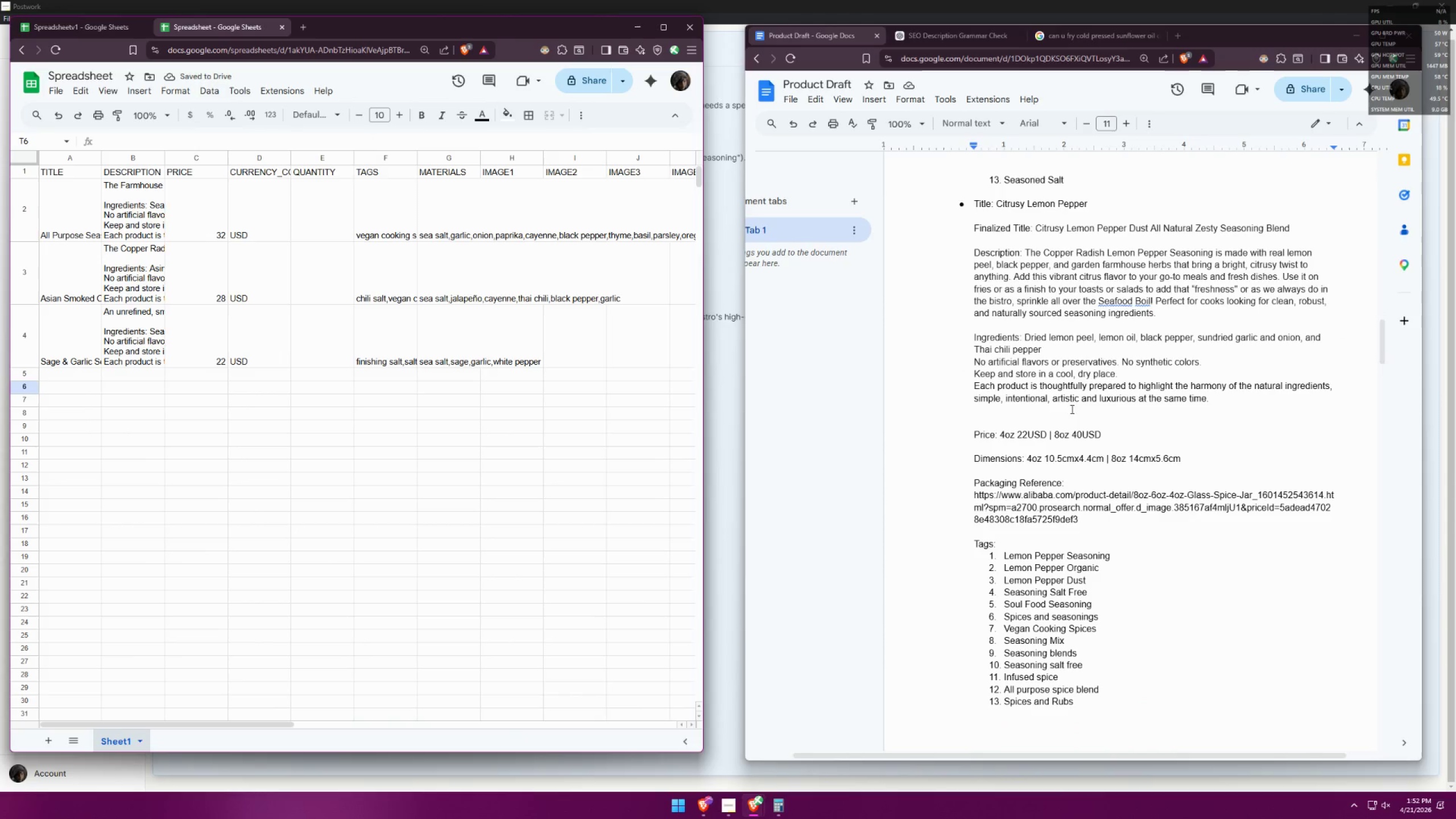 
left_click_drag(start_coordinate=[1035, 228], to_coordinate=[1290, 230])
 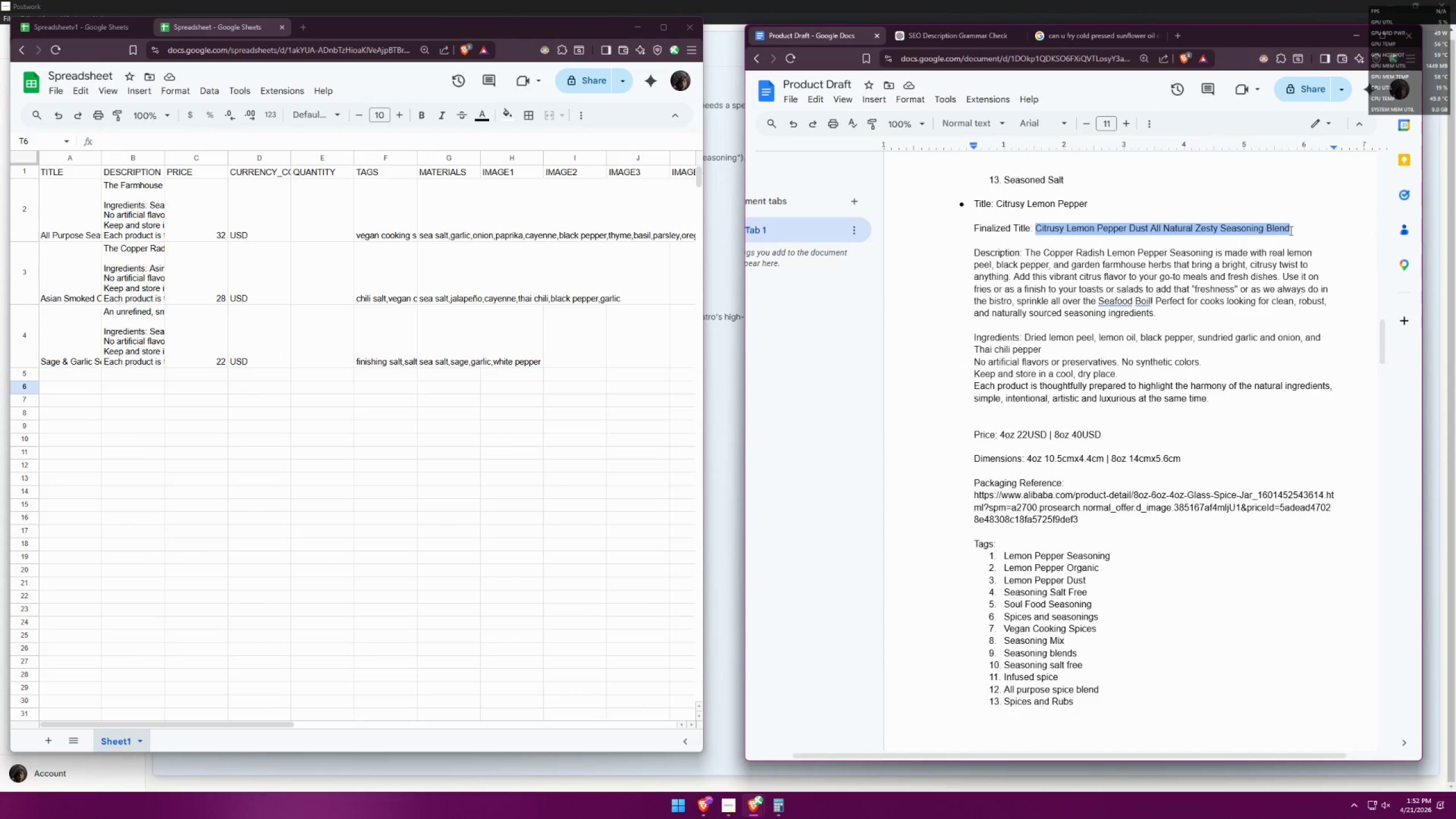 
key(Control+C)
 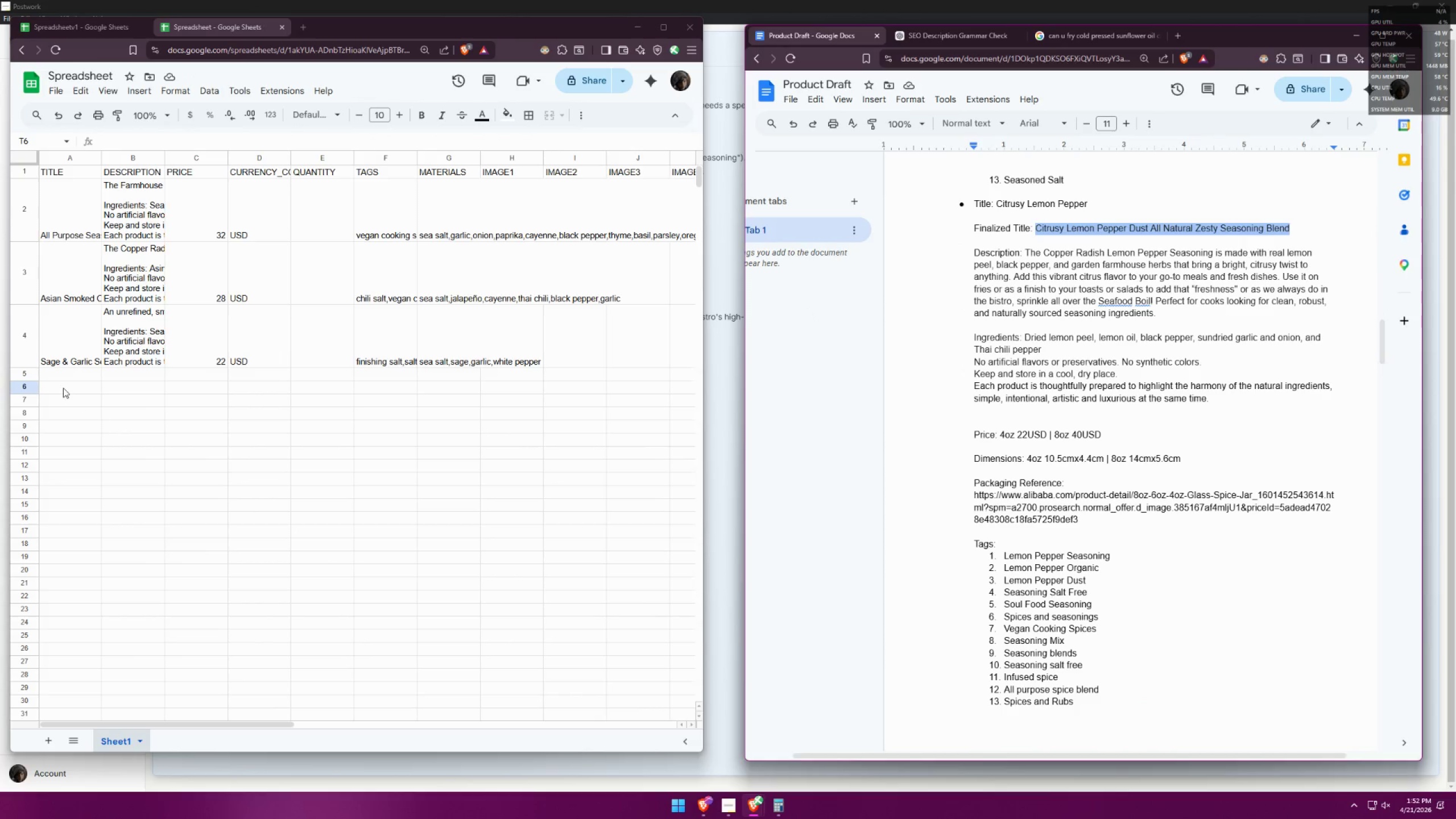 
double_click([69, 374])
 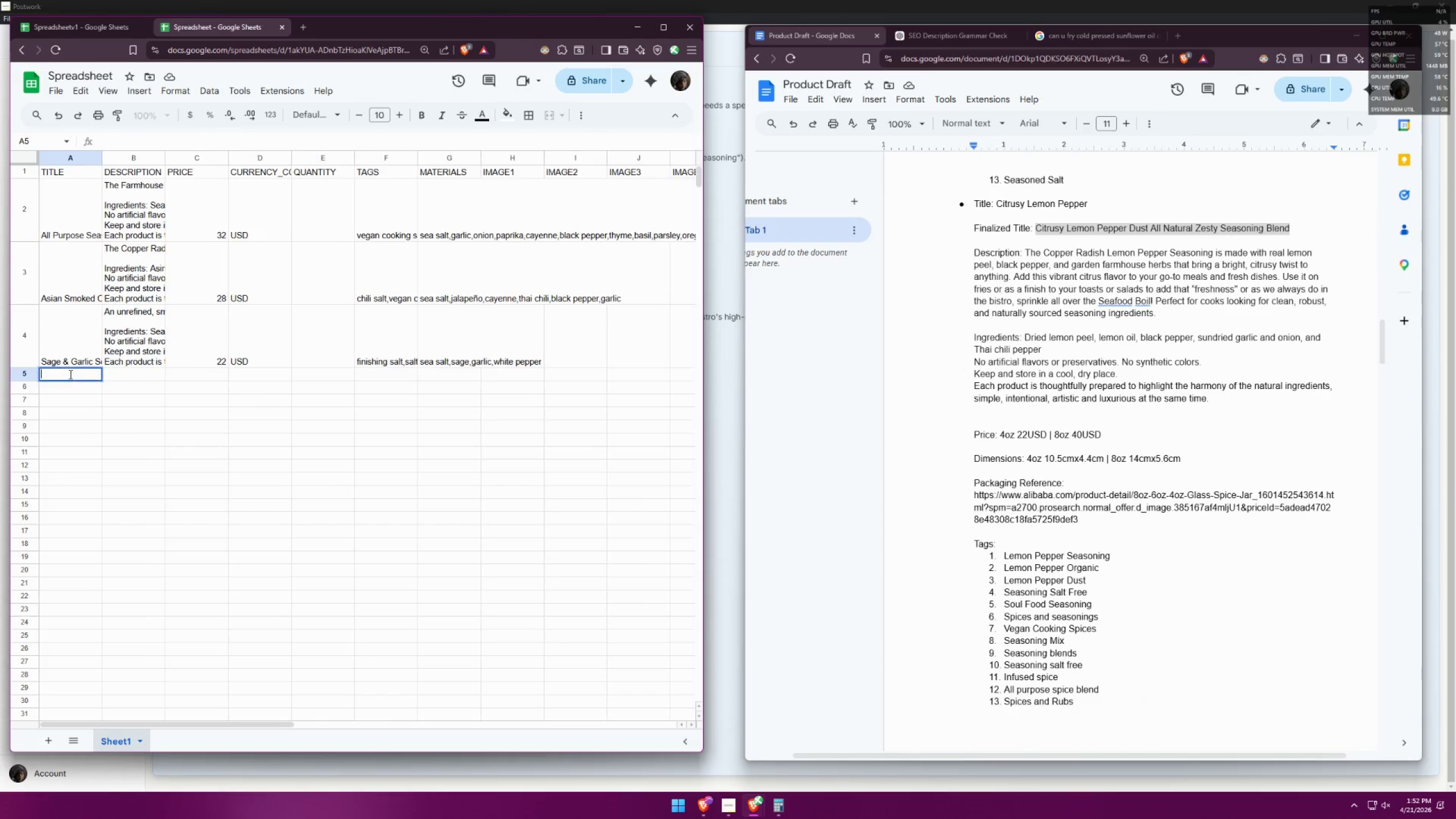 
key(Control+ControlLeft)
 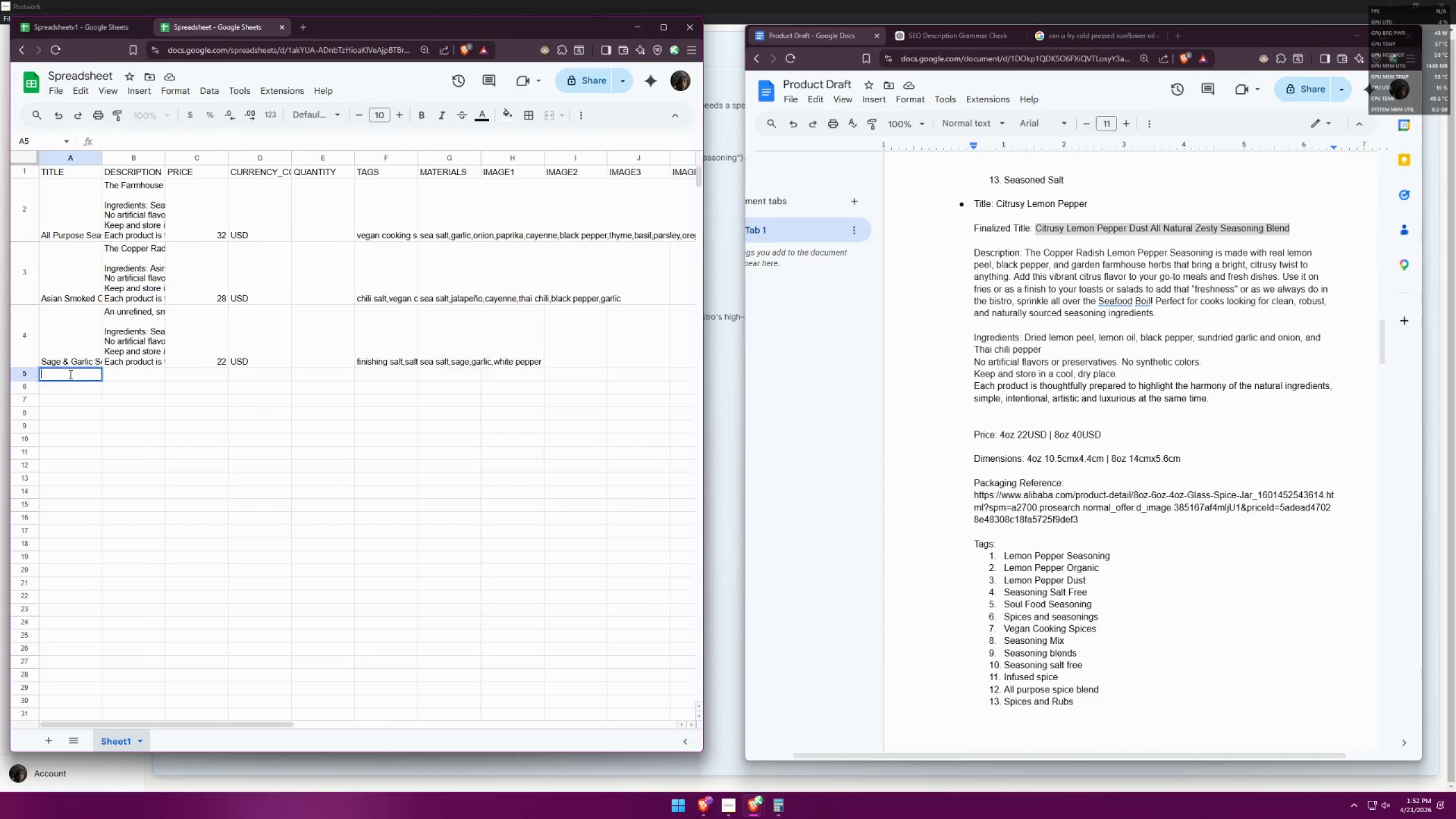 
key(Control+V)
 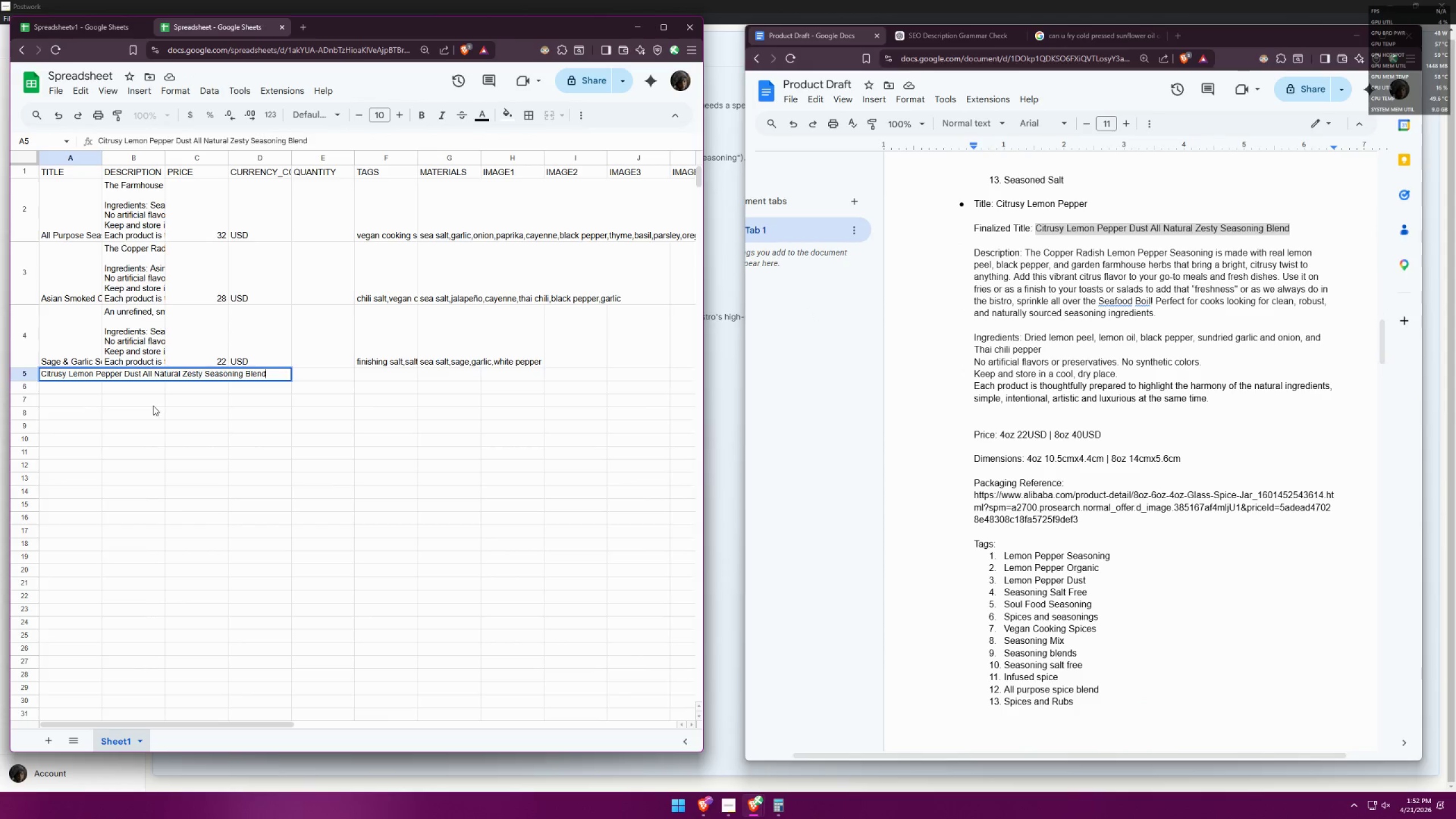 
left_click([153, 406])
 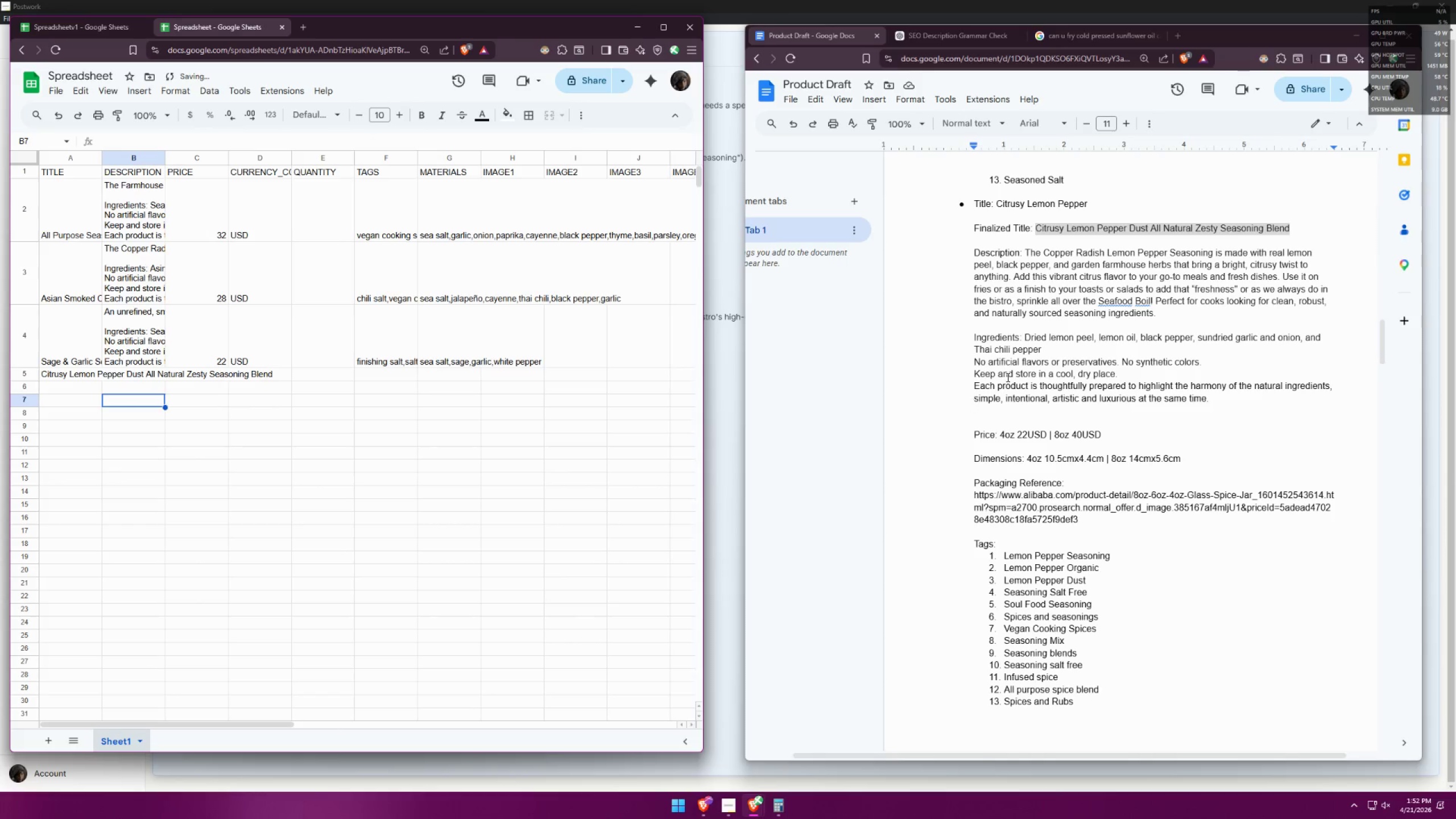 
left_click([1048, 274])
 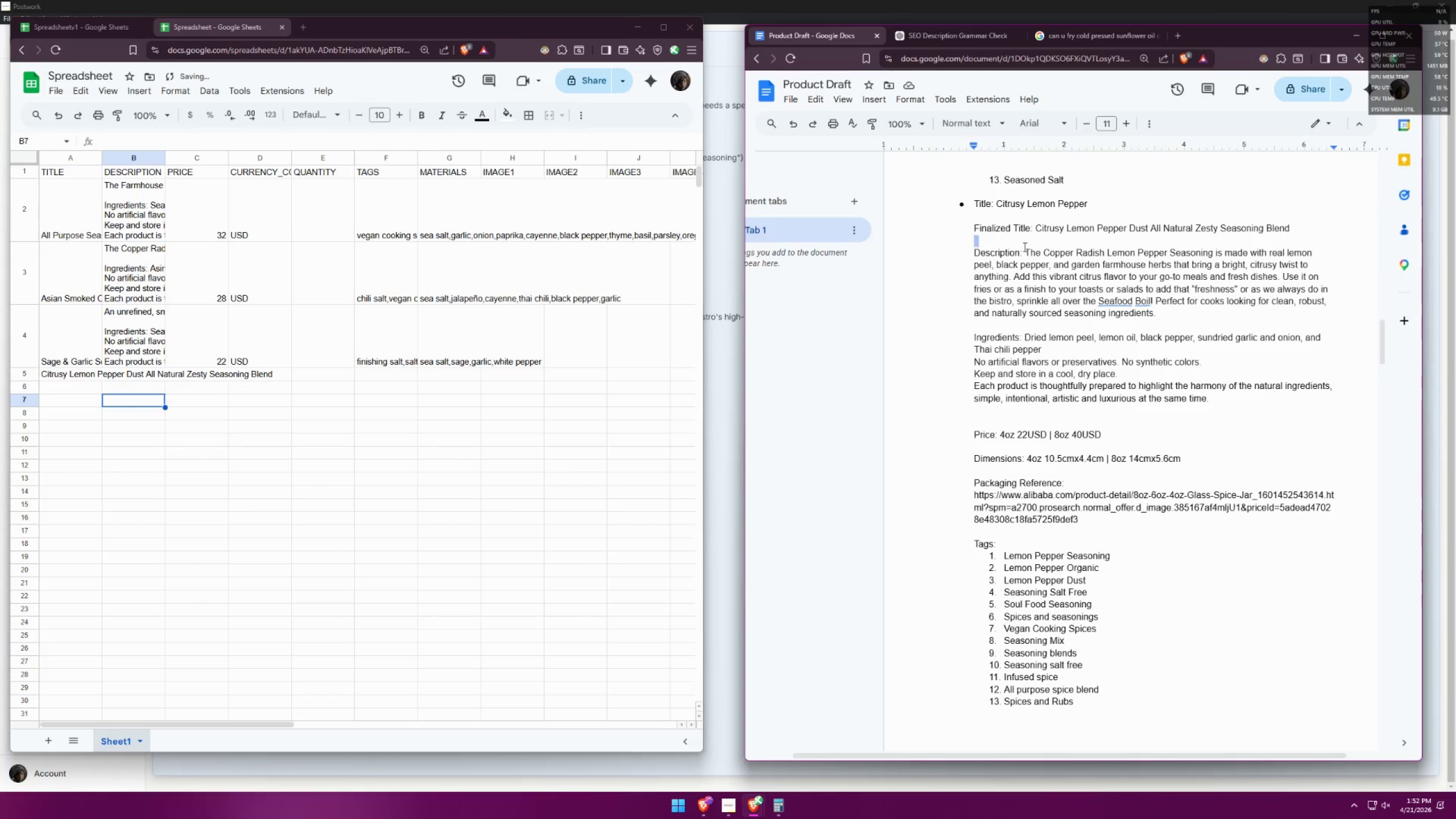 
left_click([1038, 247])
 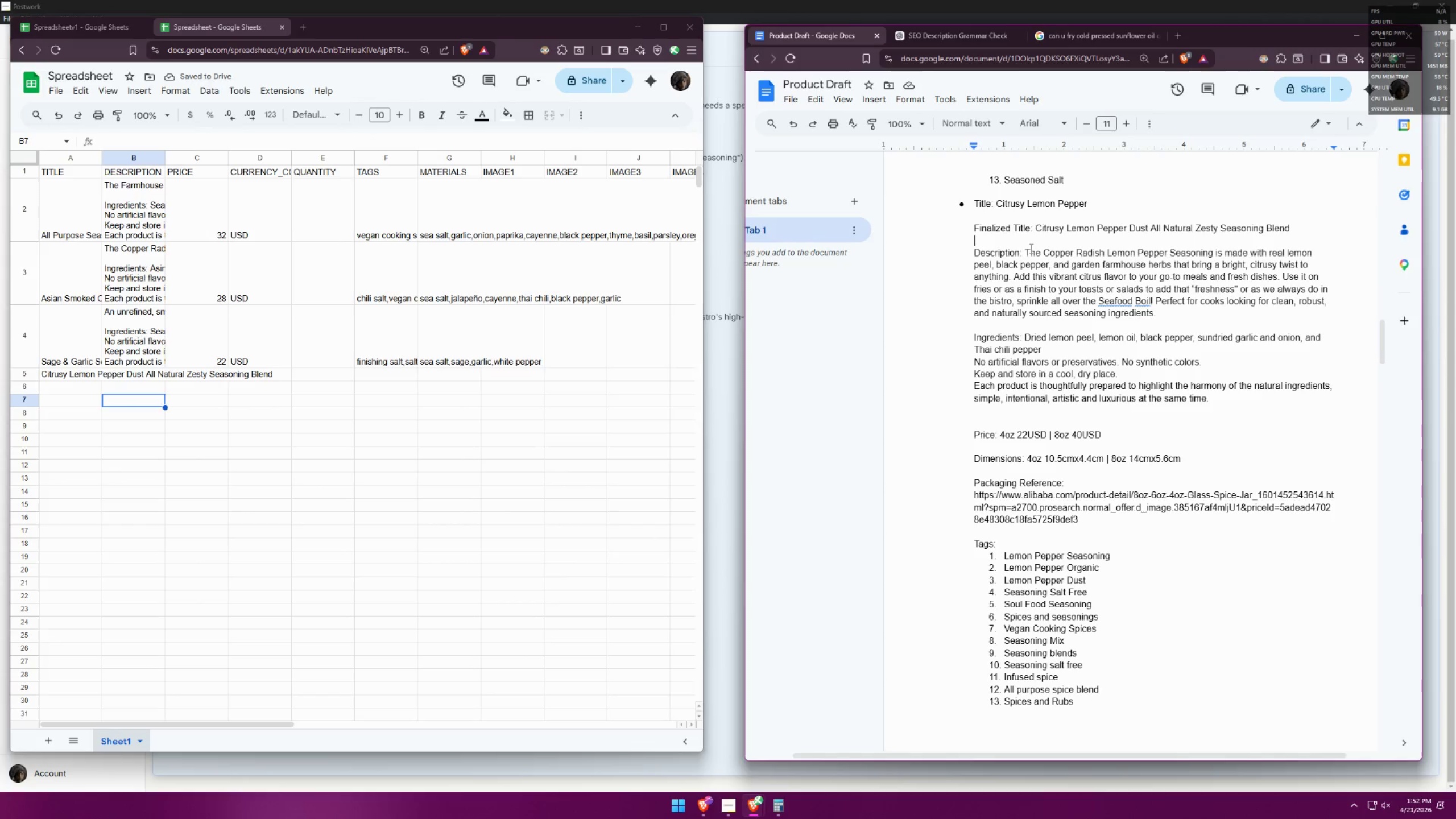 
left_click_drag(start_coordinate=[1028, 249], to_coordinate=[1208, 396])
 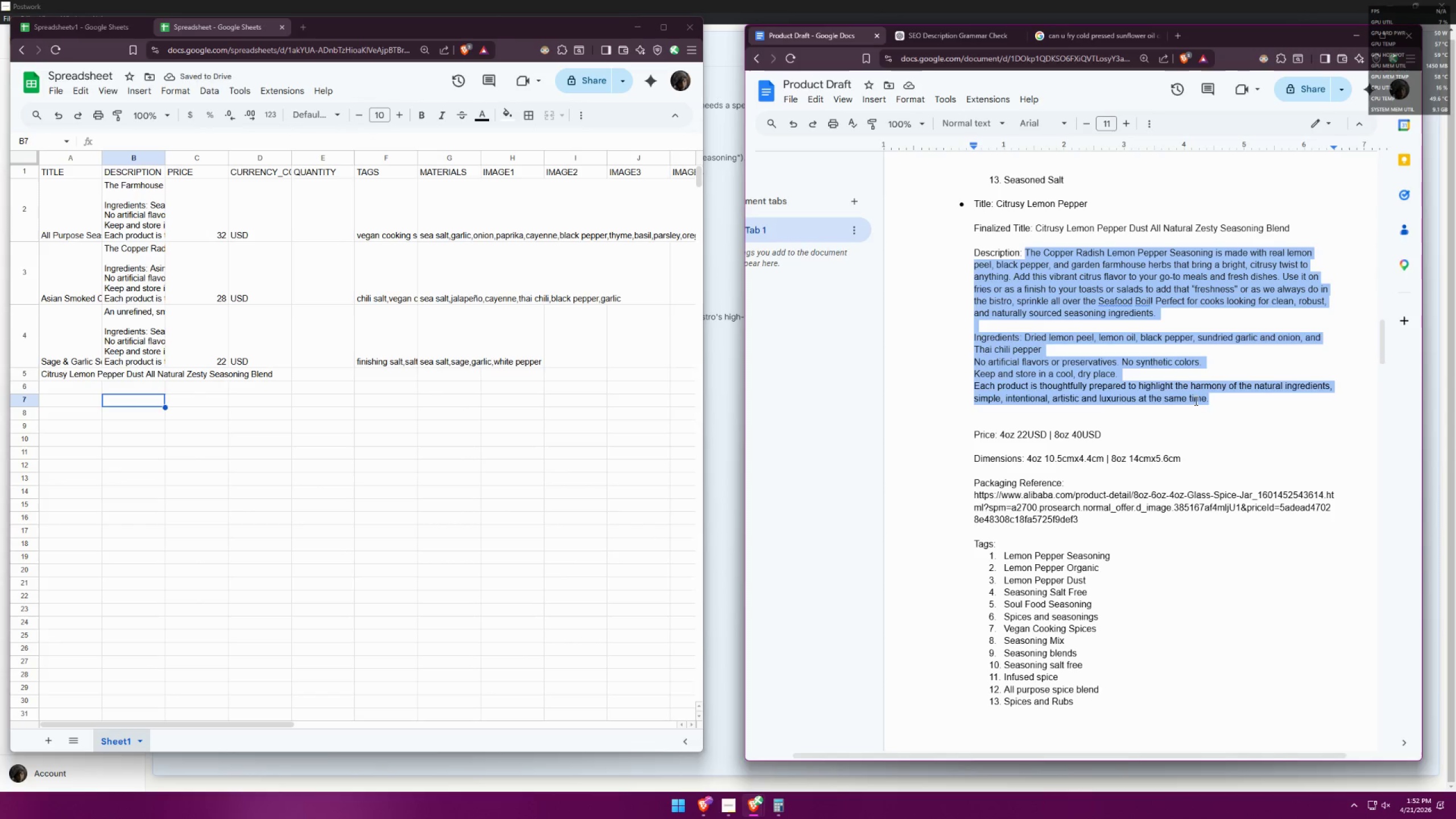 
key(Control+C)
 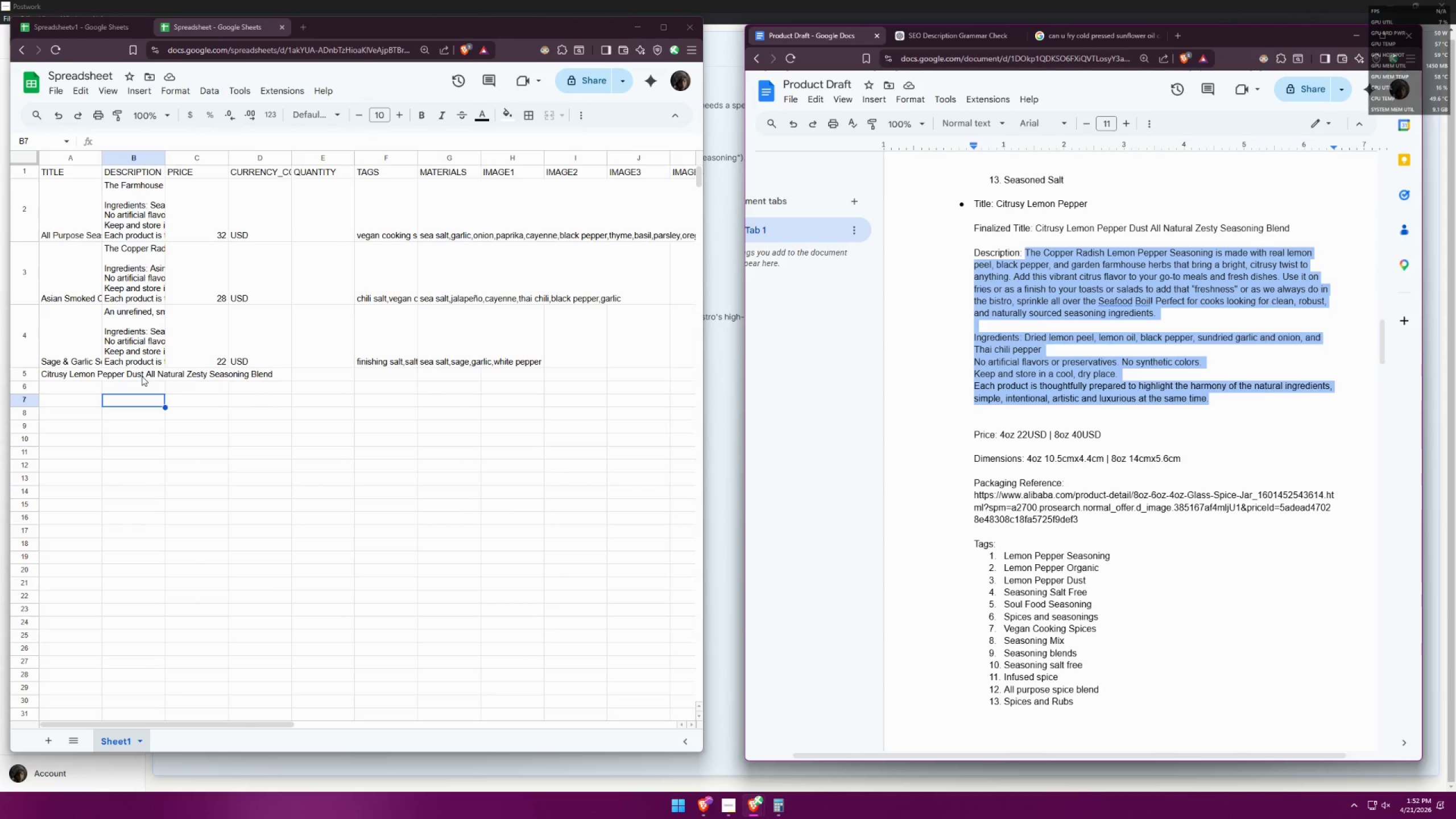 
double_click([140, 375])
 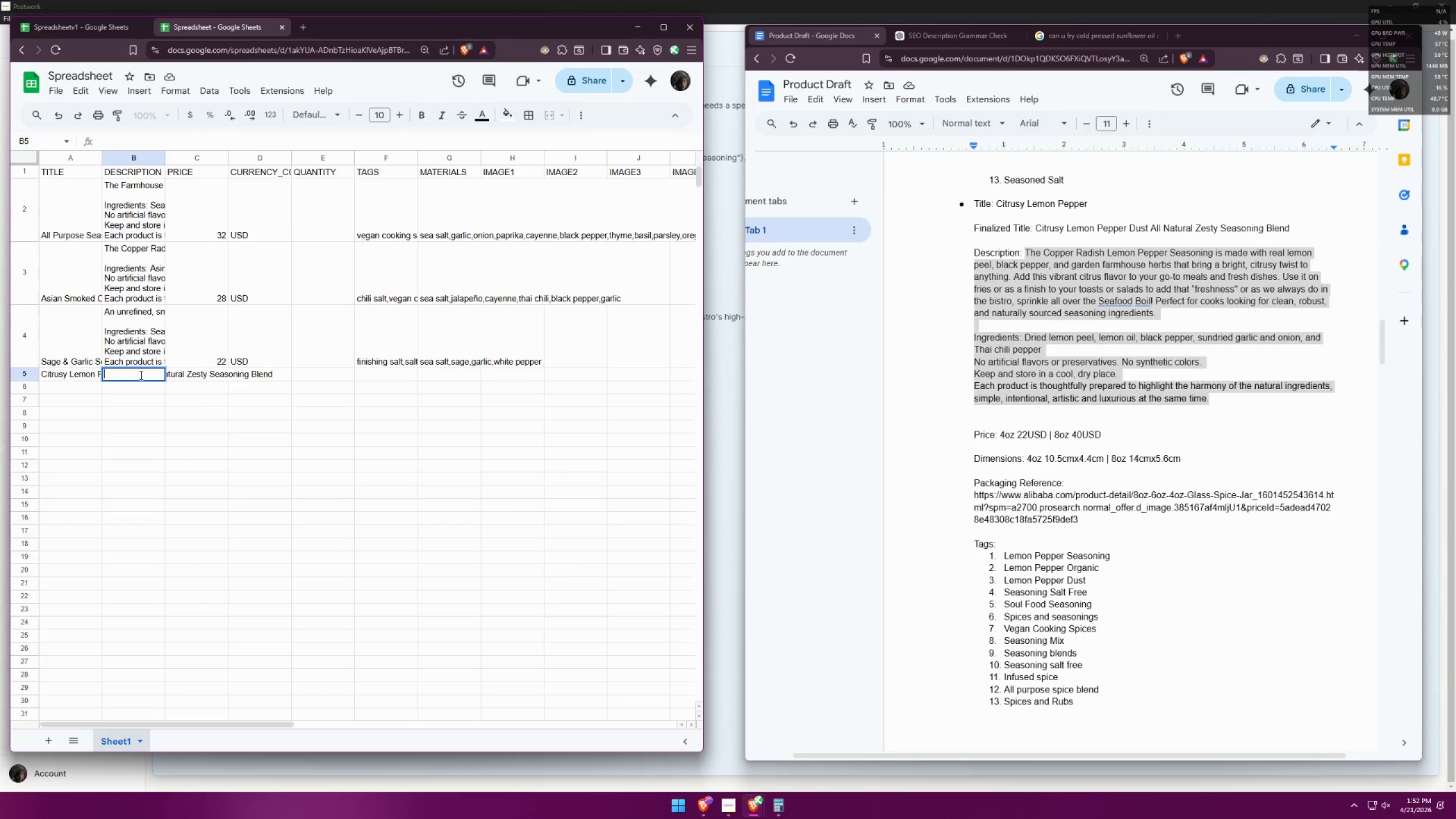 
key(Control+ControlLeft)
 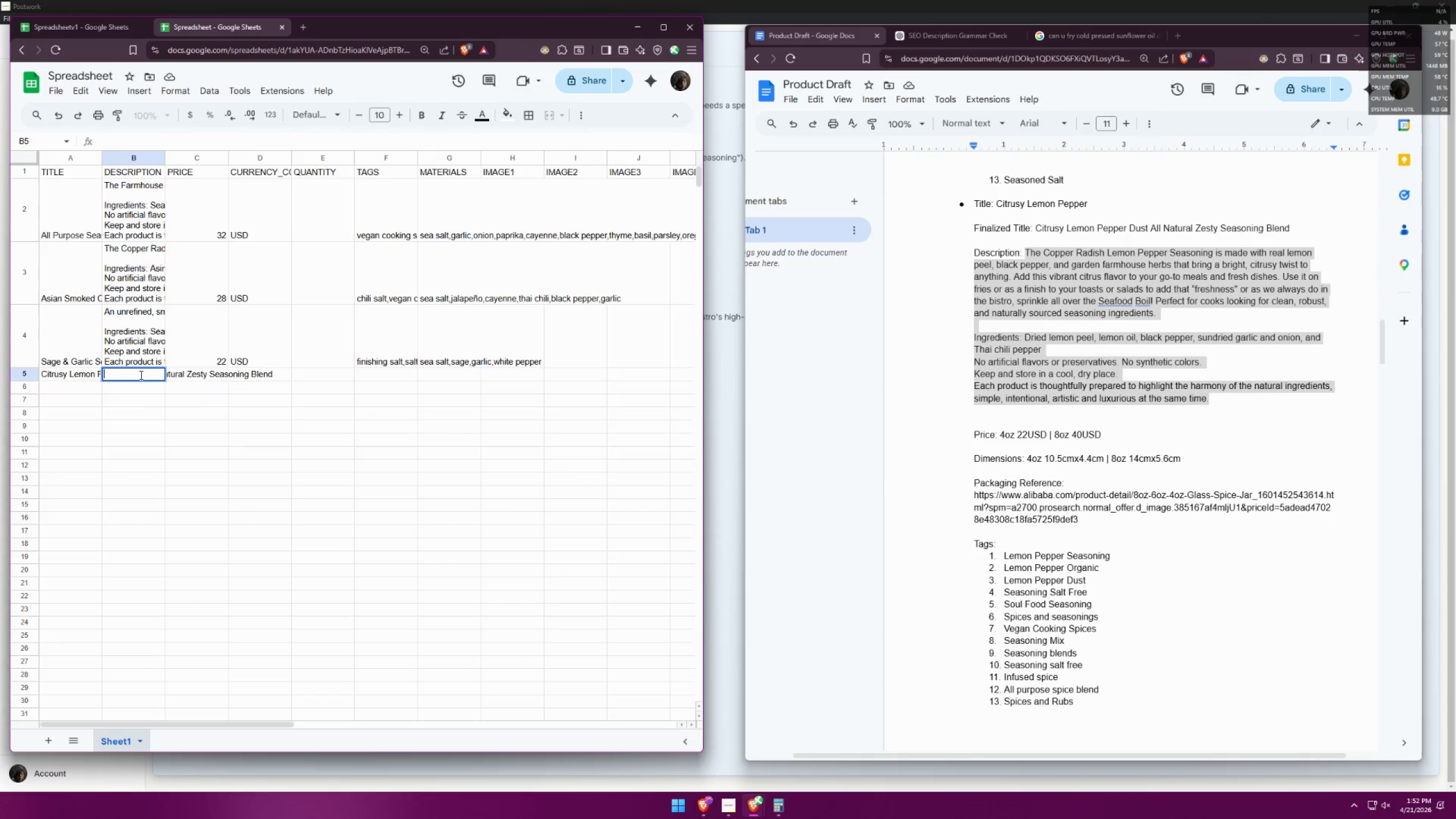 
key(Control+V)
 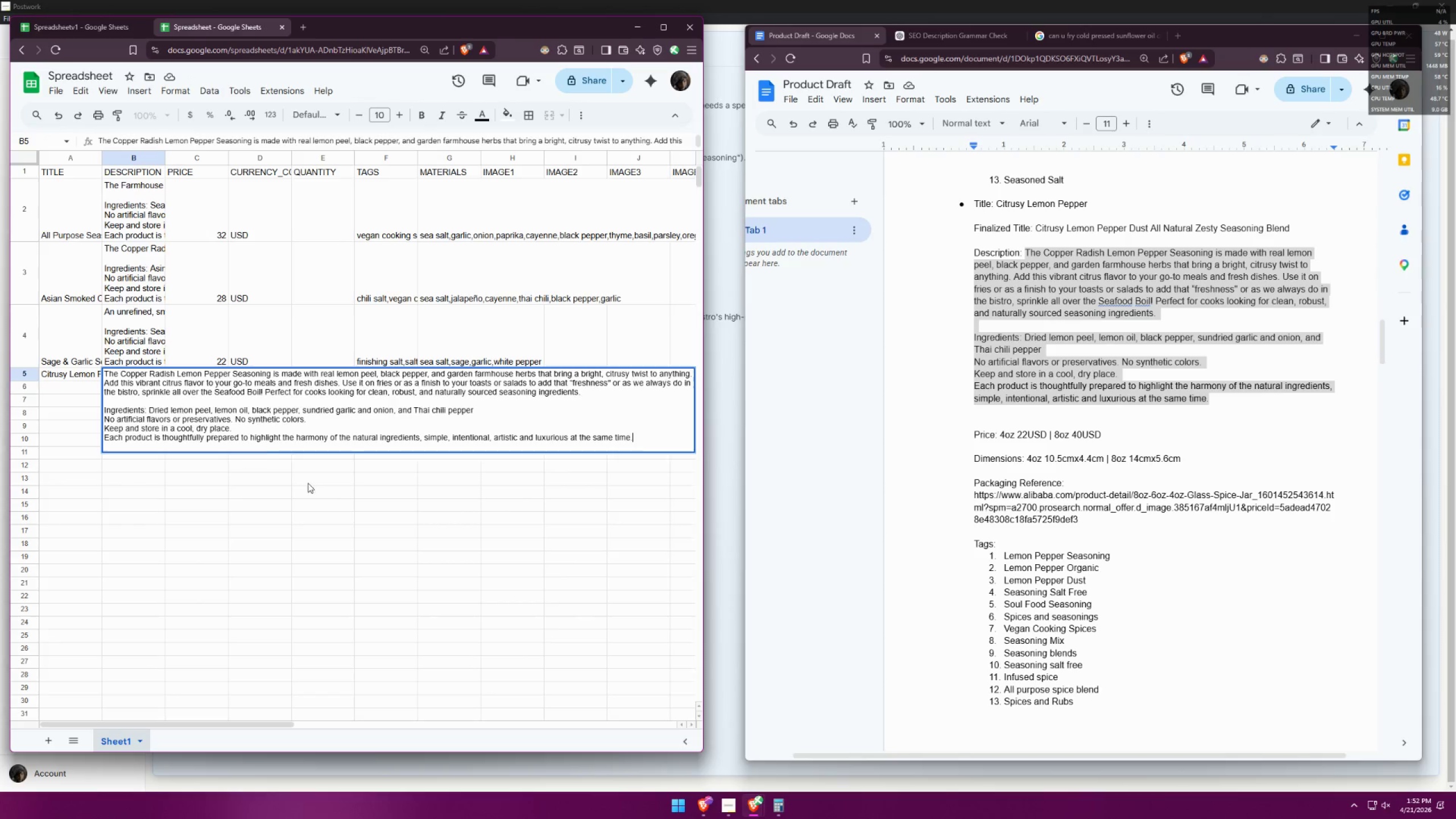 
left_click([342, 491])
 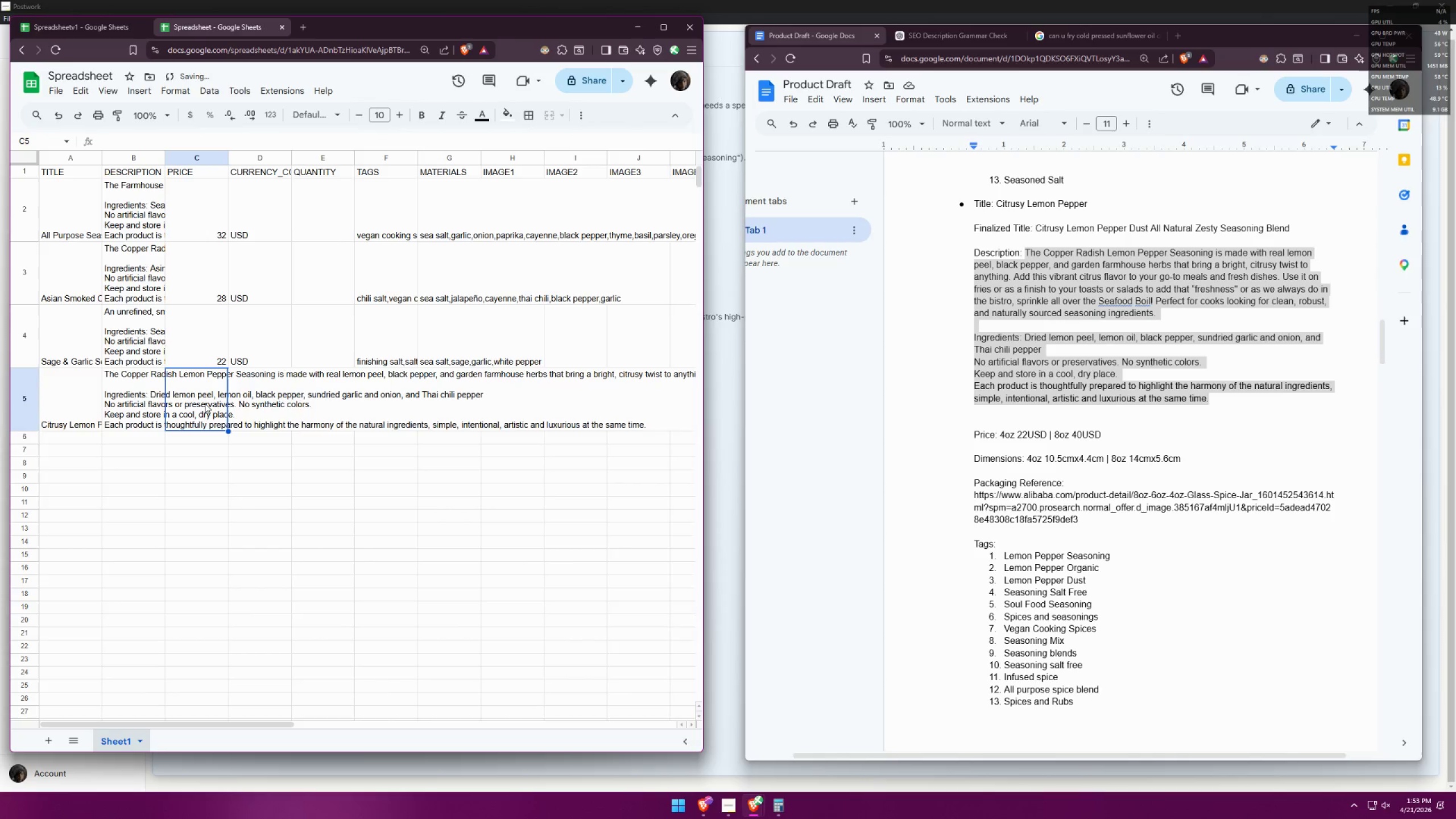 
left_click([200, 405])
 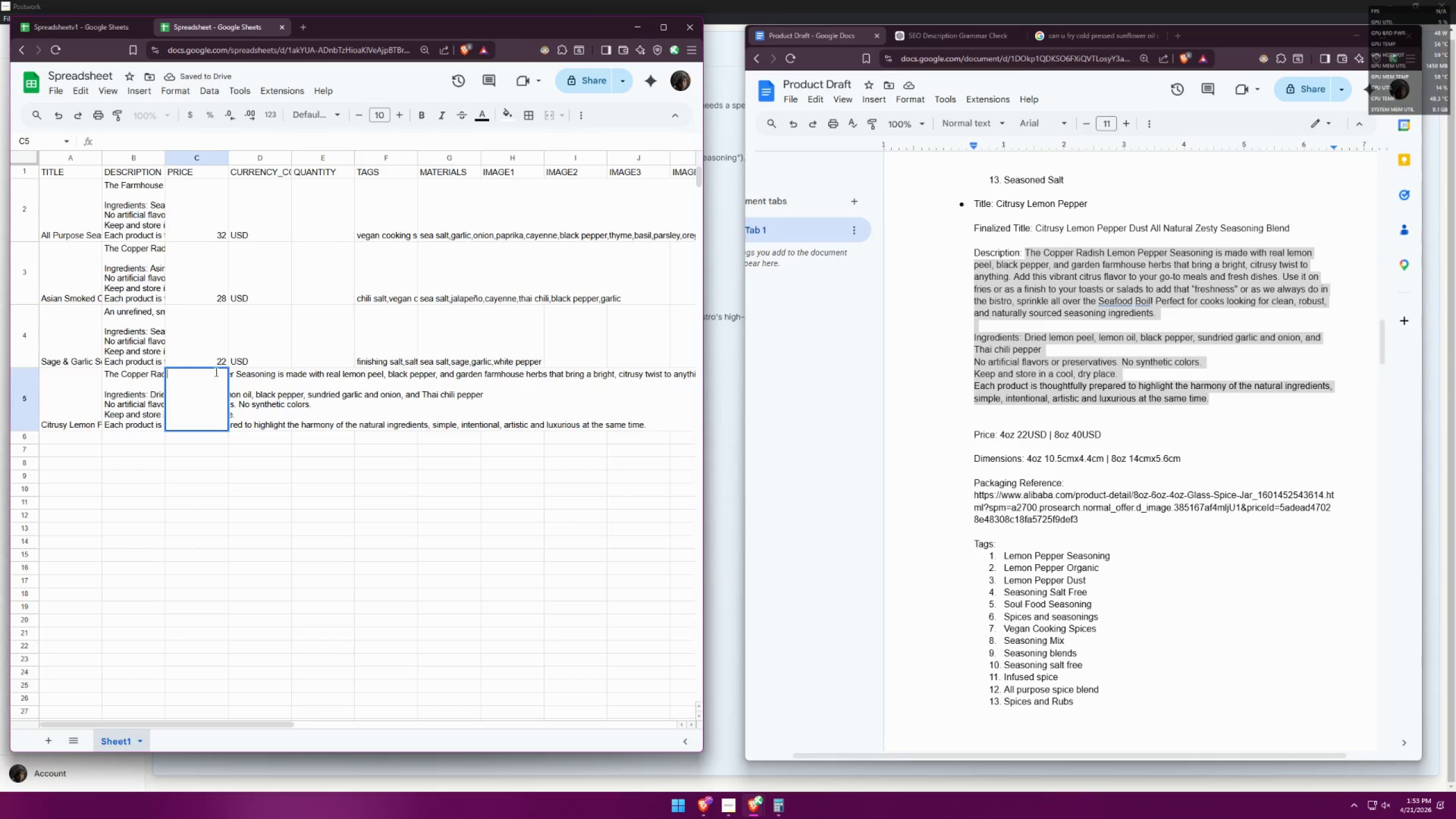 
left_click([215, 361])
 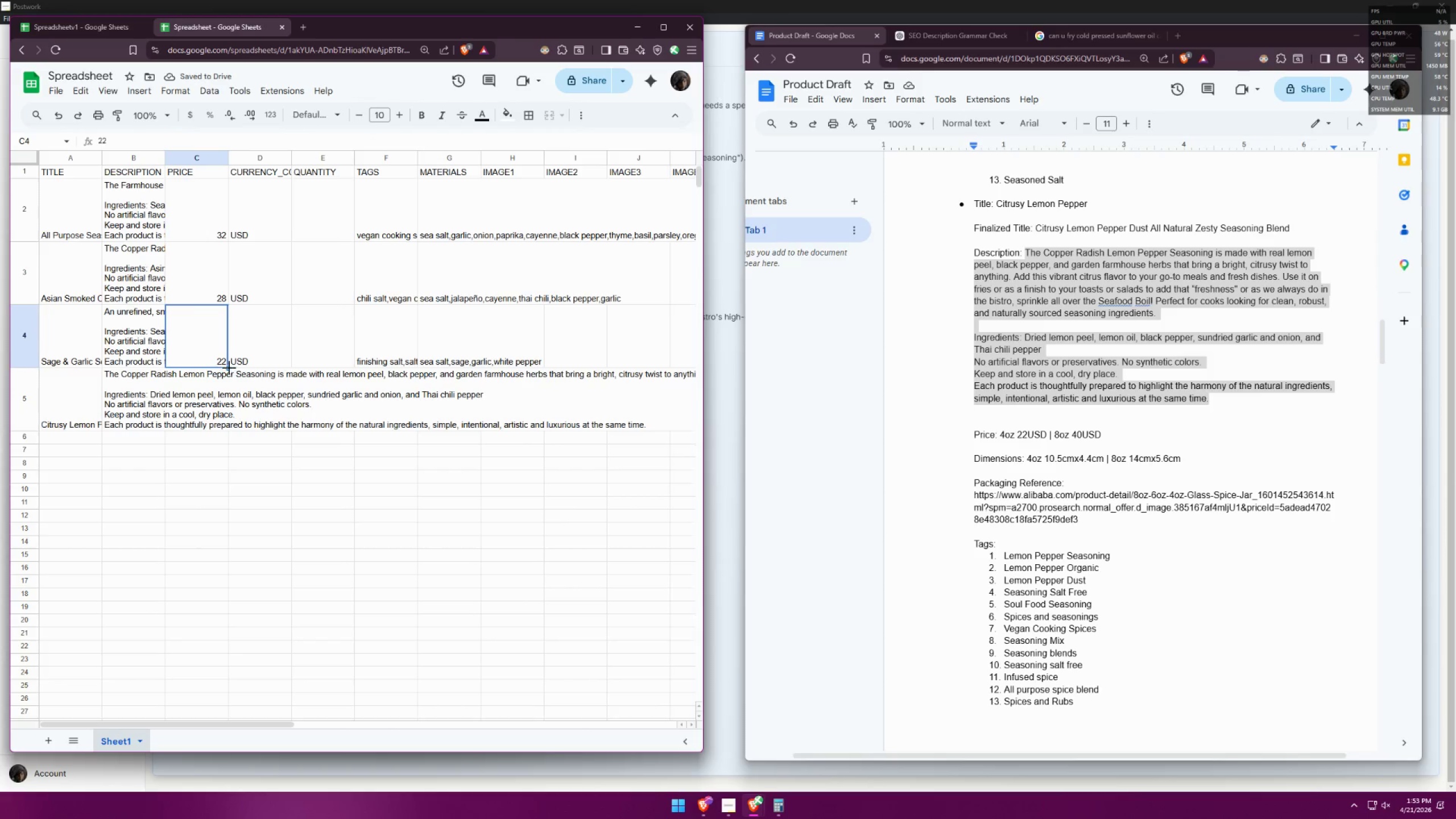 
left_click_drag(start_coordinate=[229, 369], to_coordinate=[223, 392])
 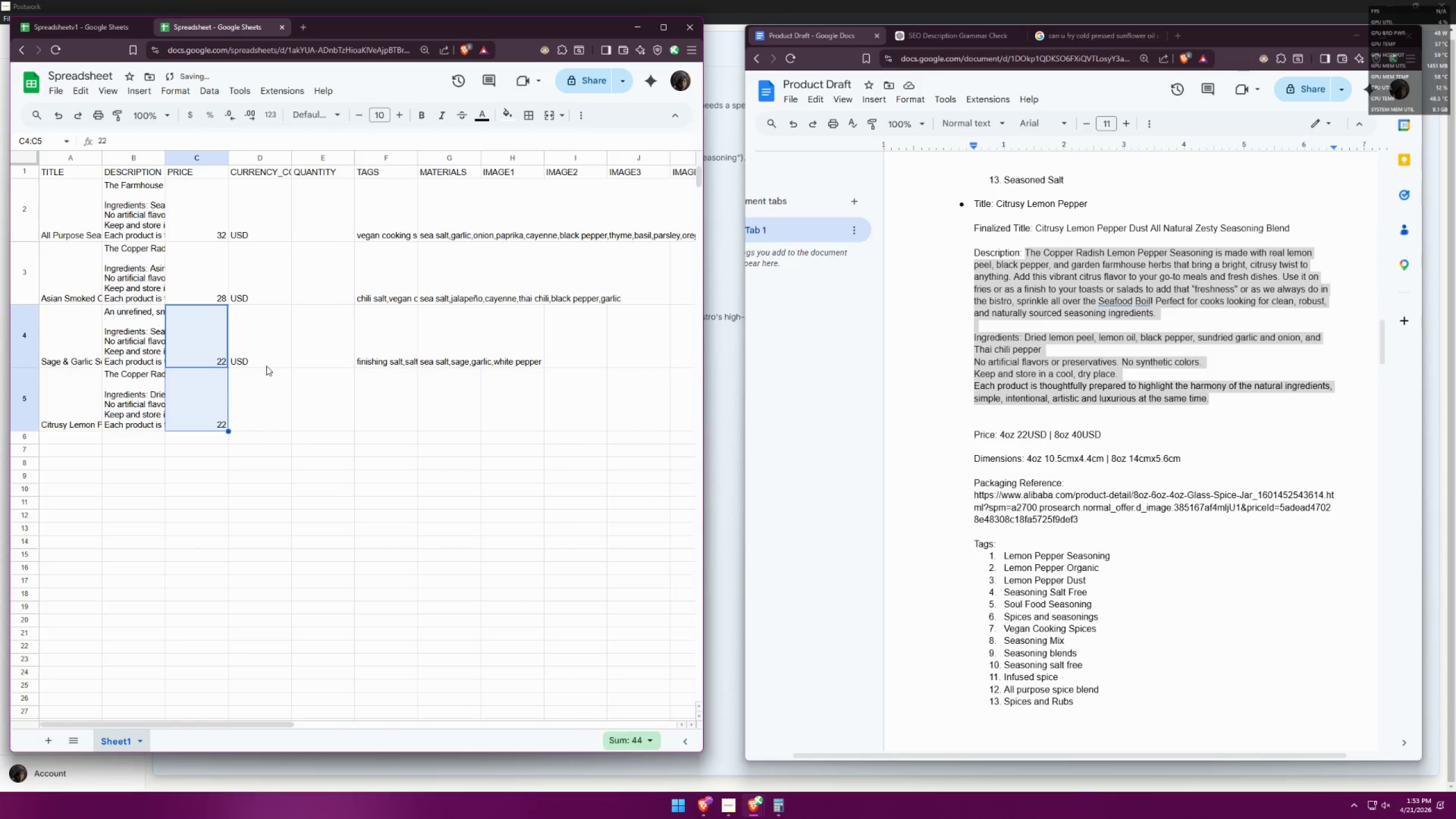 
left_click([266, 365])
 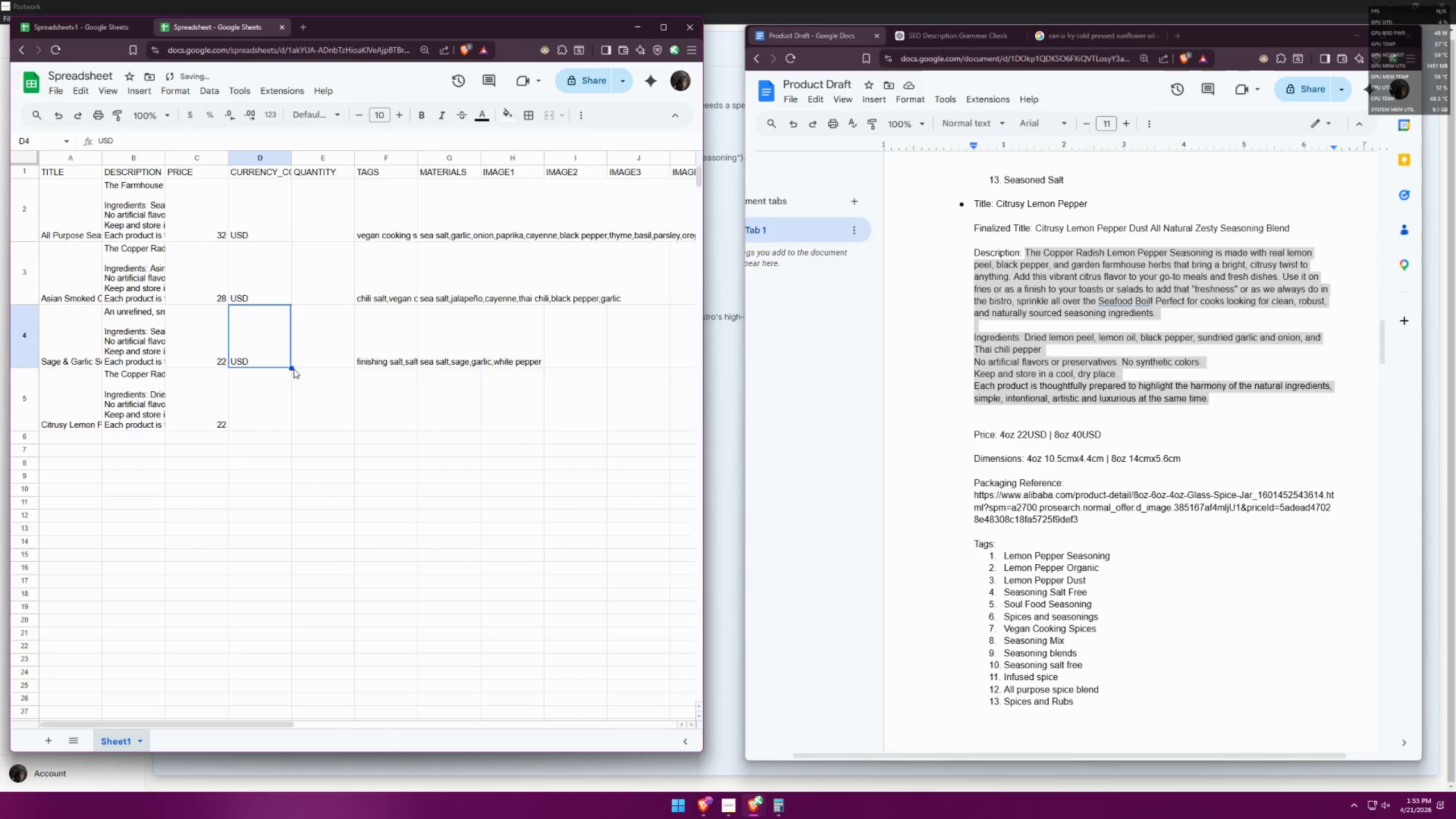 
left_click_drag(start_coordinate=[292, 368], to_coordinate=[287, 395])
 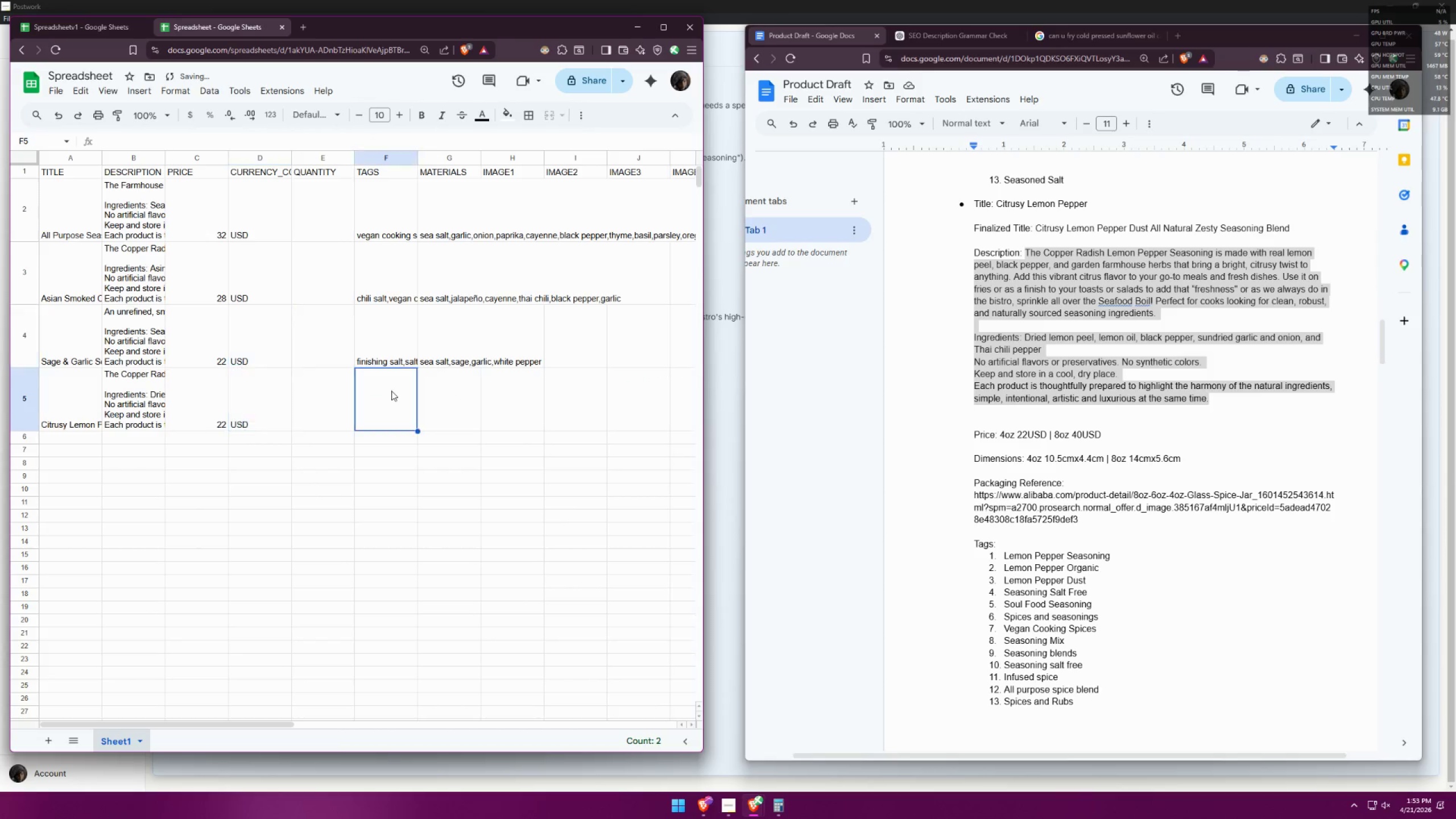 
double_click([377, 401])
 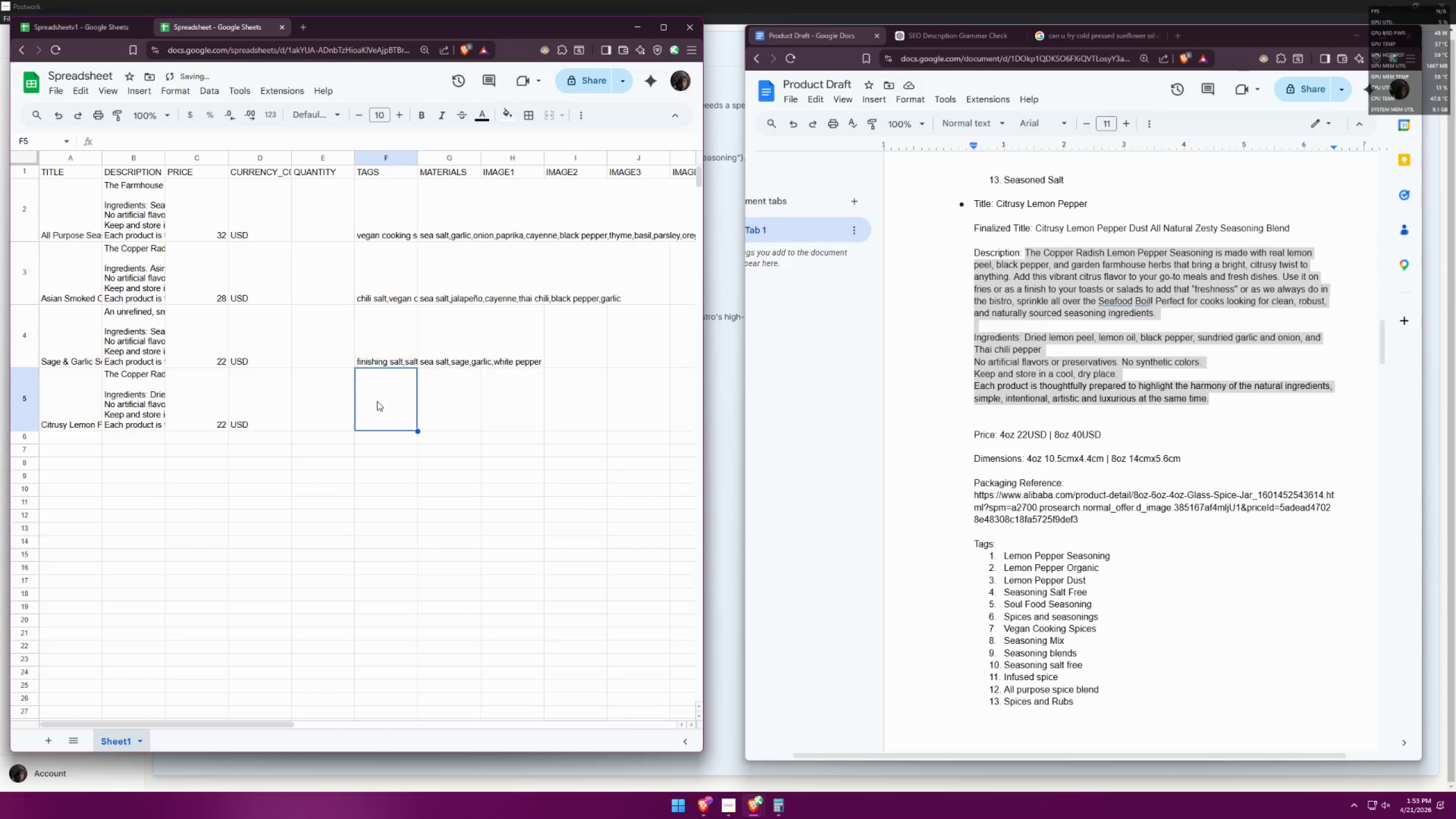 
triple_click([377, 401])
 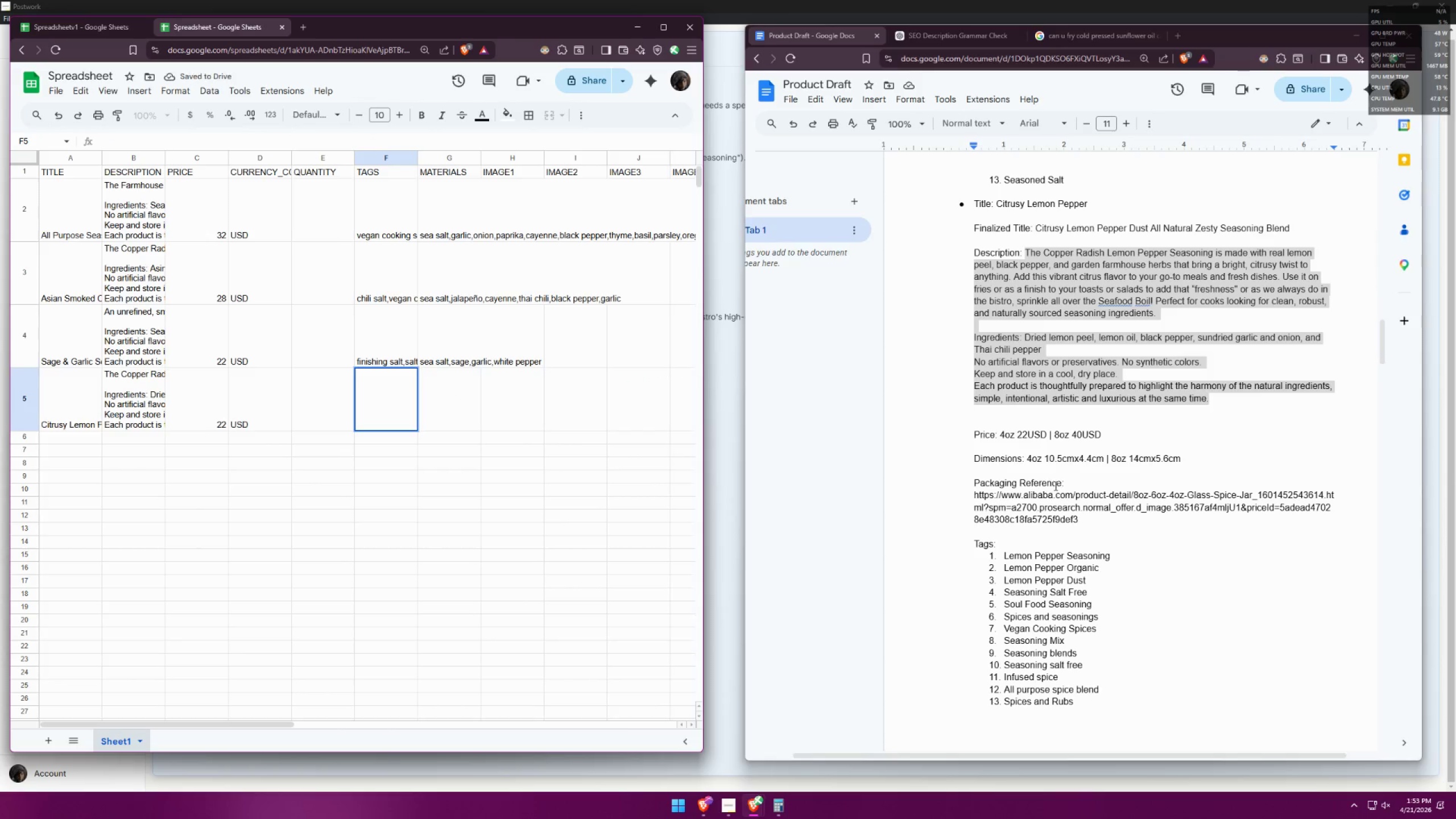 
scroll: coordinate [1054, 486], scroll_direction: down, amount: 3.0
 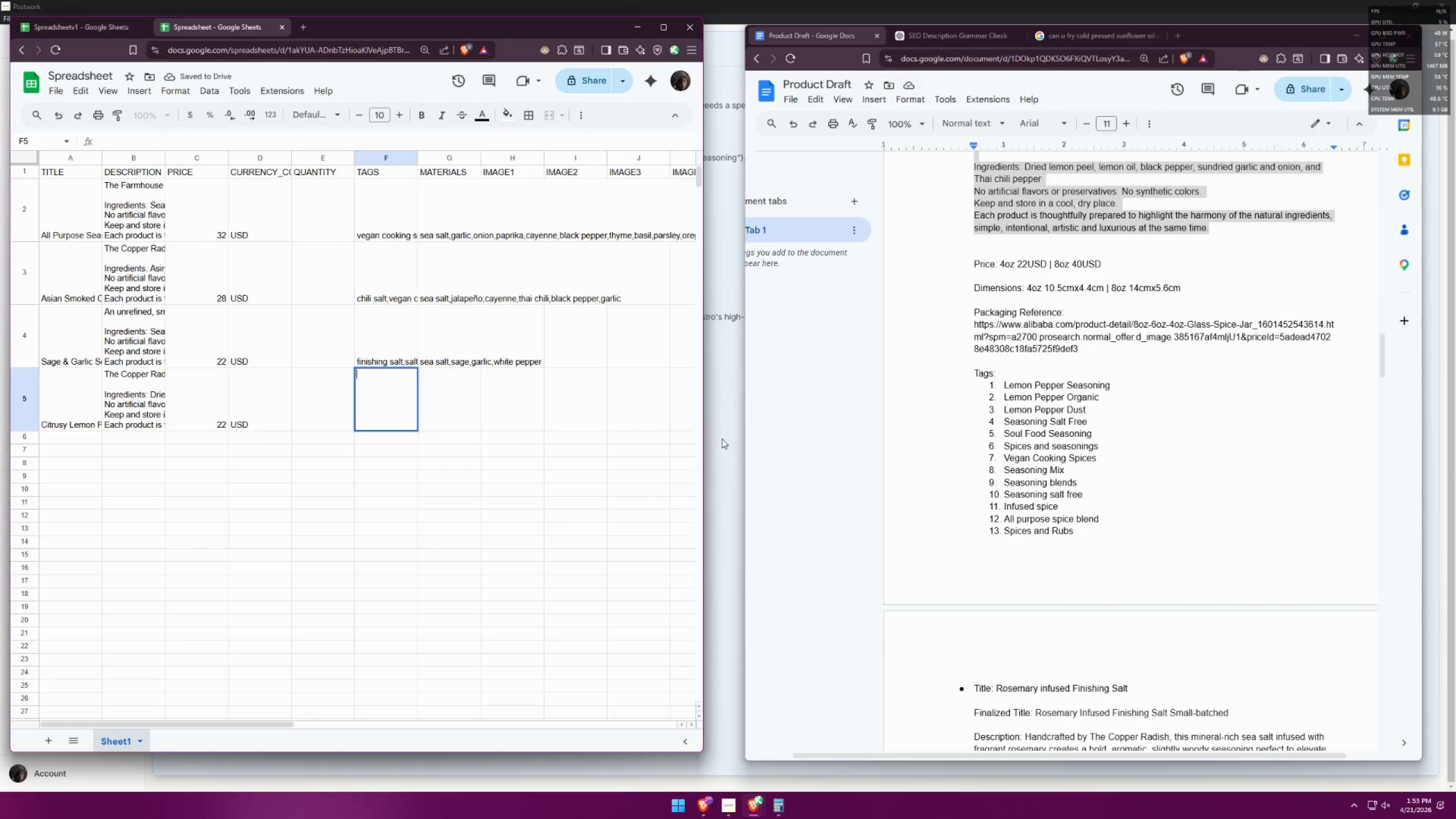 
type(ke)
key(Backspace)
key(Backspace)
key(Backspace)
type(lemon pepper seasoning,lemon pepper organic,lemon pepper dust,seasoning salt free,sould)
key(Backspace)
type( food seasoningm)
key(Backspace)
type(,spices and seasoningsm,)
key(Backspace)
key(Backspace)
type(,vegan cooking spices,seasoning mix,seasoning blens,)
key(Backspace)
key(Backspace)
type(ds,seasoning salt free,infused spice,all purpose spice blend,spices and rubs)
 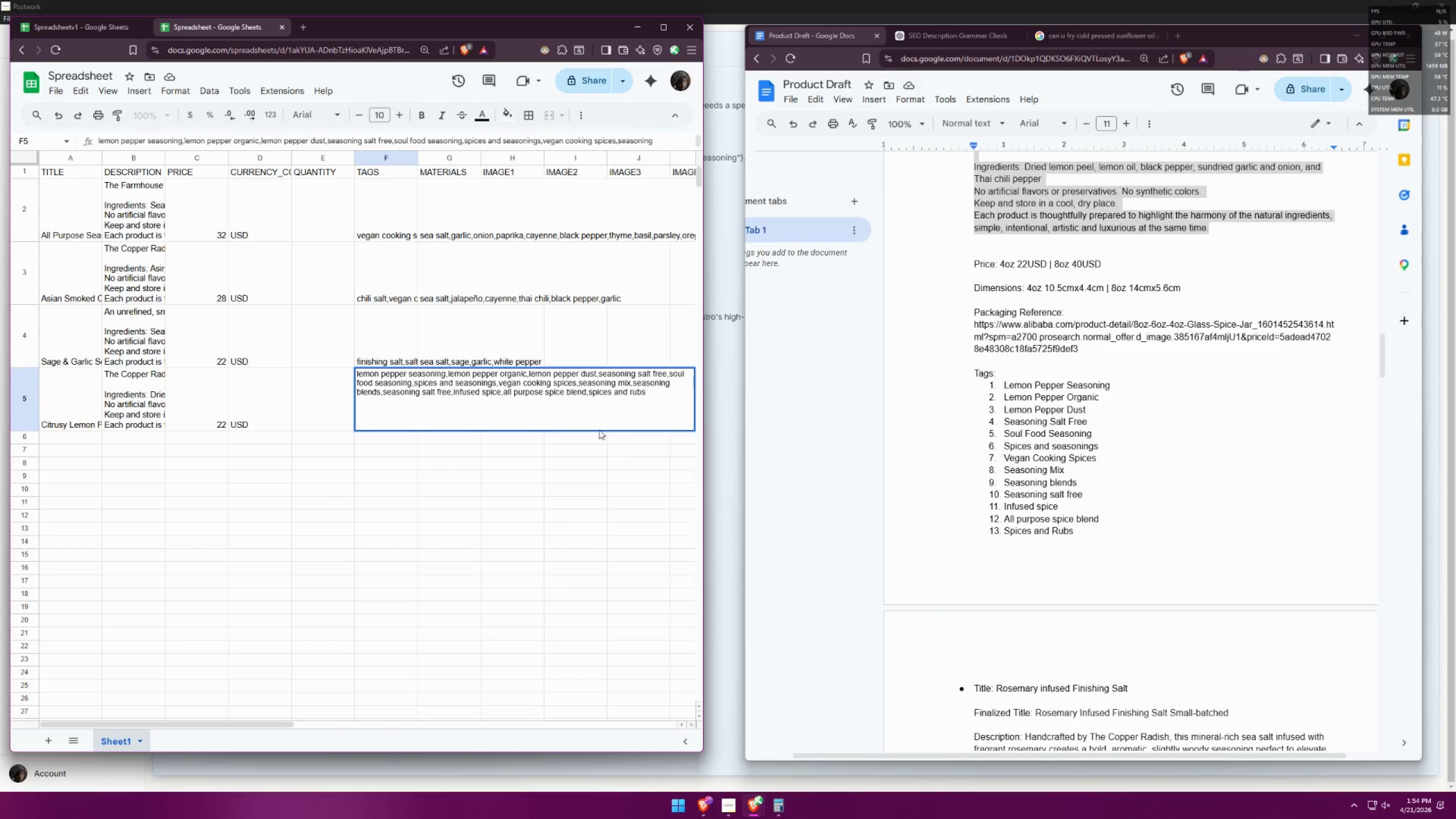 
left_click([612, 393])
 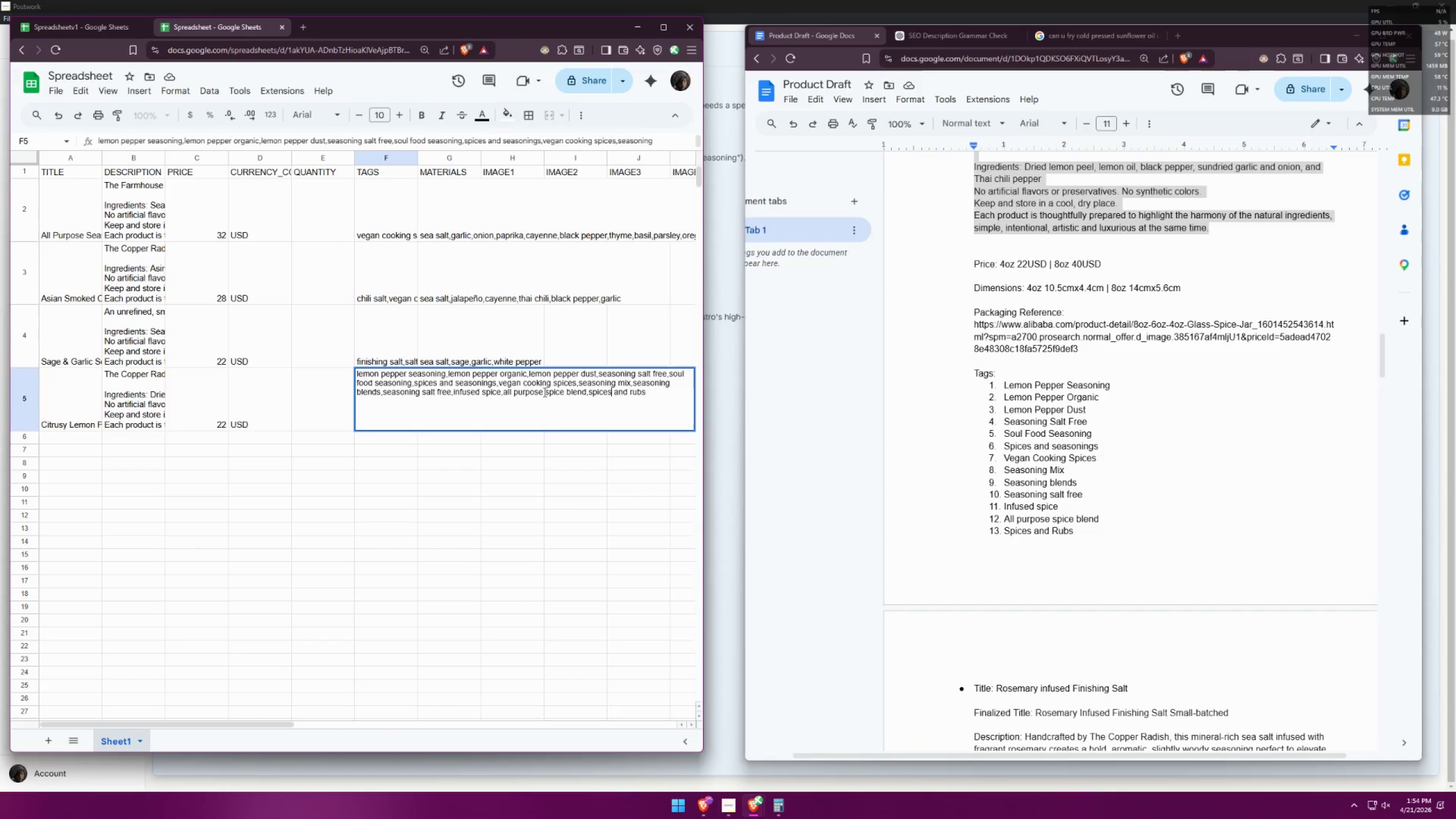 
left_click([543, 391])
 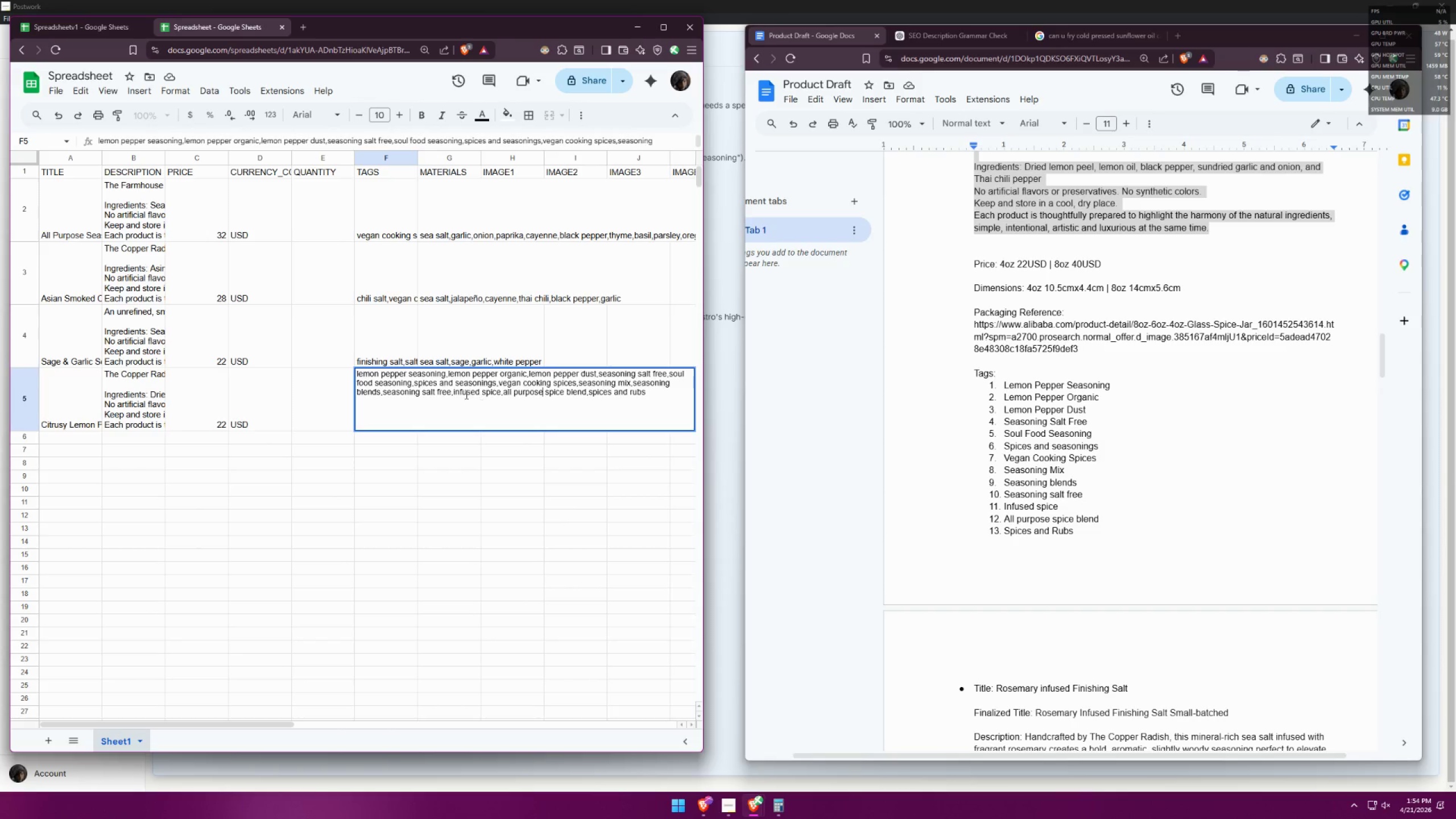 
left_click([464, 394])
 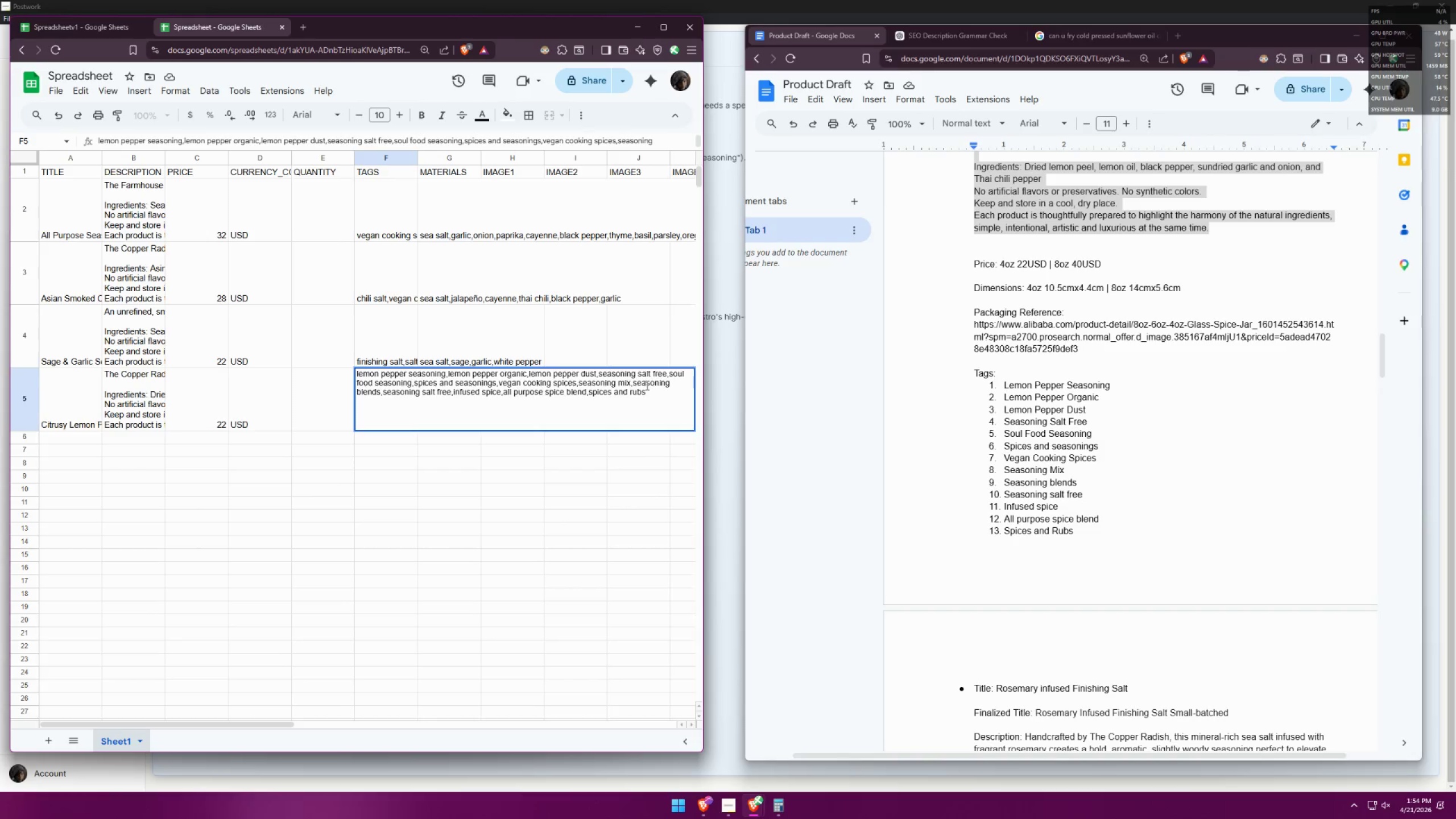 
left_click([646, 384])
 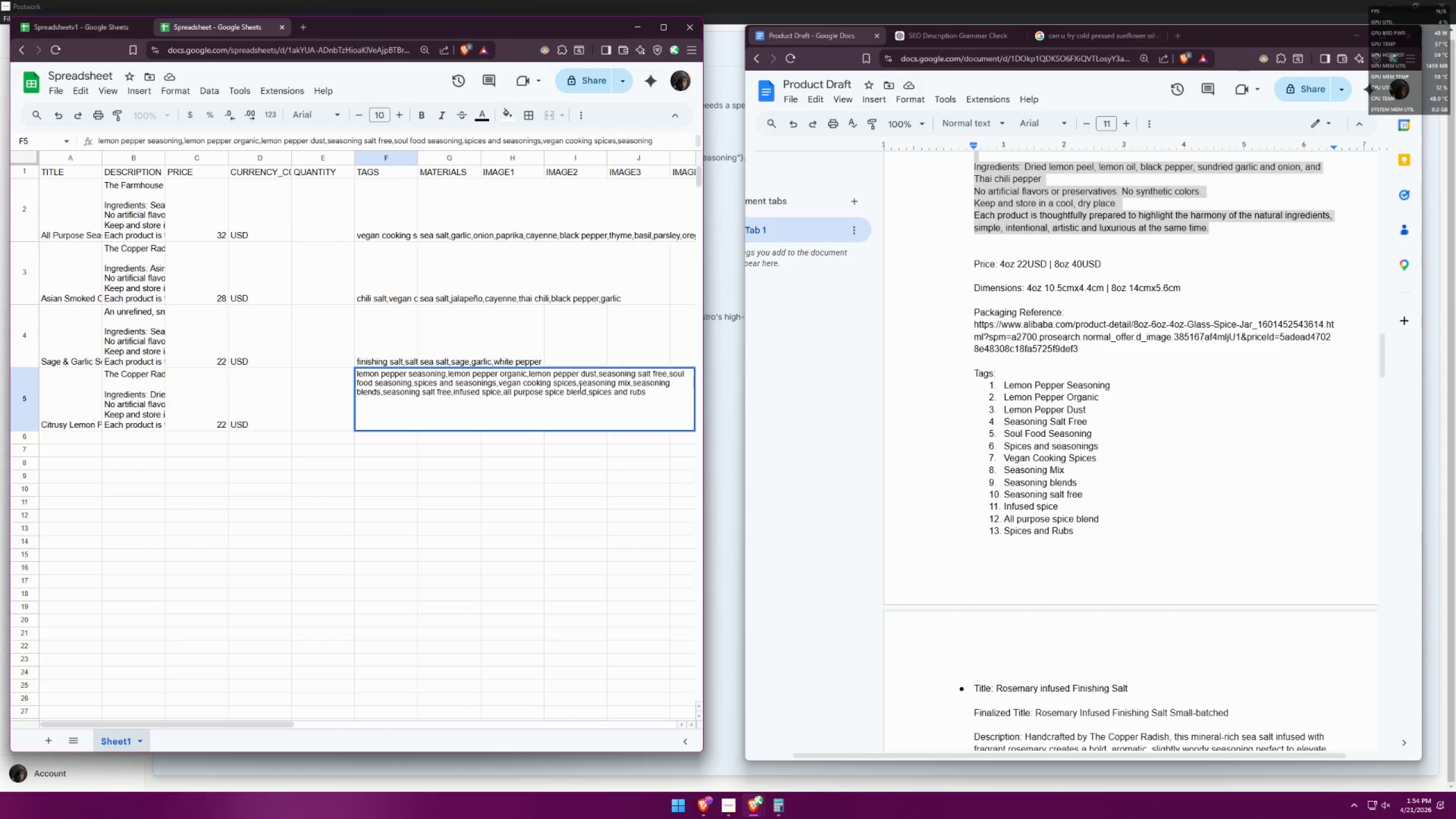 
left_click([582, 385])
 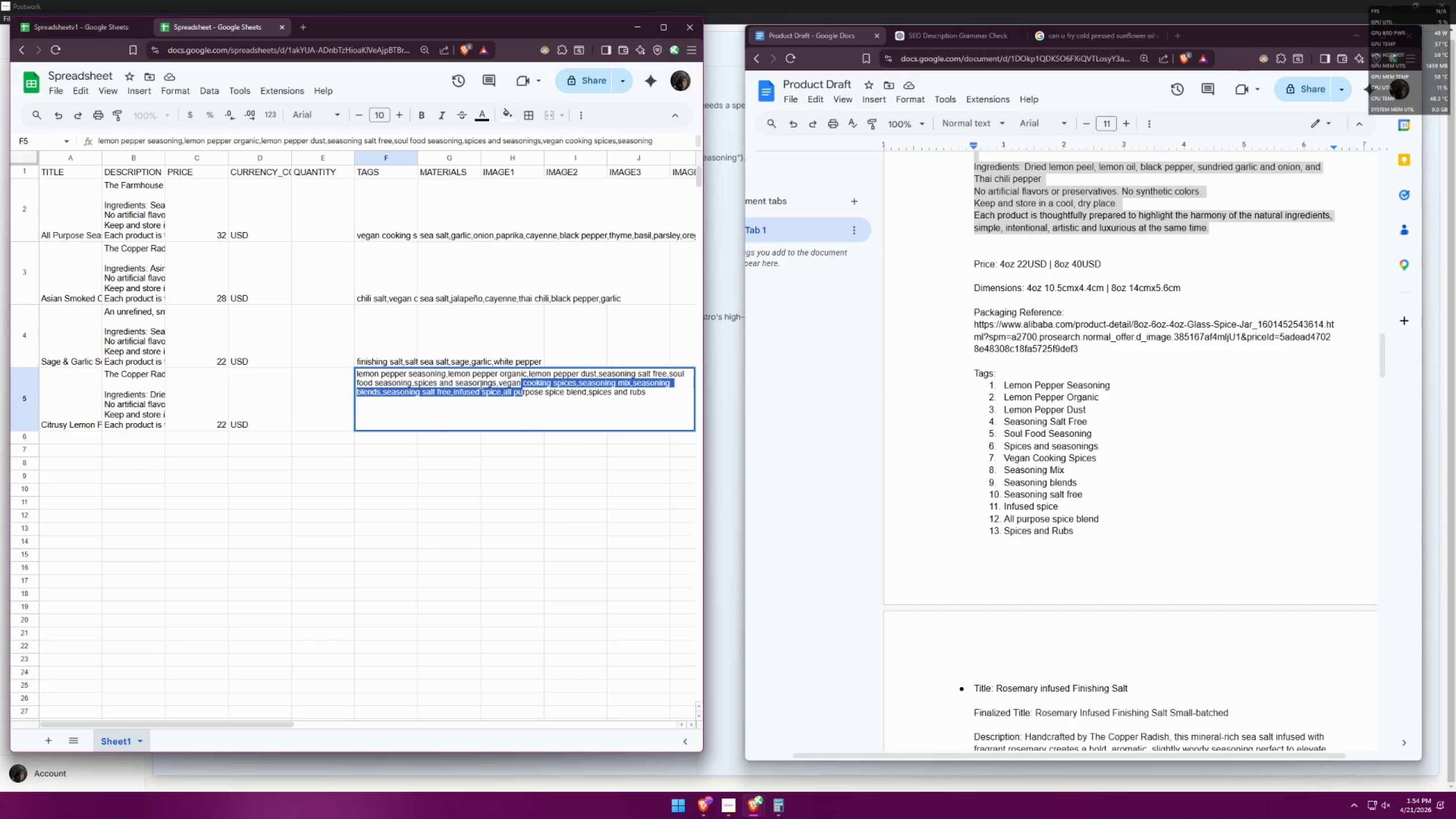 
left_click([446, 382])
 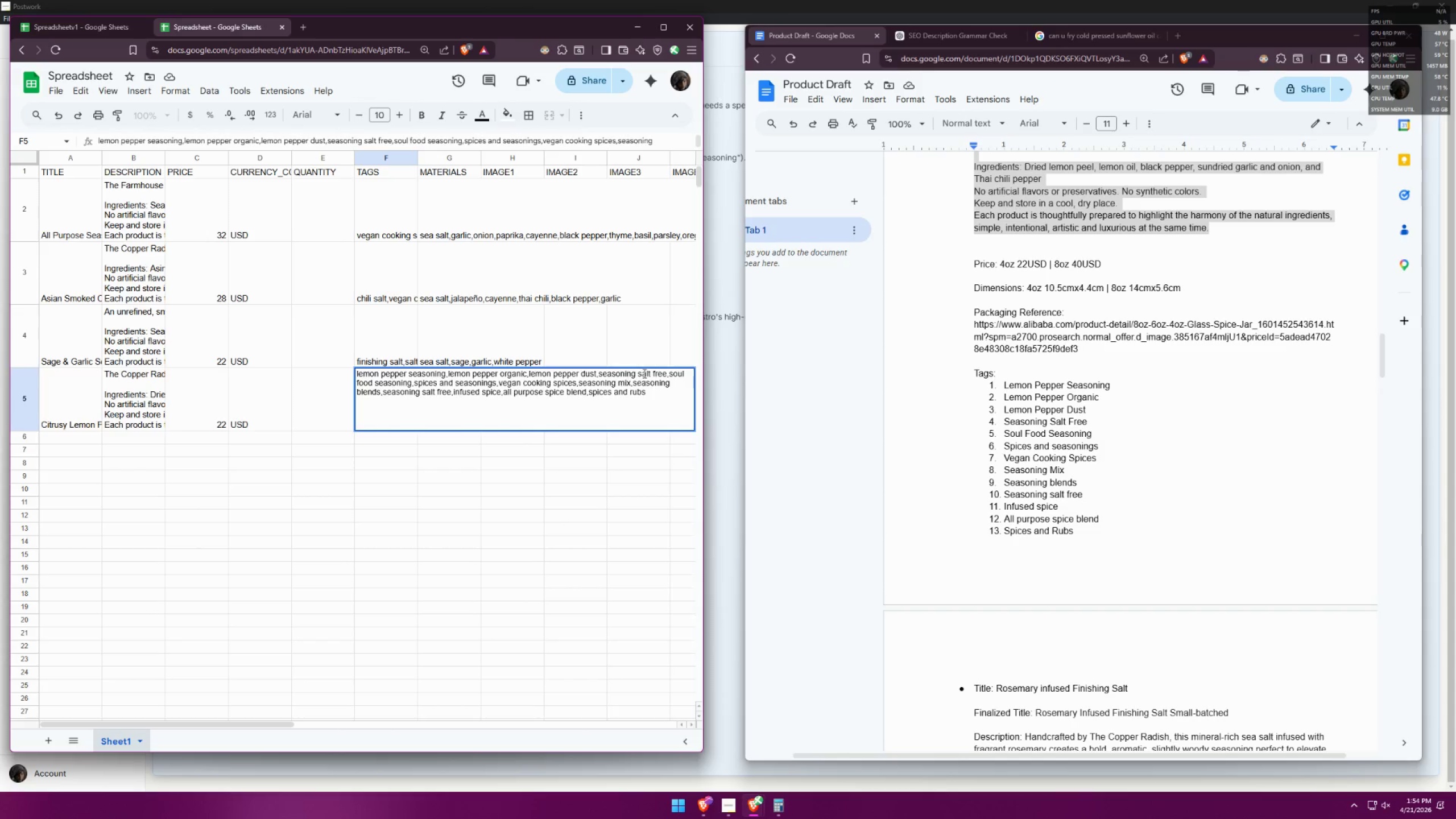 
left_click([643, 371])
 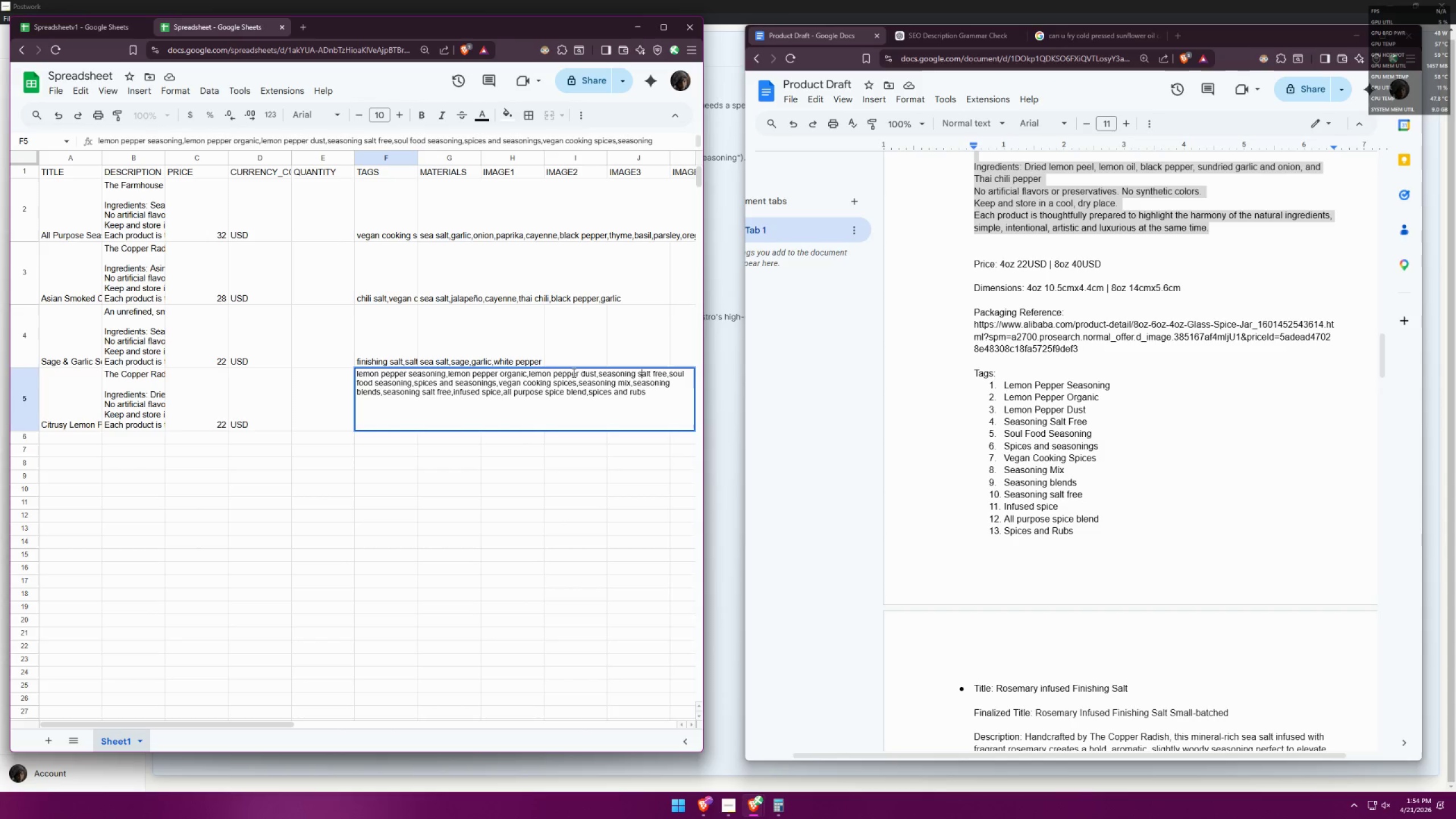 
left_click([572, 372])
 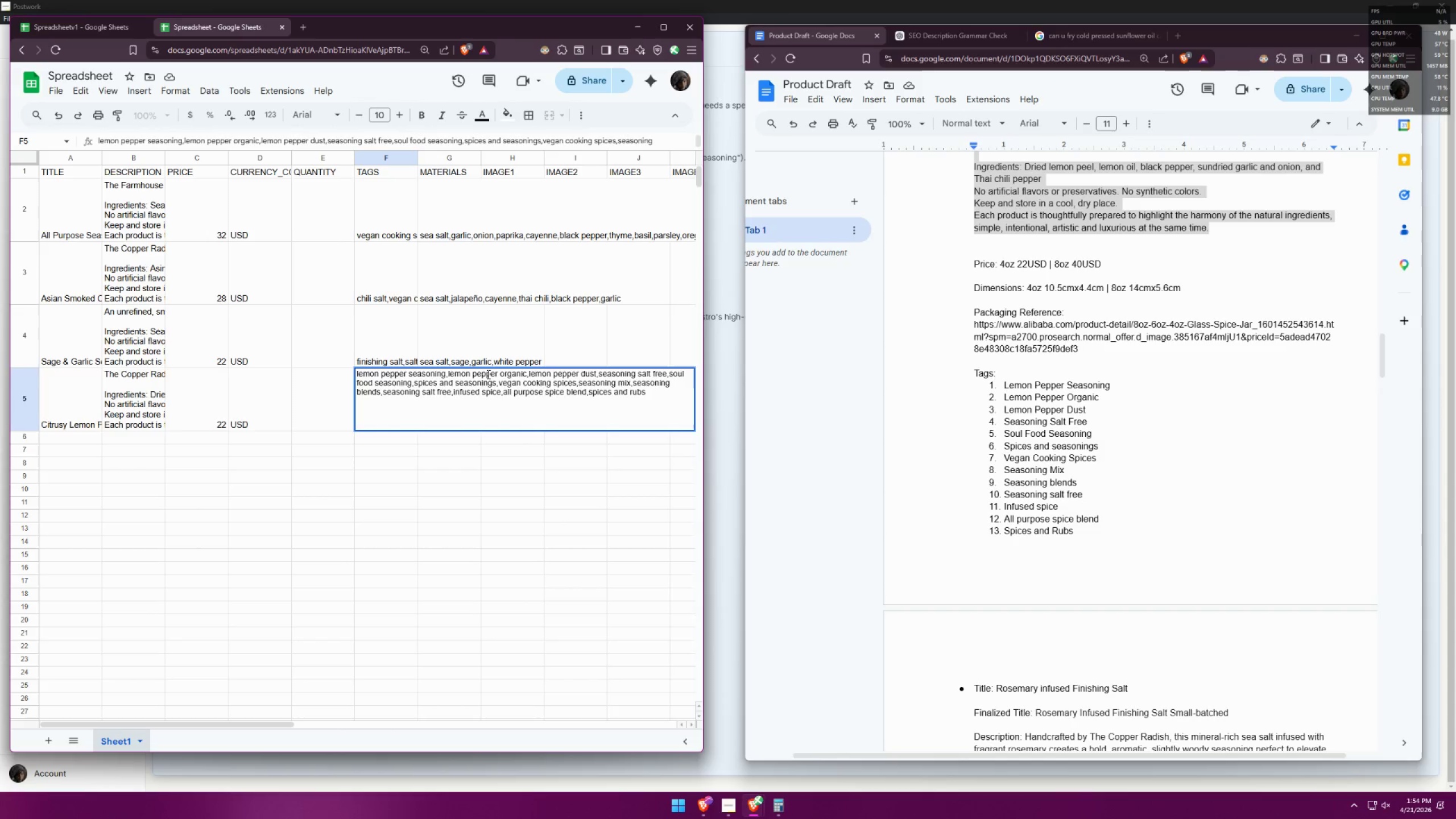 
left_click([487, 374])
 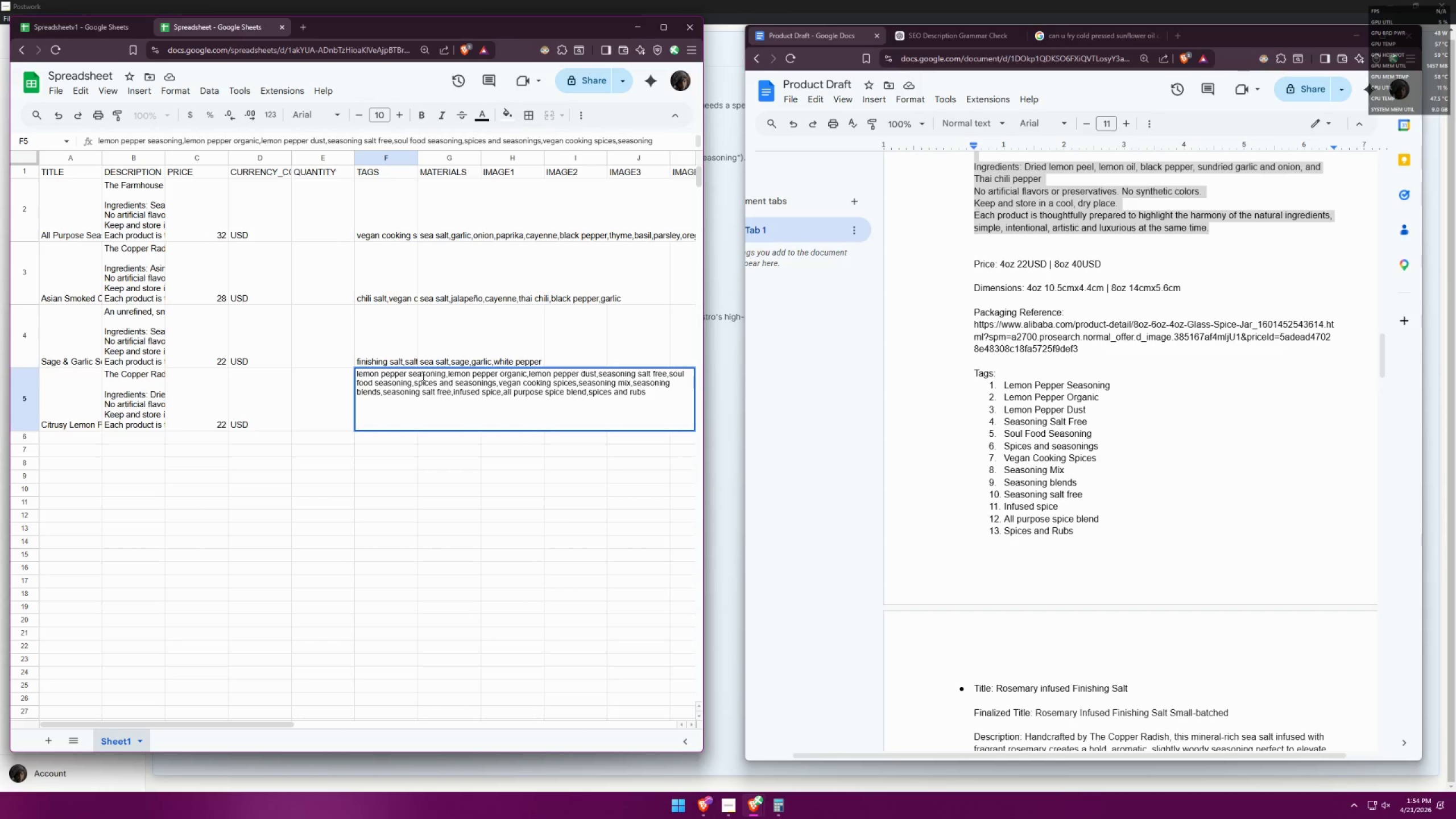 
left_click([422, 375])
 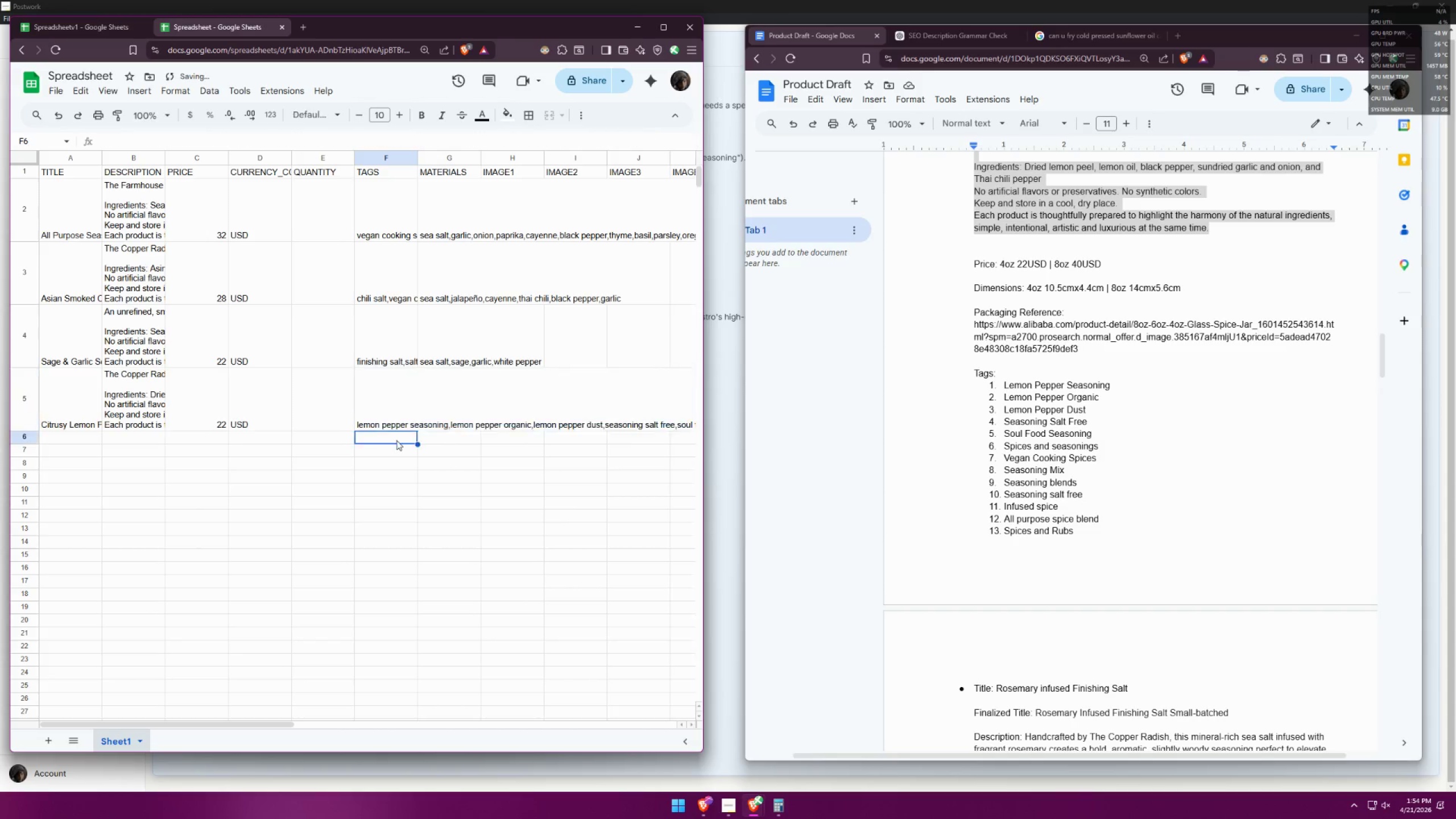 
double_click([448, 406])
 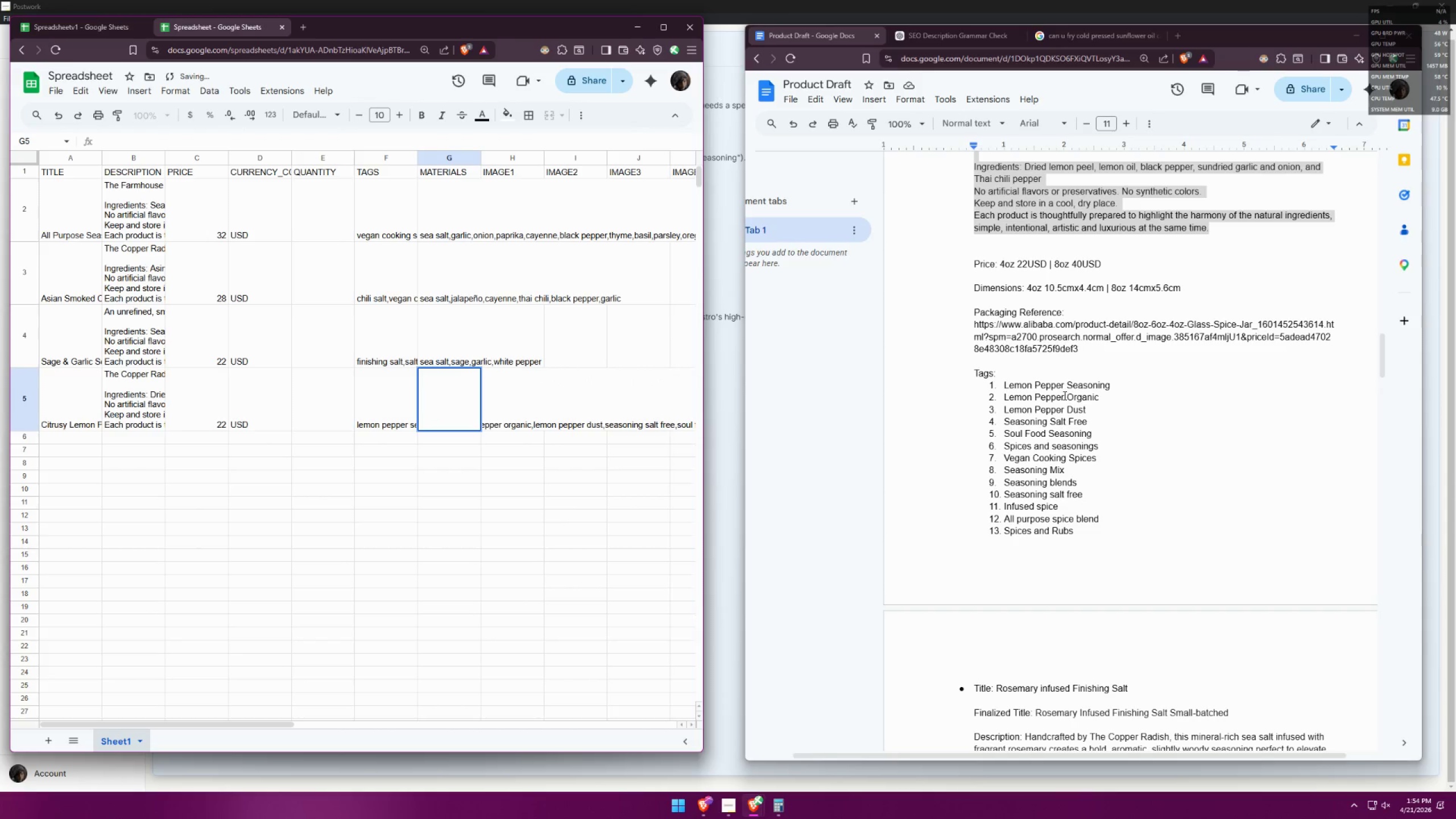 
scroll: coordinate [1035, 388], scroll_direction: up, amount: 2.0
 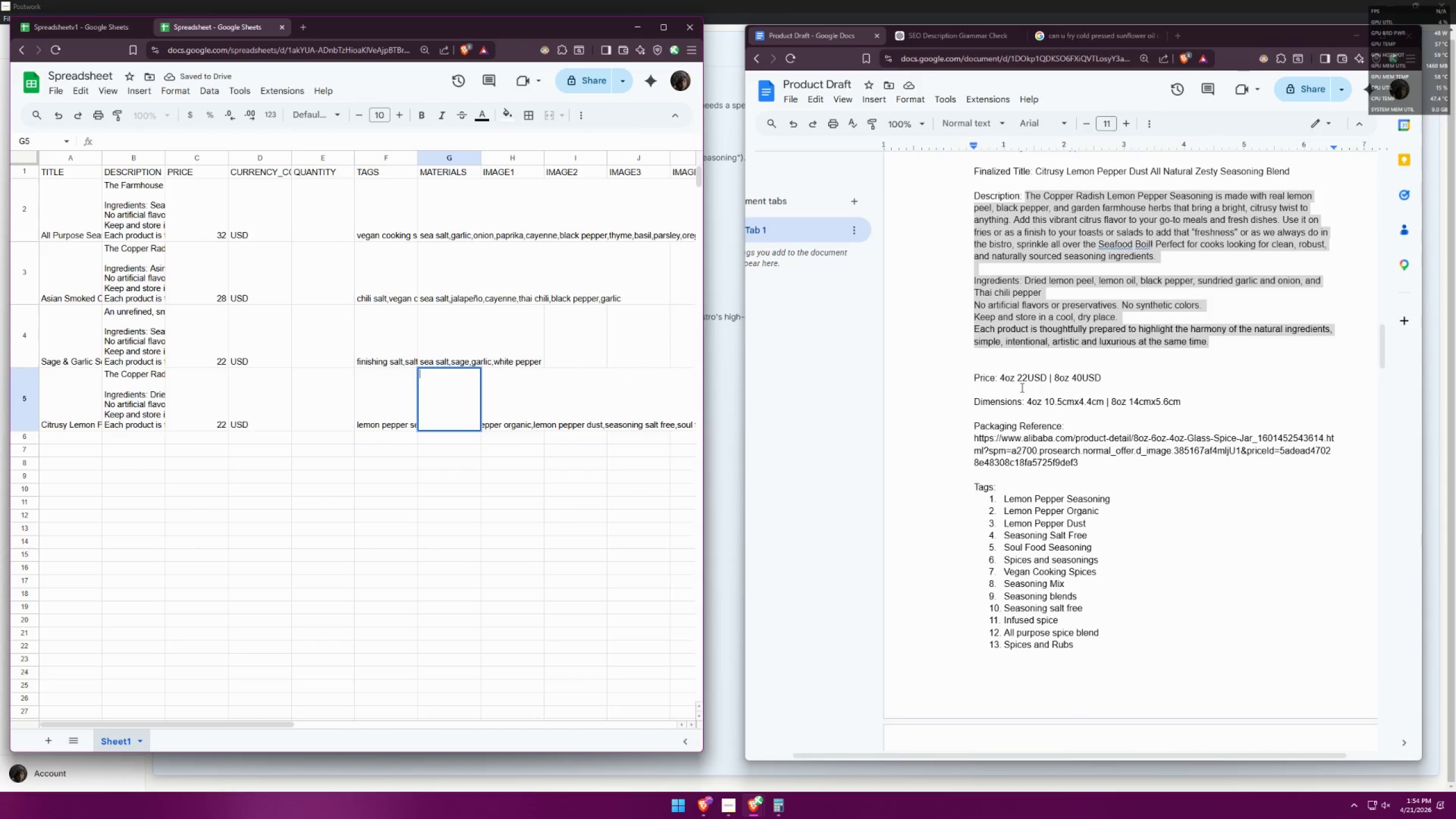 
type(e)
key(Backspace)
key(Backspace)
type(lemon pee,)
key(Backspace)
type(l,black pepper,garlic,onion,thai chili)
 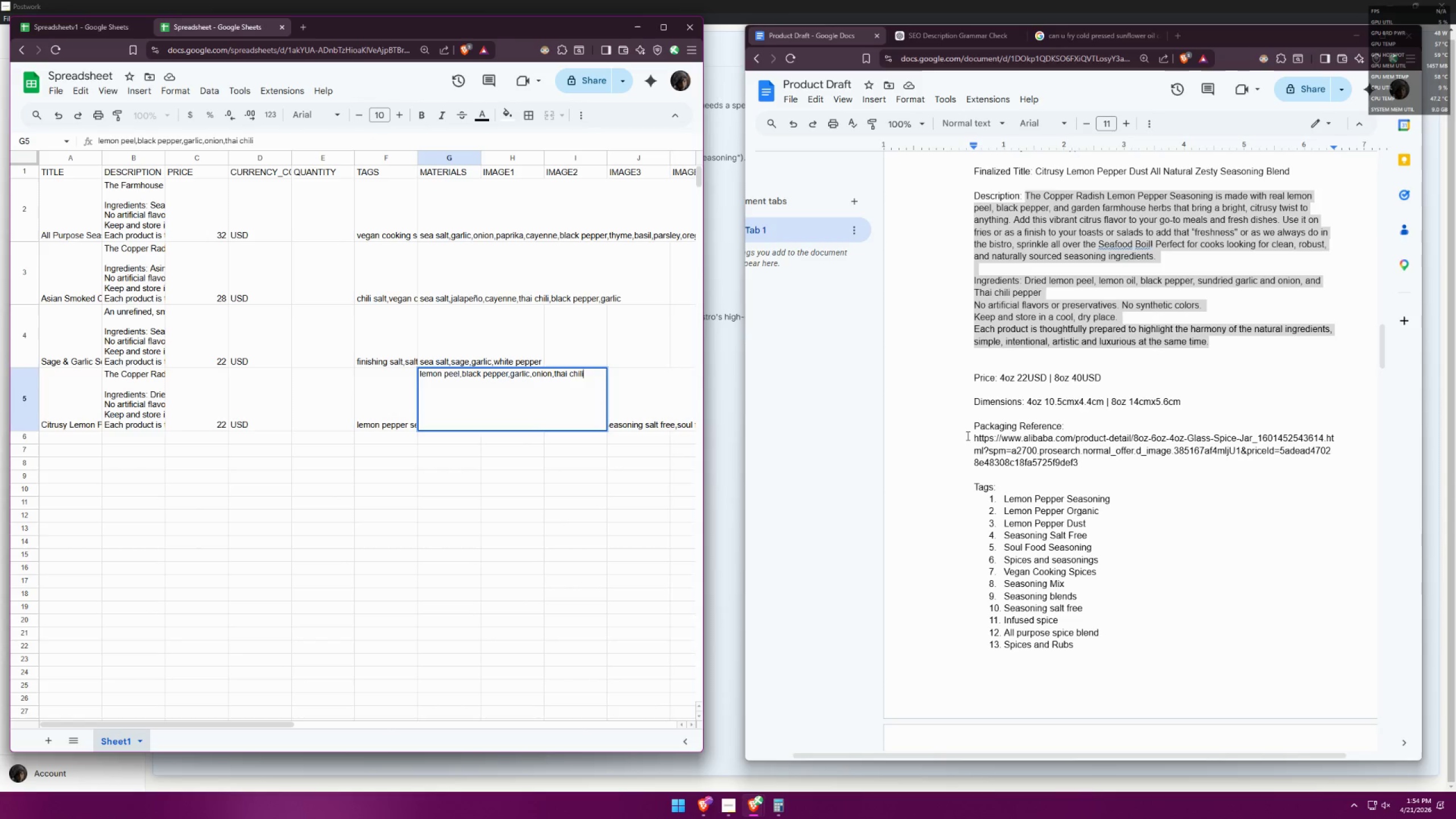 
left_click([548, 474])
 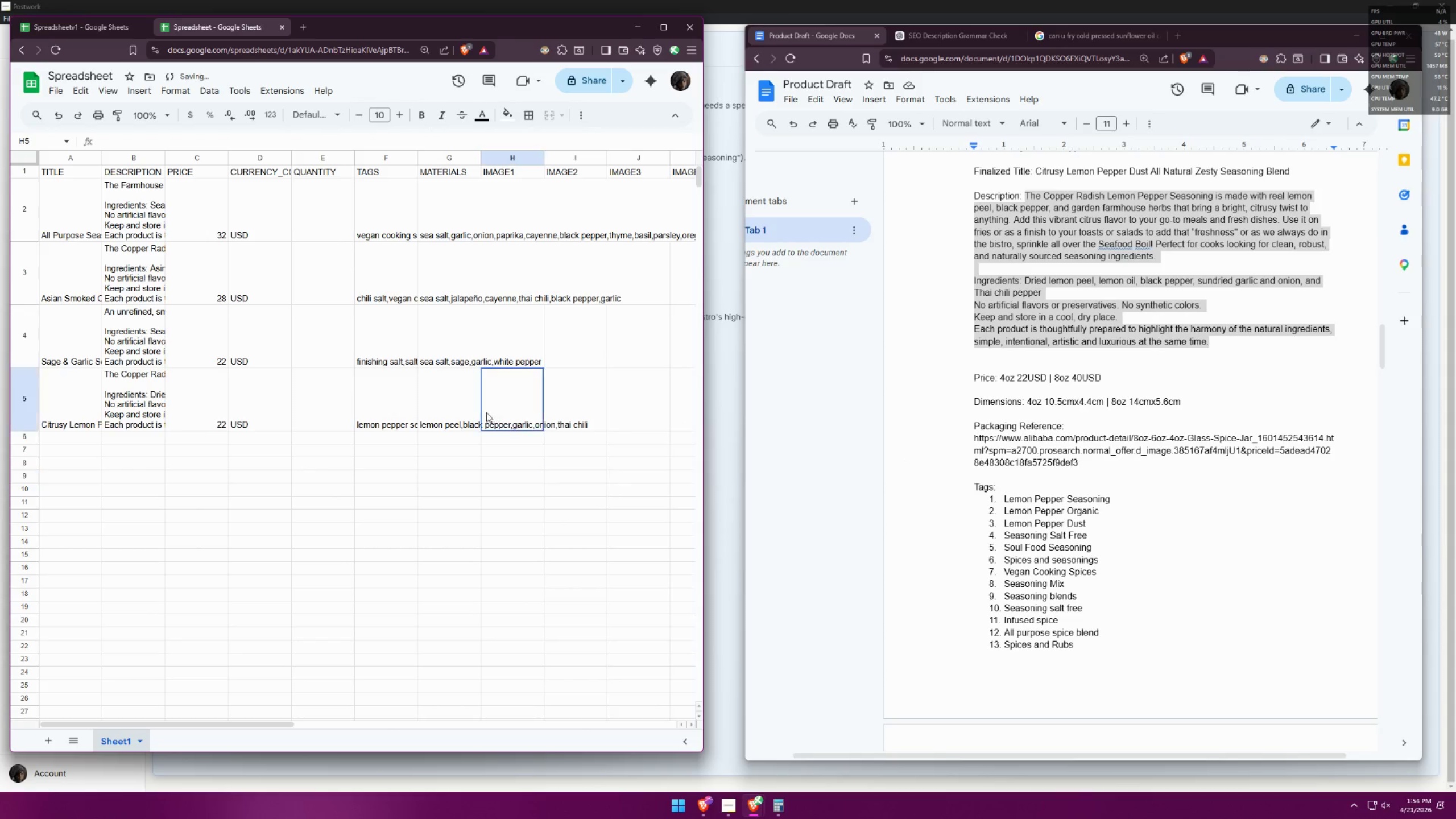 
double_click([456, 411])
 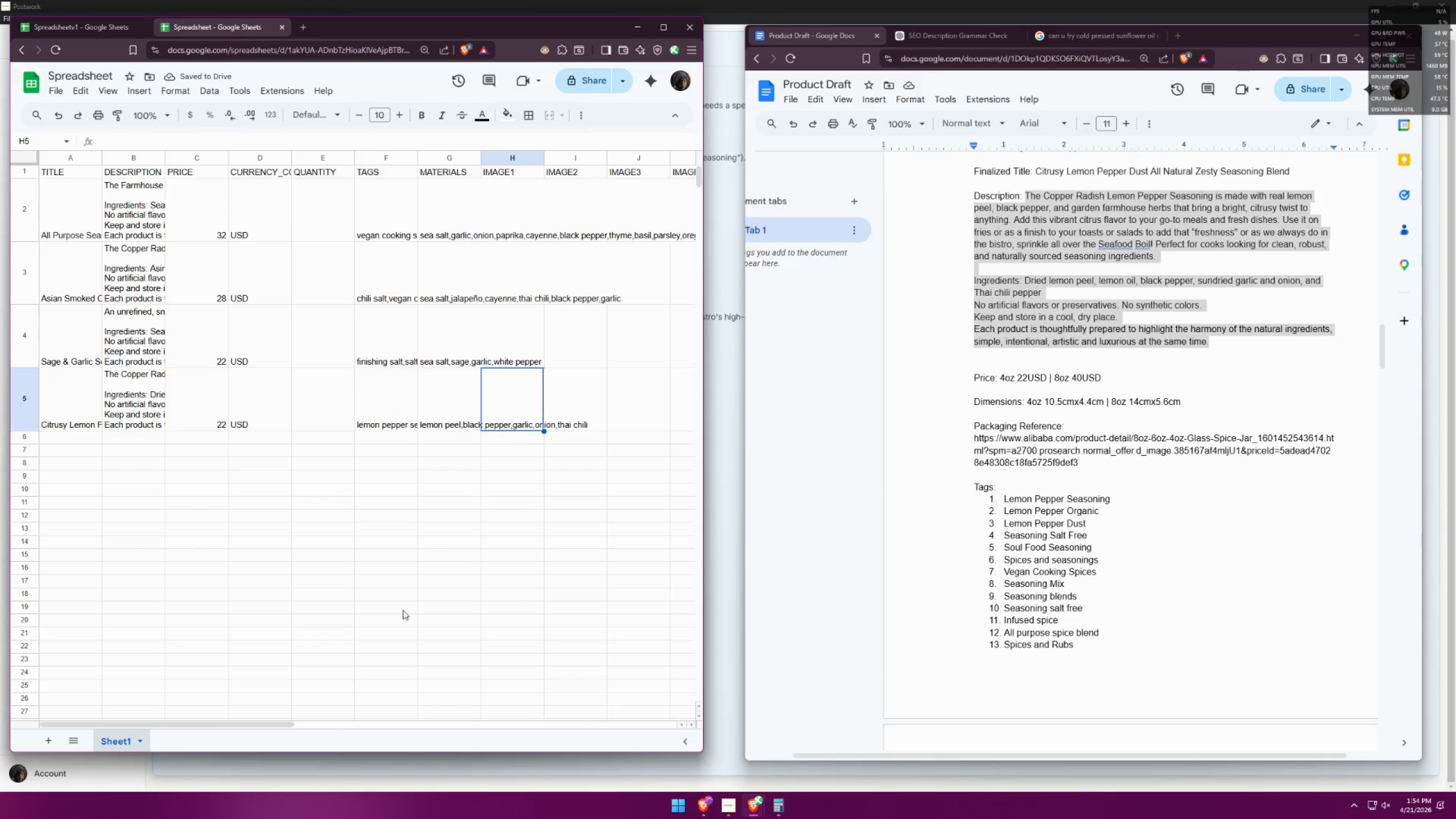 
left_click_drag(start_coordinate=[274, 725], to_coordinate=[581, 676])
 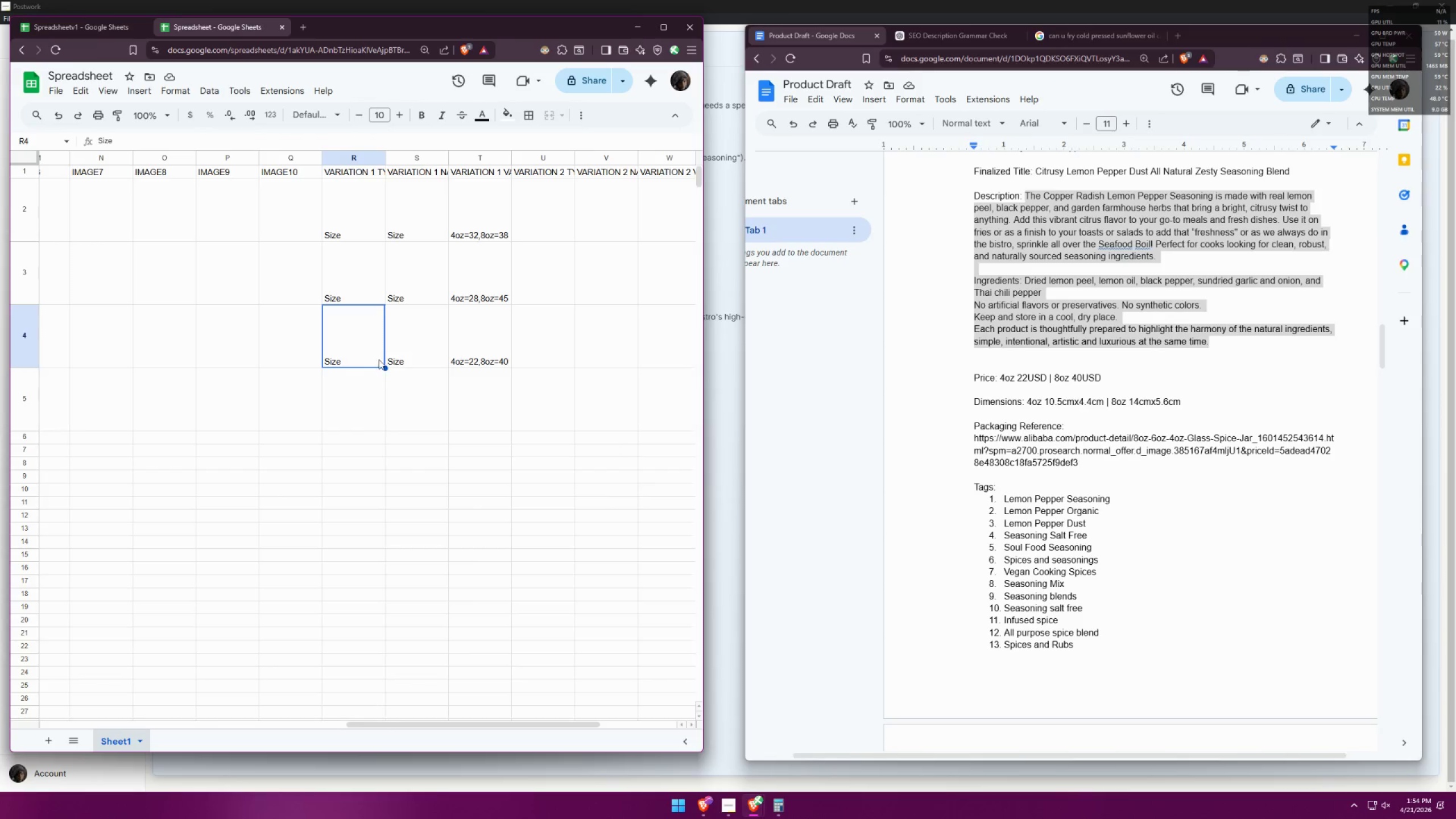 
double_click([400, 358])
 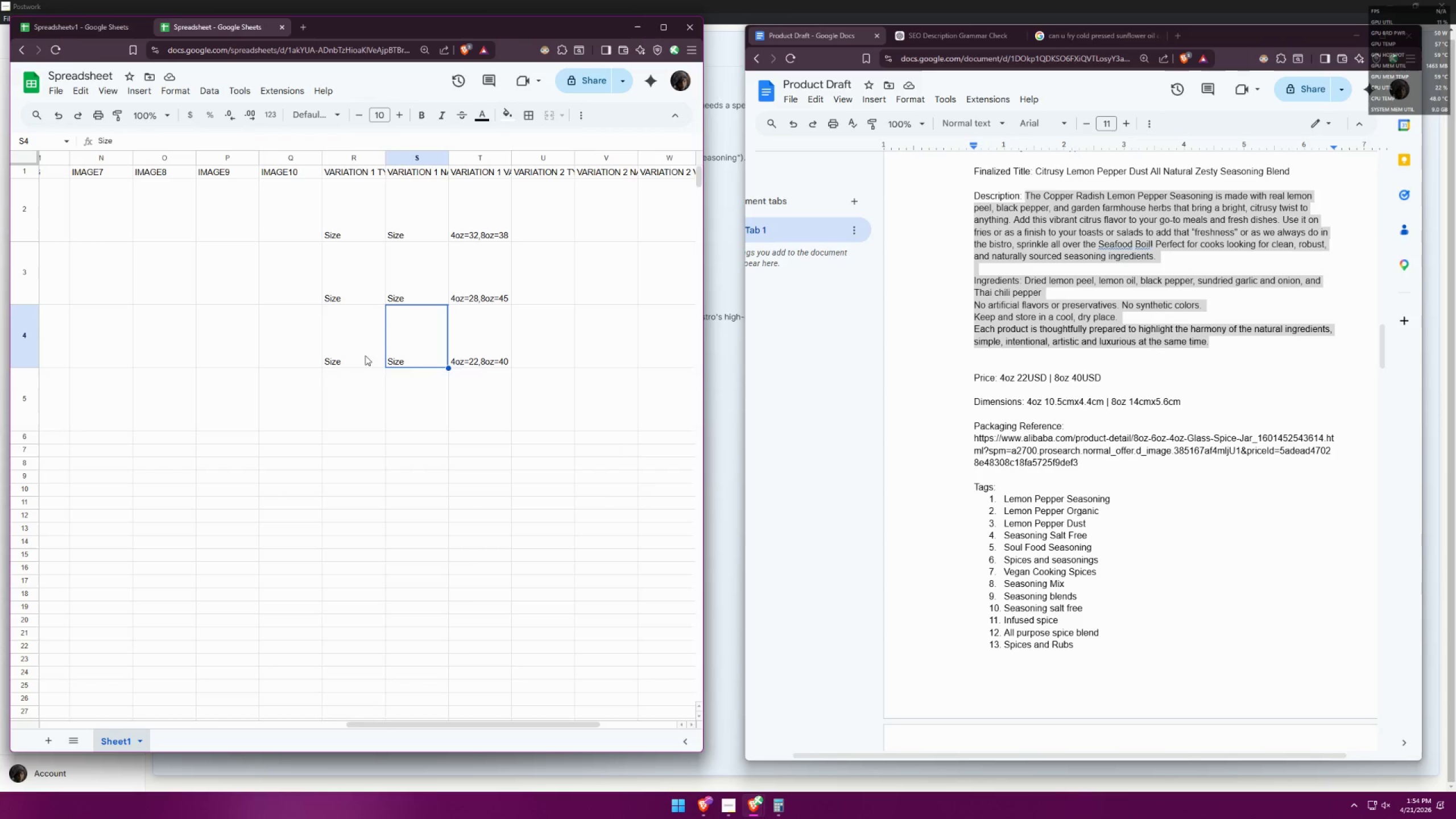 
left_click_drag(start_coordinate=[358, 350], to_coordinate=[416, 350])
 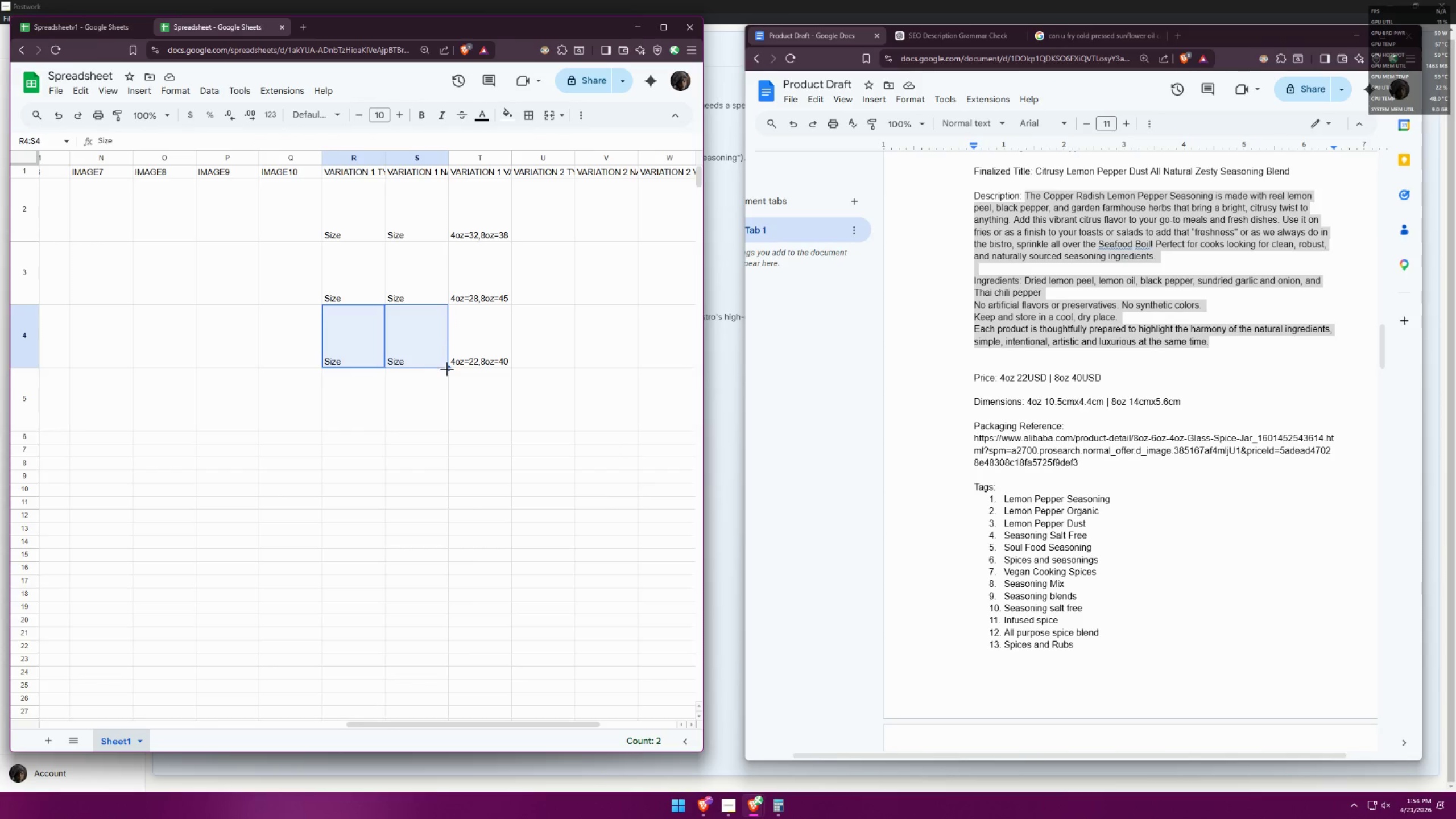 
left_click_drag(start_coordinate=[448, 369], to_coordinate=[442, 399])
 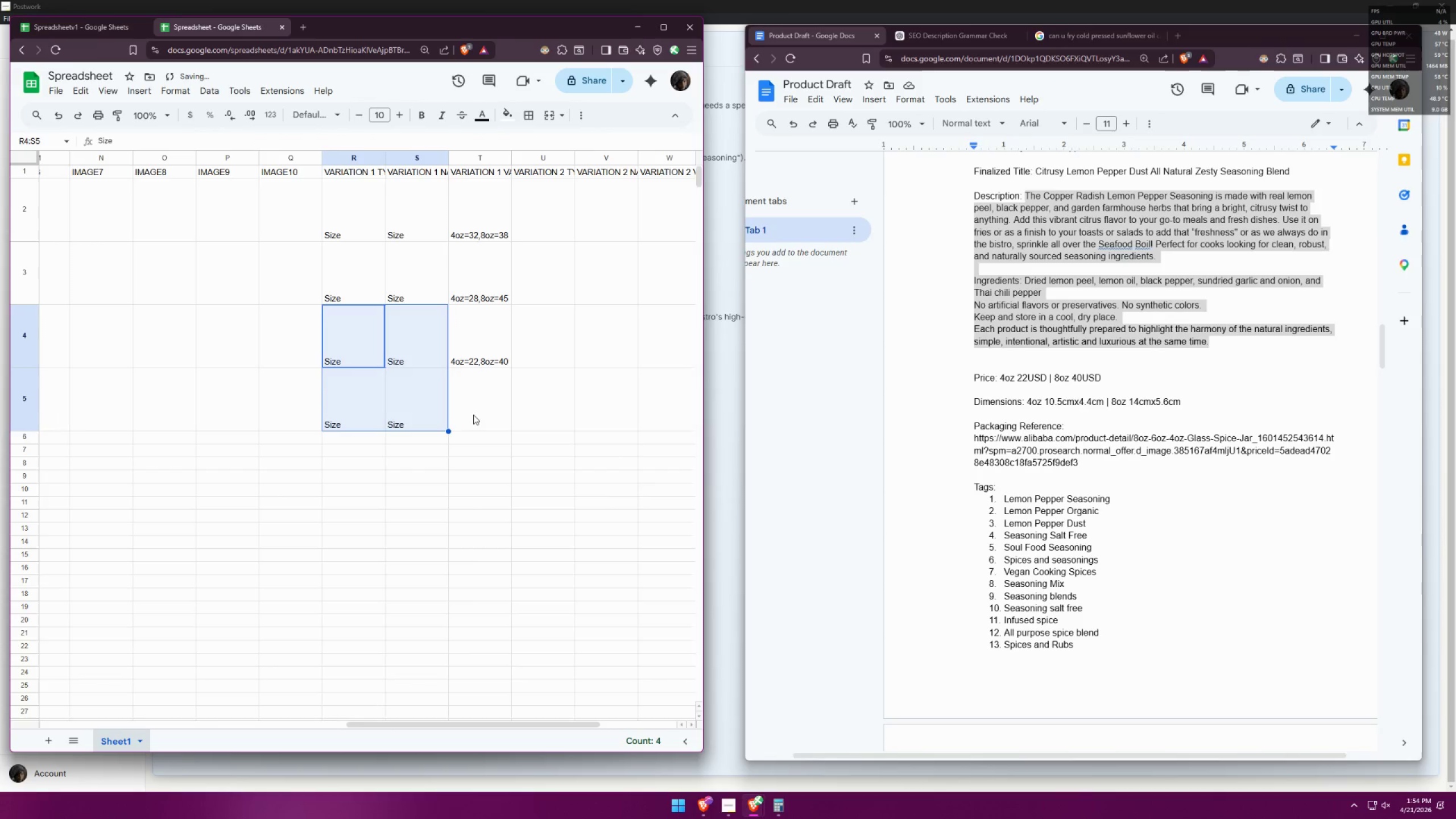 
left_click([480, 350])
 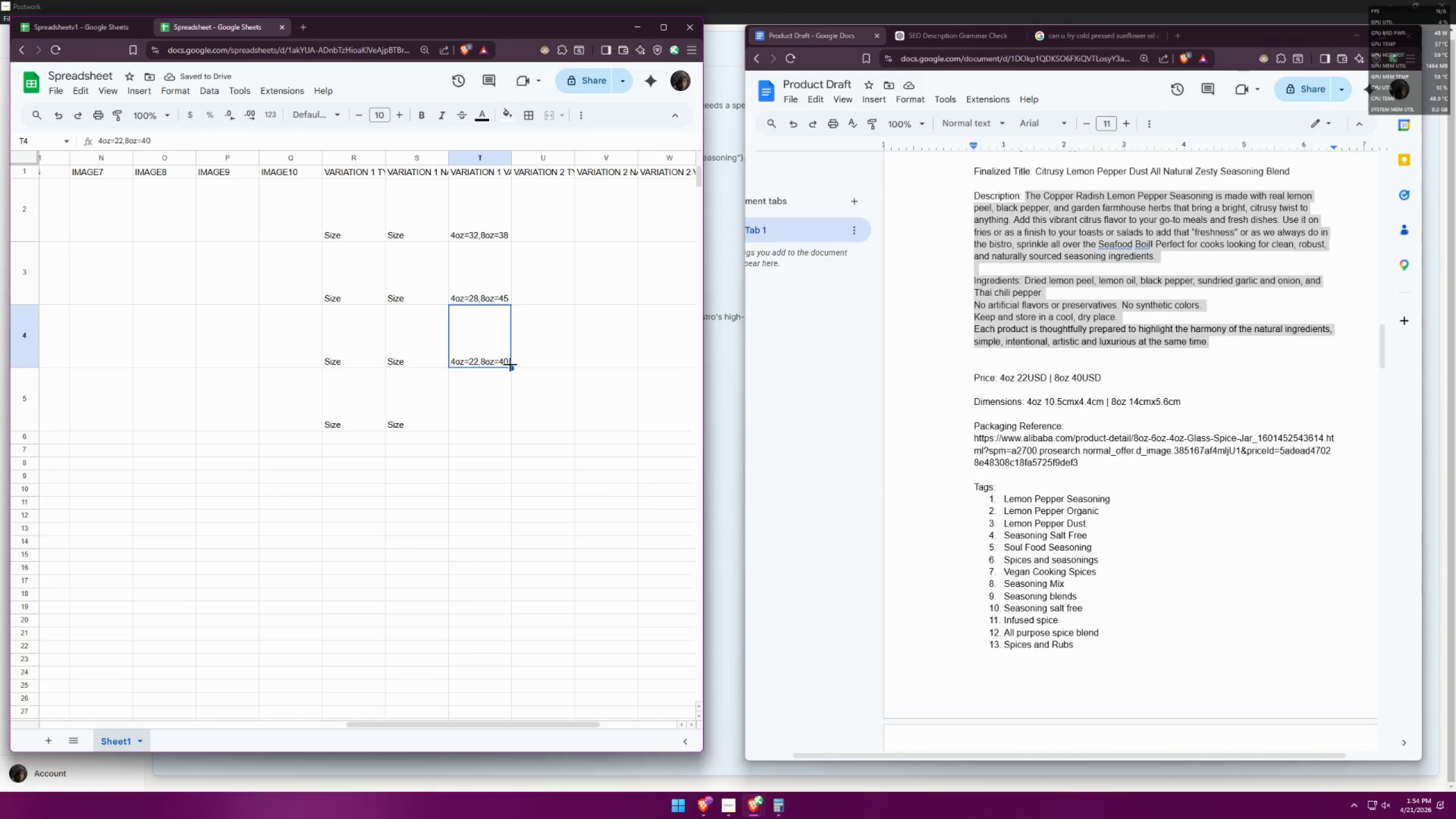 
left_click_drag(start_coordinate=[511, 365], to_coordinate=[510, 387])
 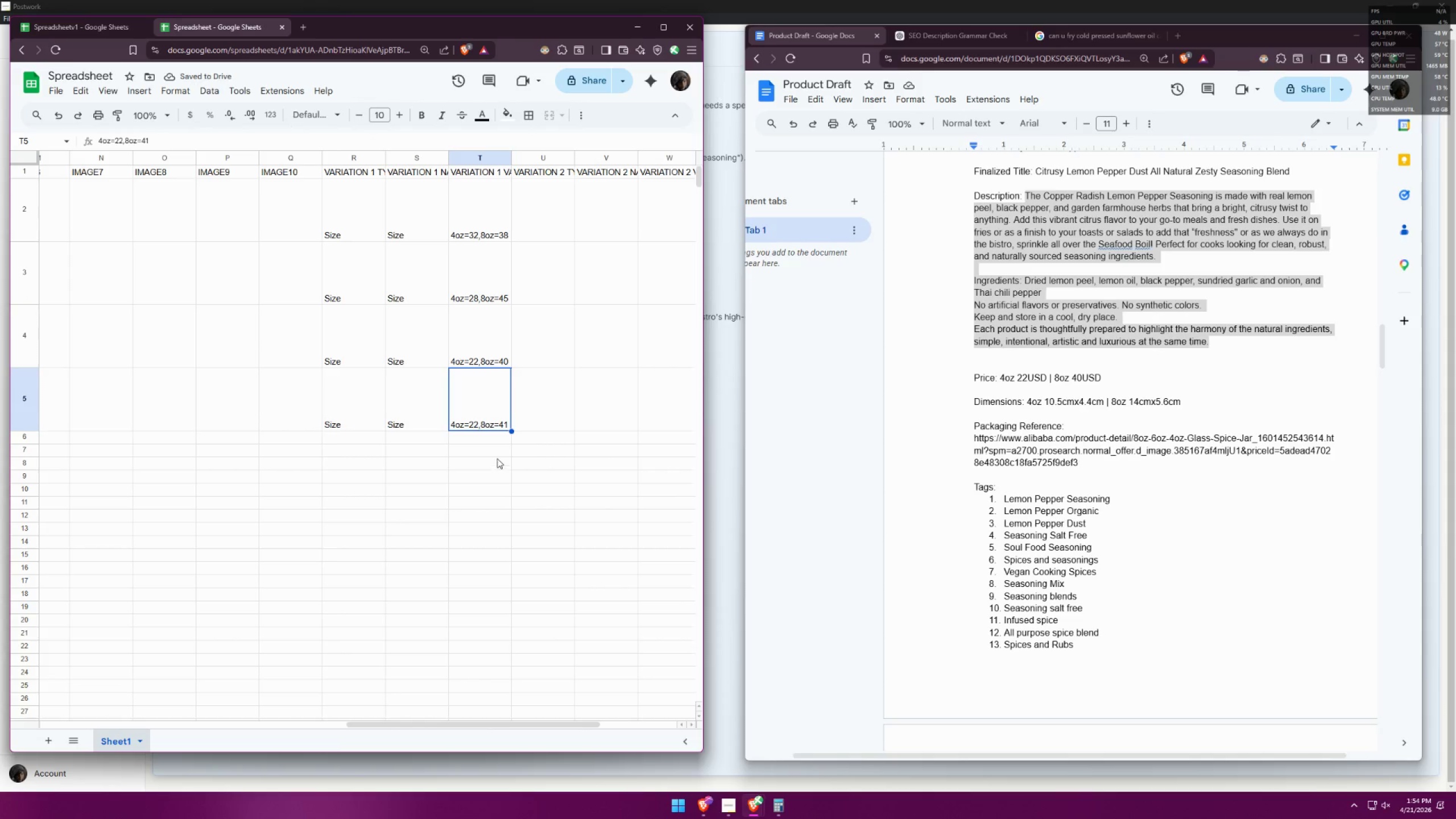 
left_click([520, 408])
 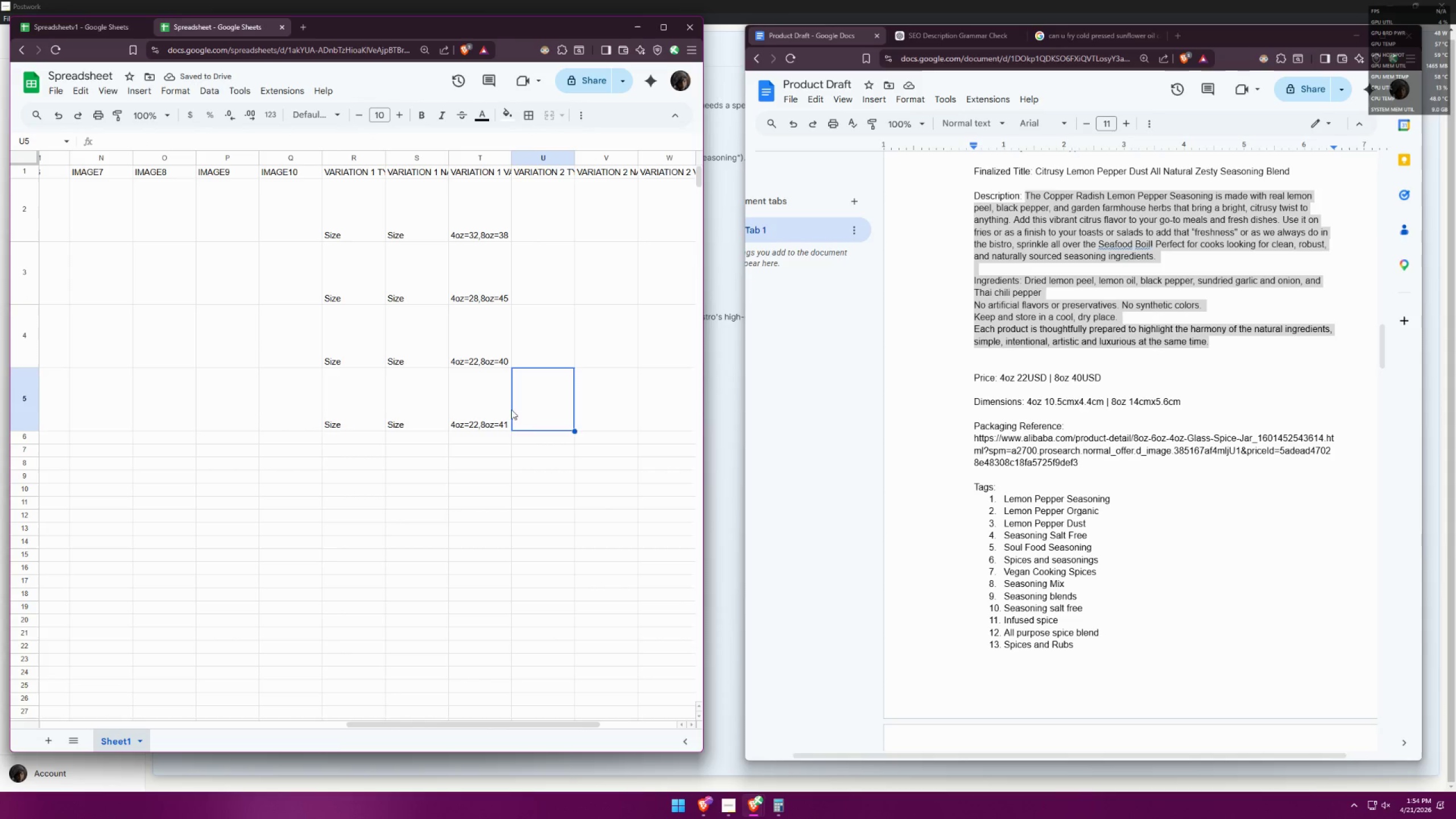 
left_click([502, 414])
 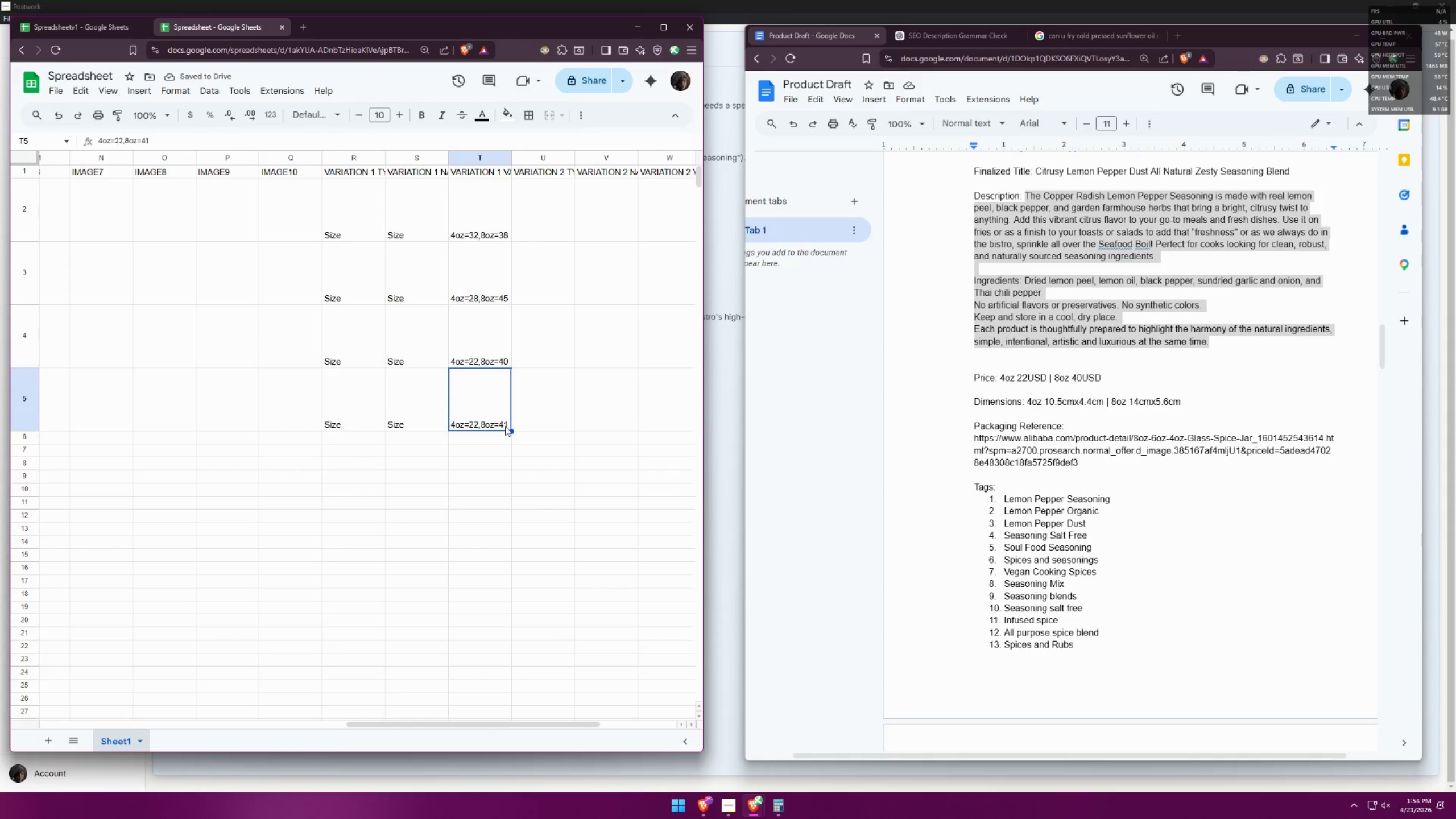 
double_click([505, 425])
 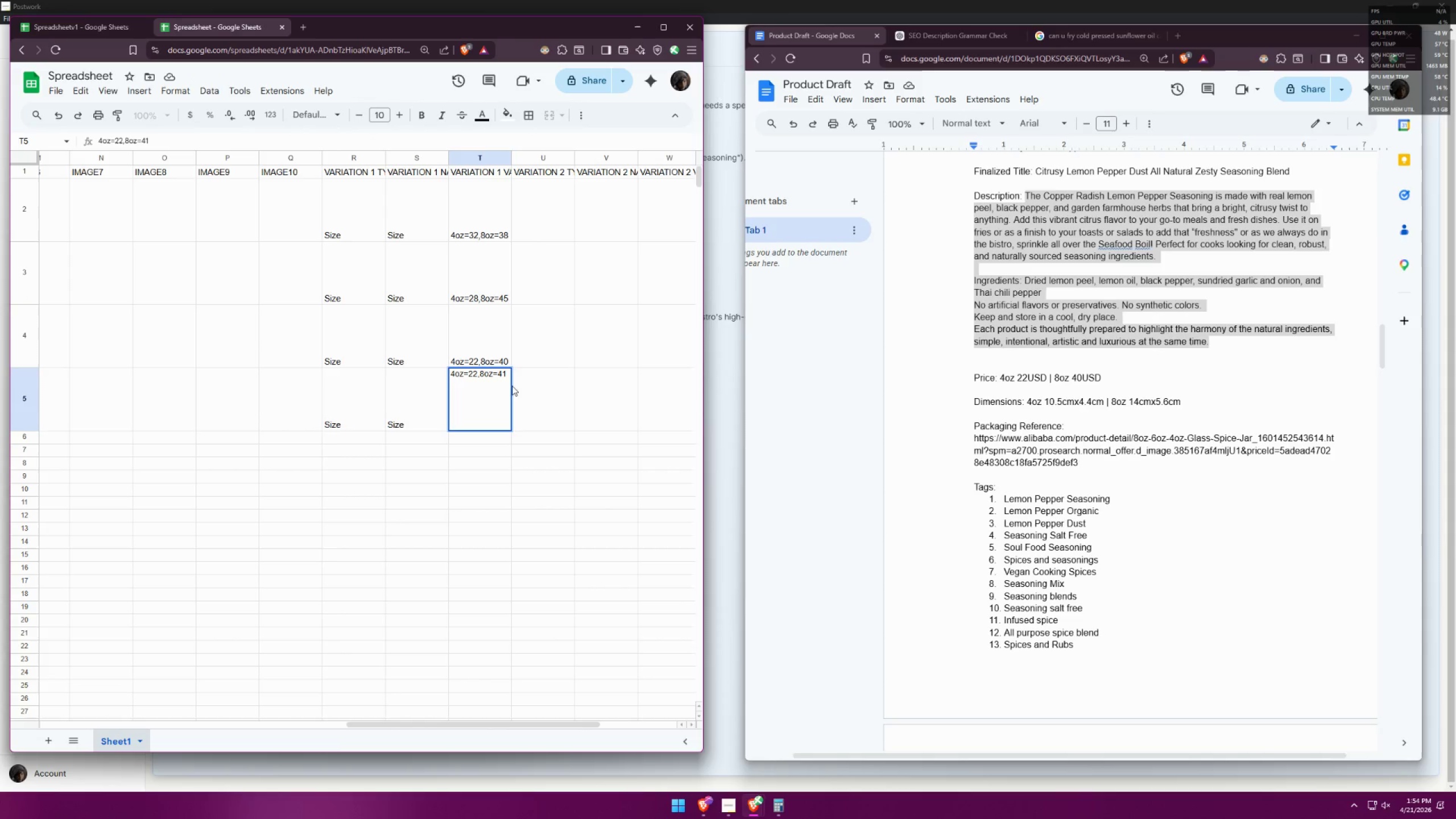 
key(F11)
 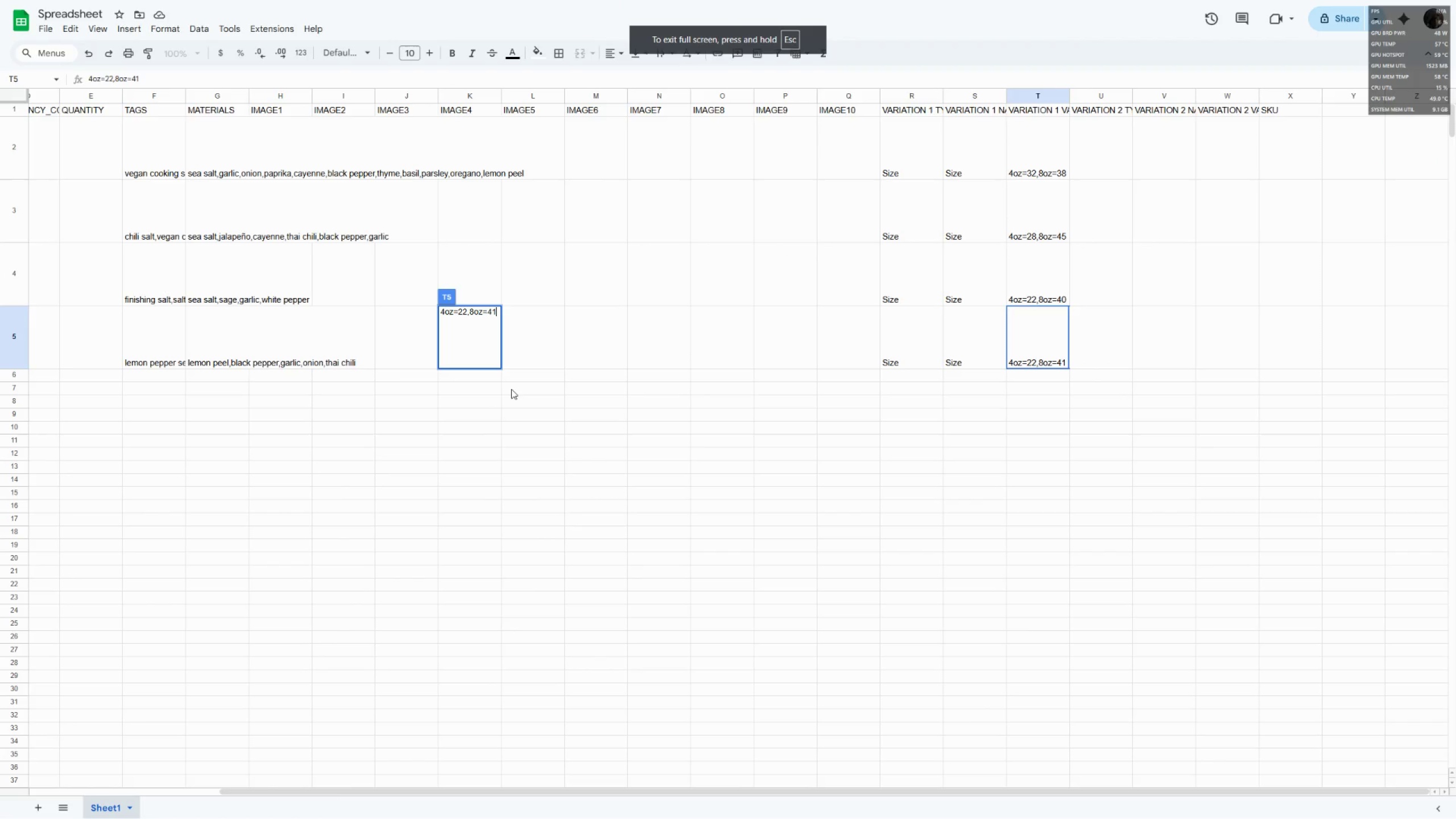 
key(F11)
 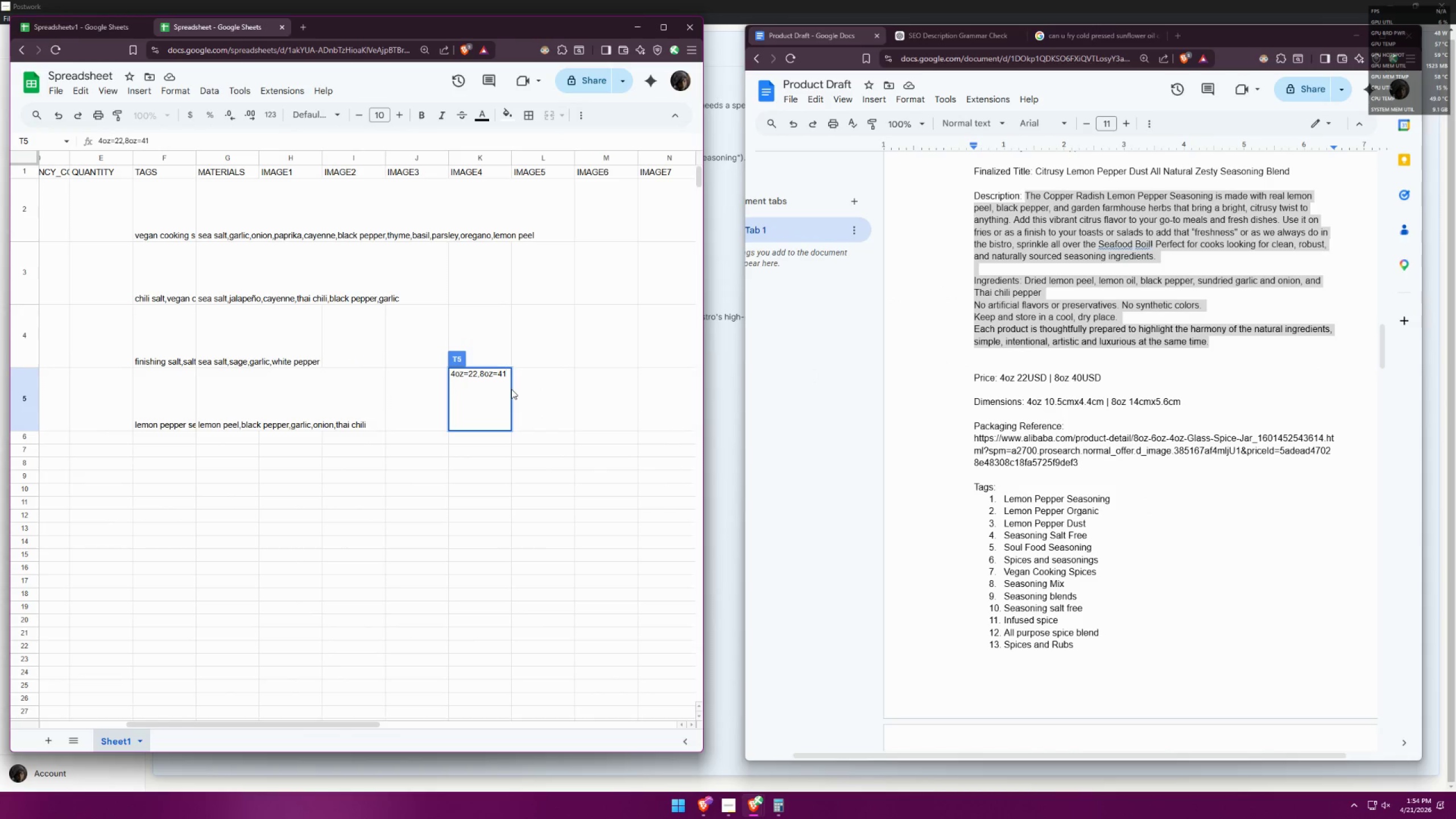 
key(Backspace)
 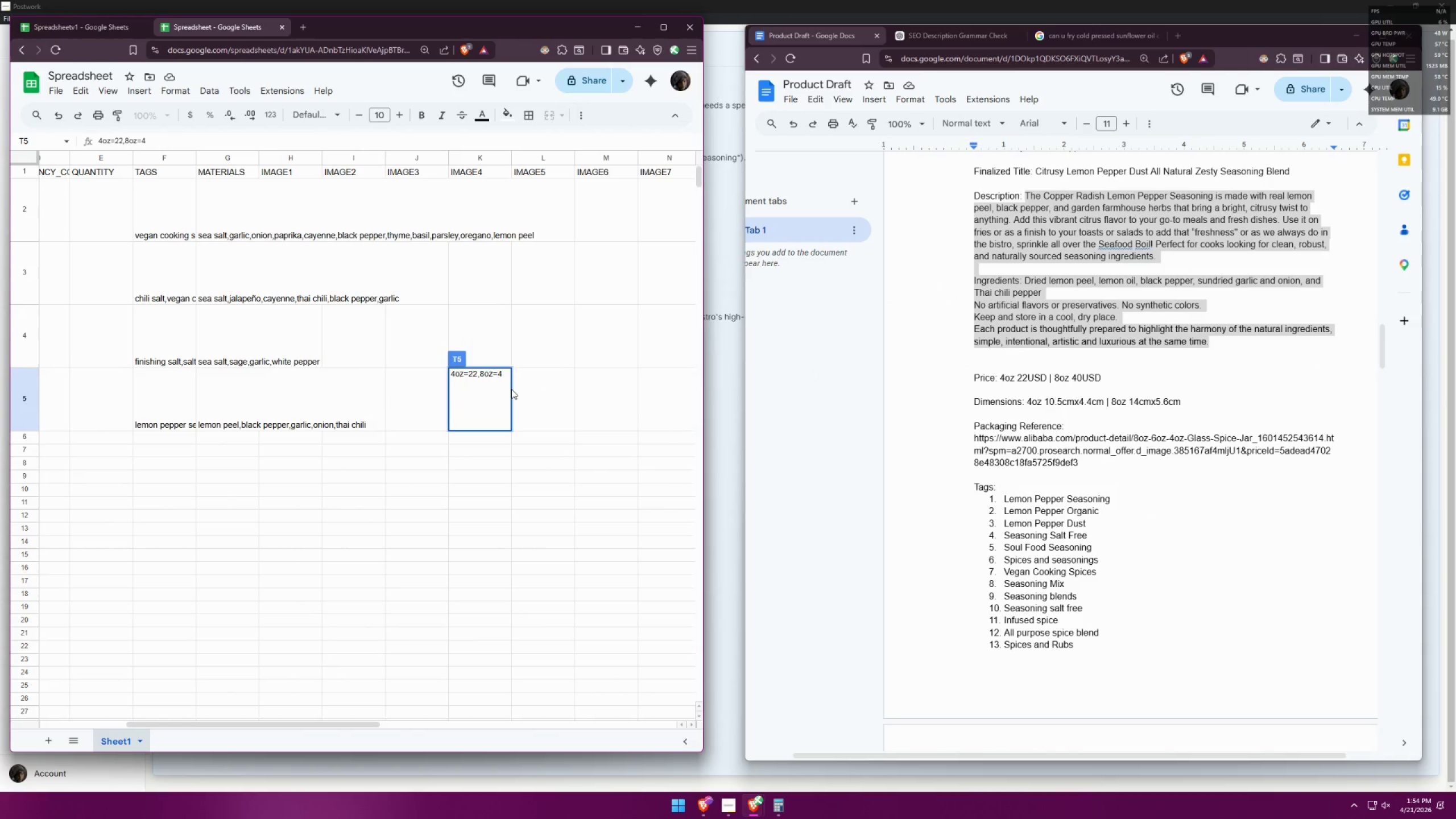 
key(0)
 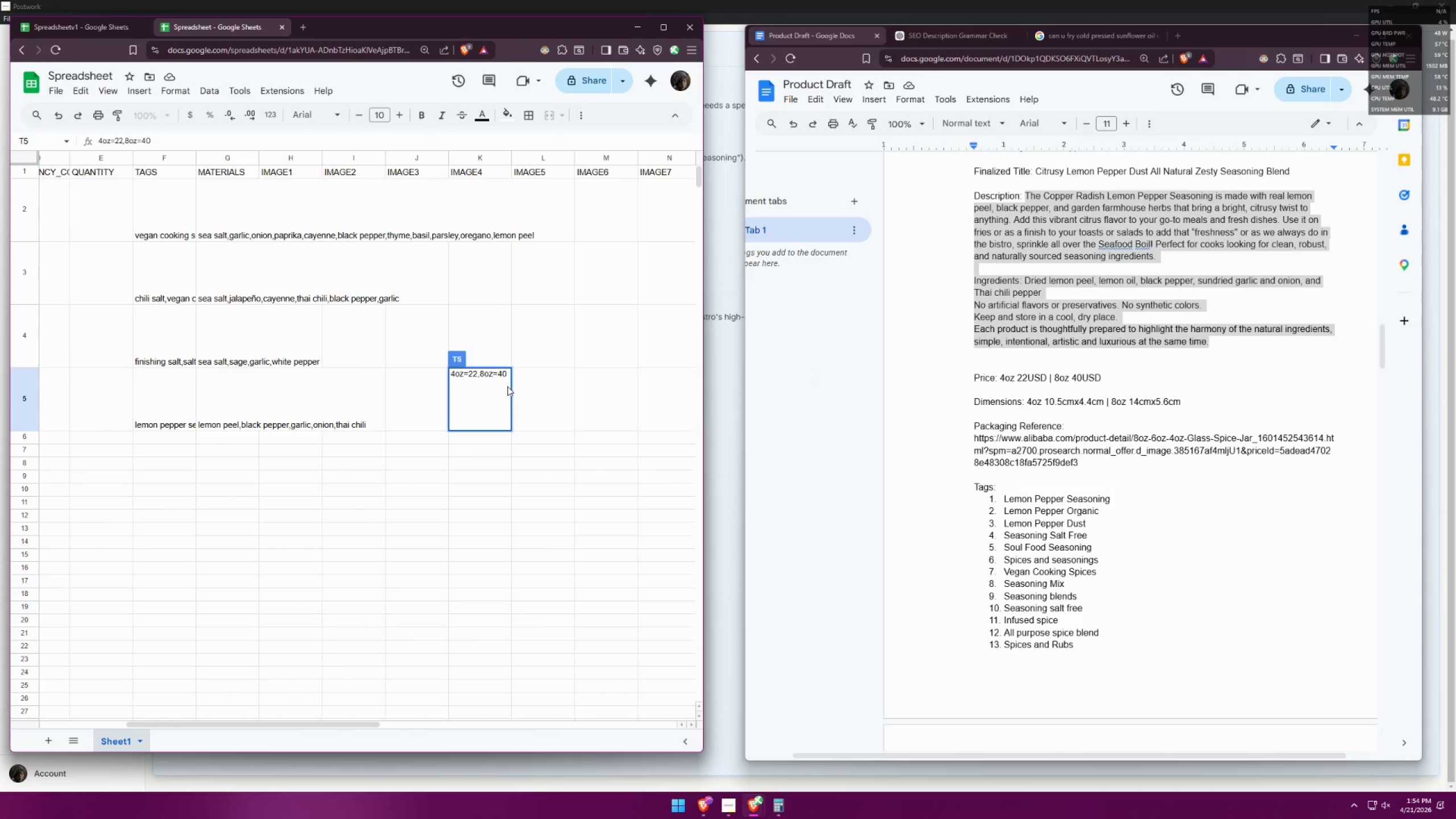 
left_click([526, 389])
 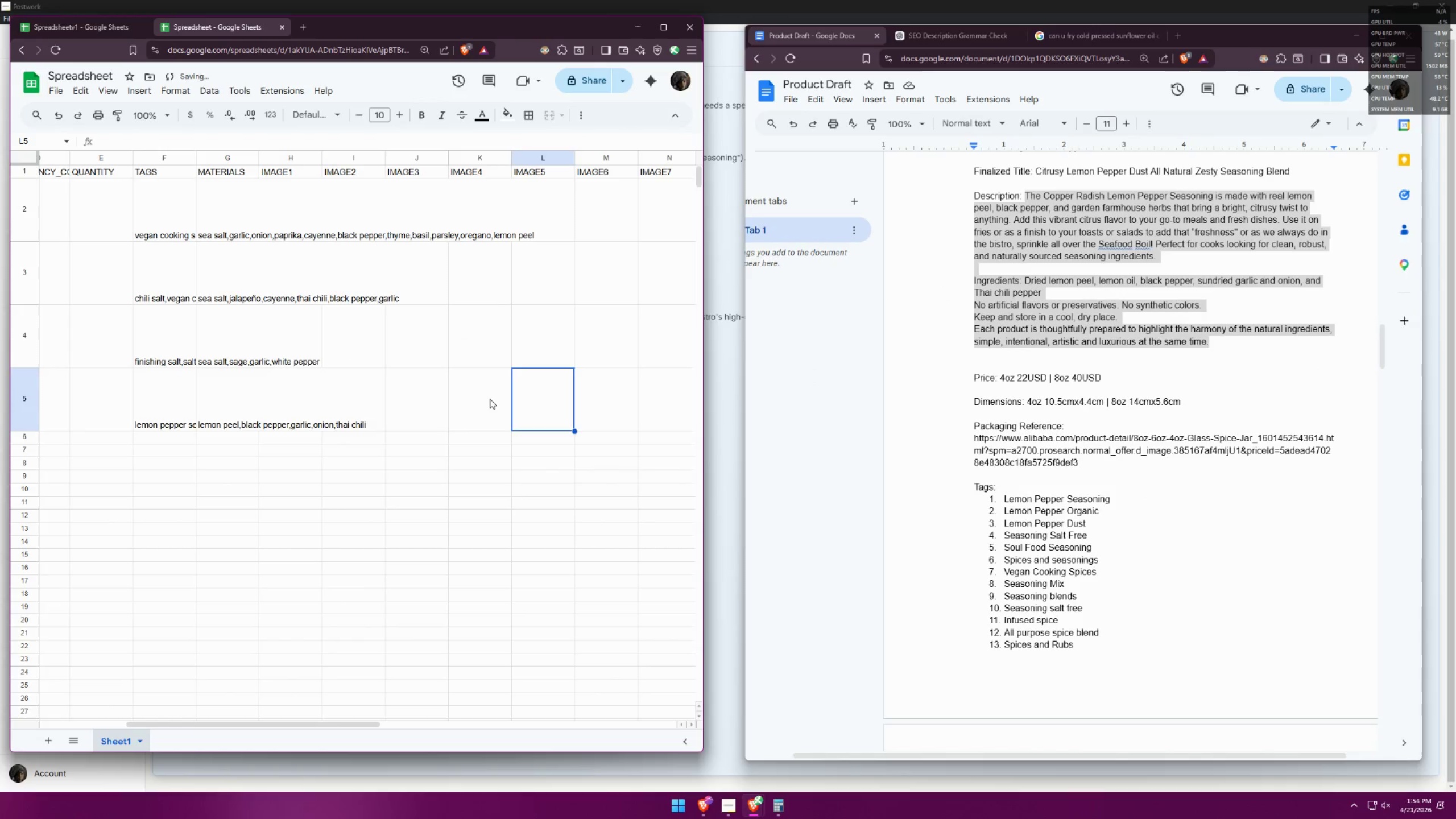 
double_click([489, 399])
 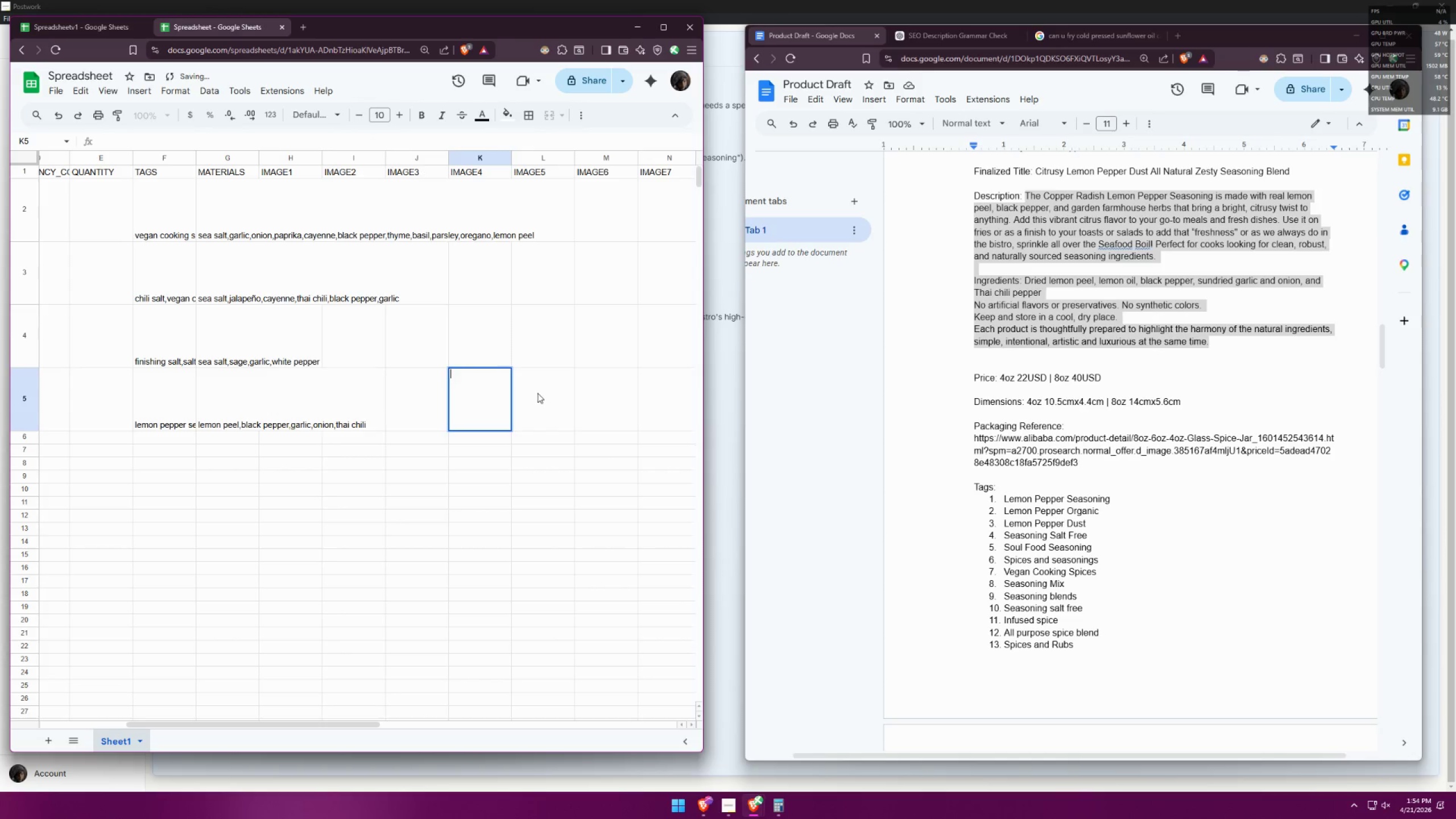 
key(Control+Z)
 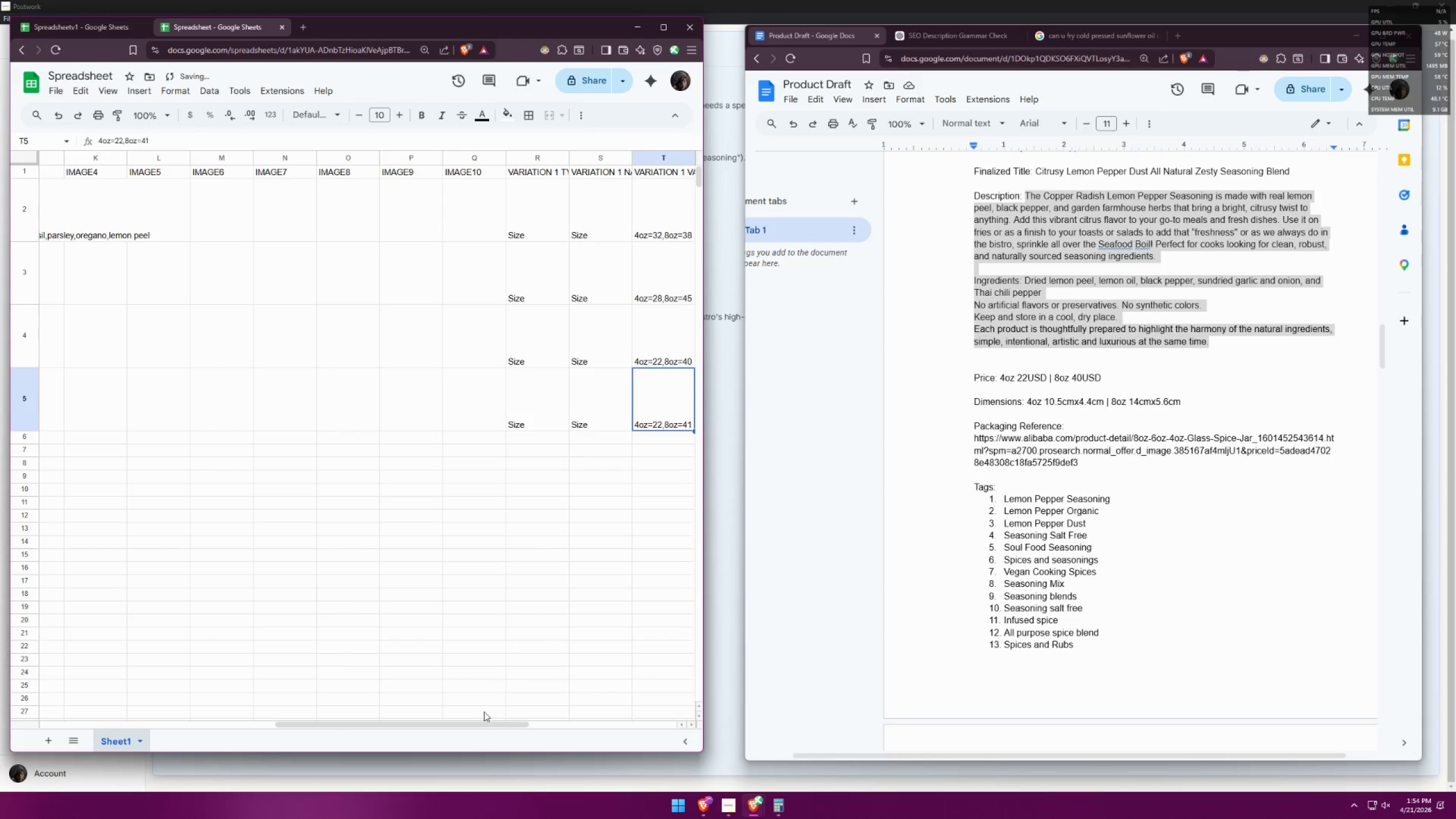 
left_click_drag(start_coordinate=[470, 727], to_coordinate=[570, 709])
 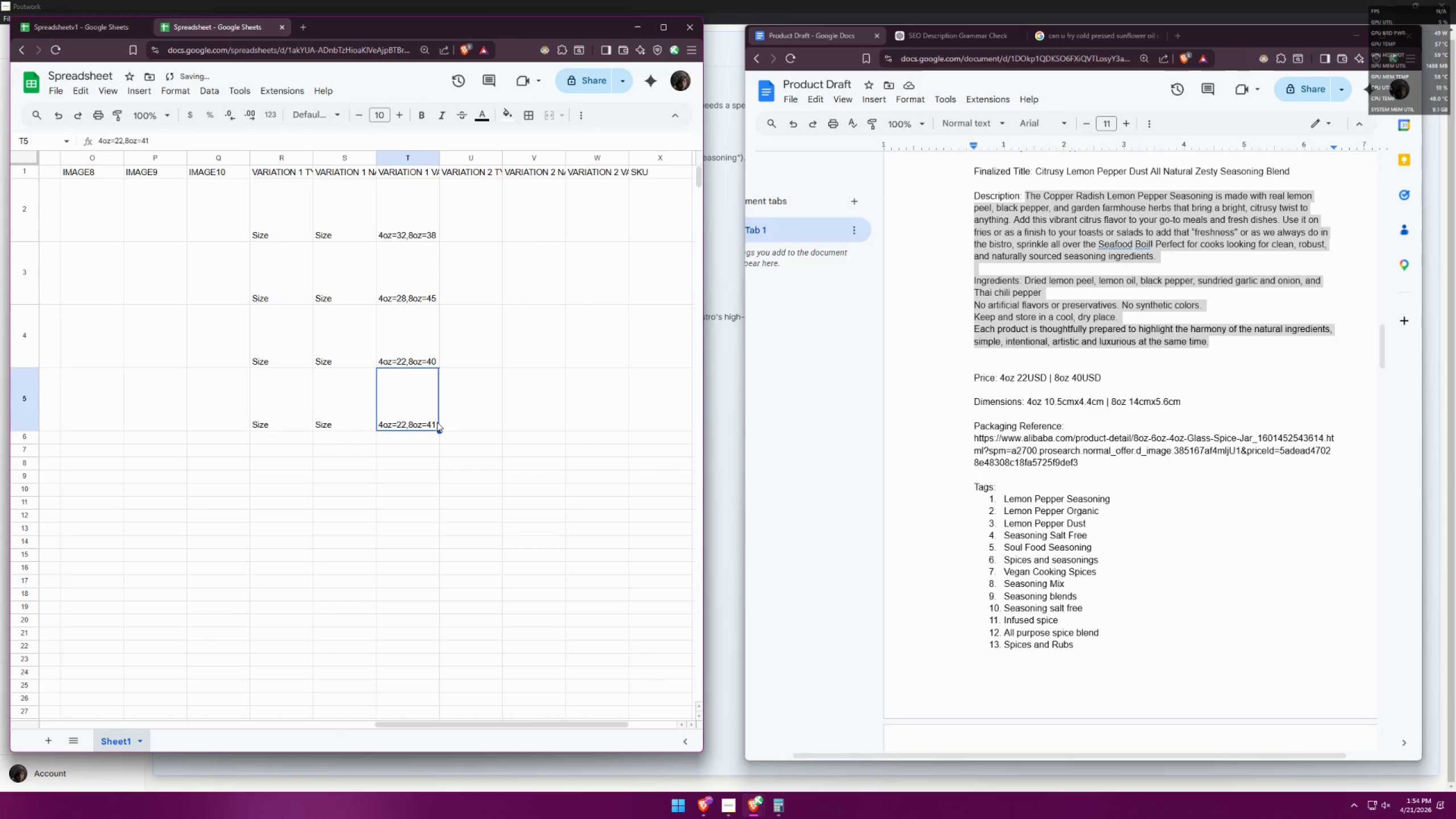 
double_click([437, 421])
 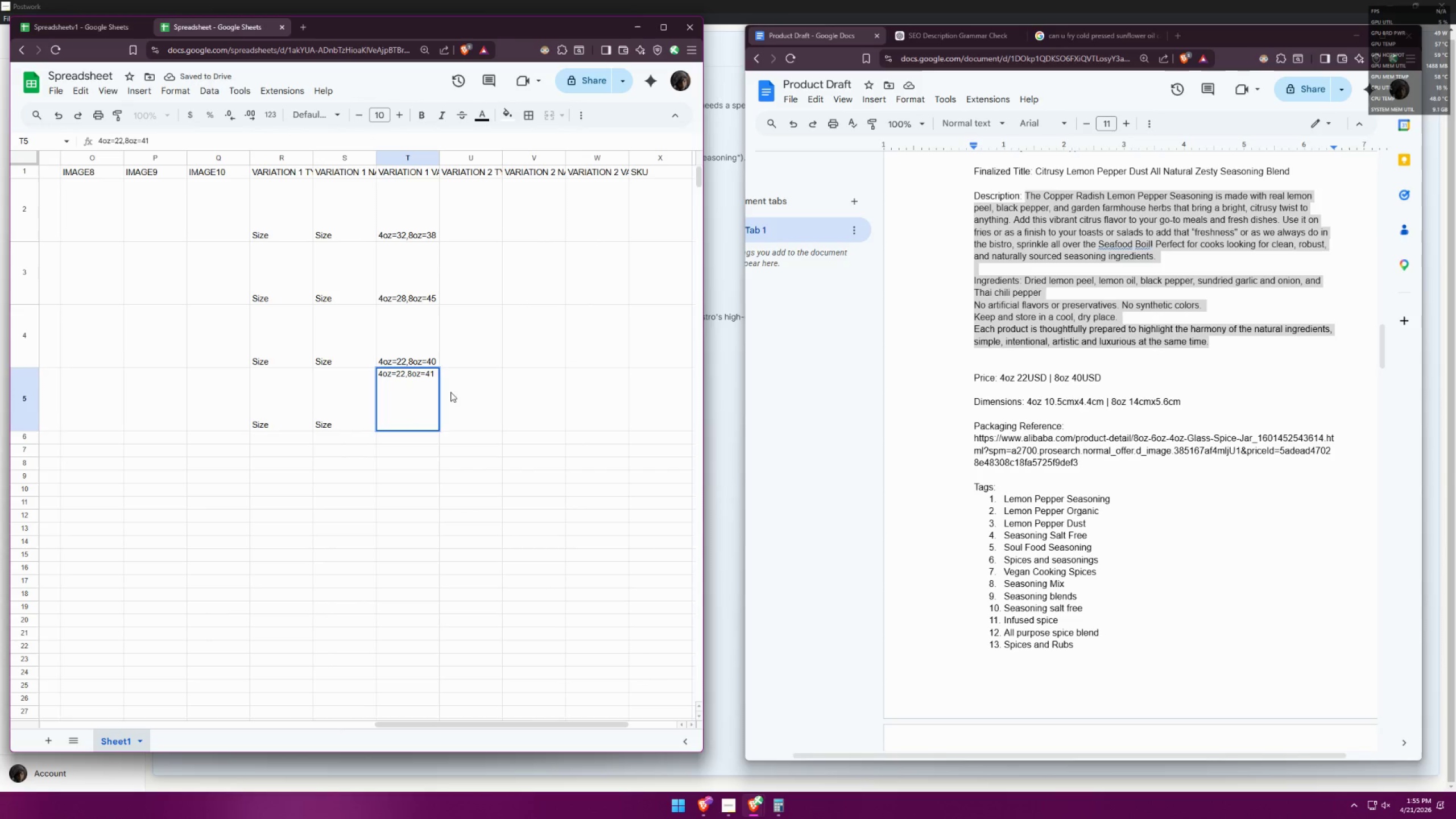 
key(BracketRight)
 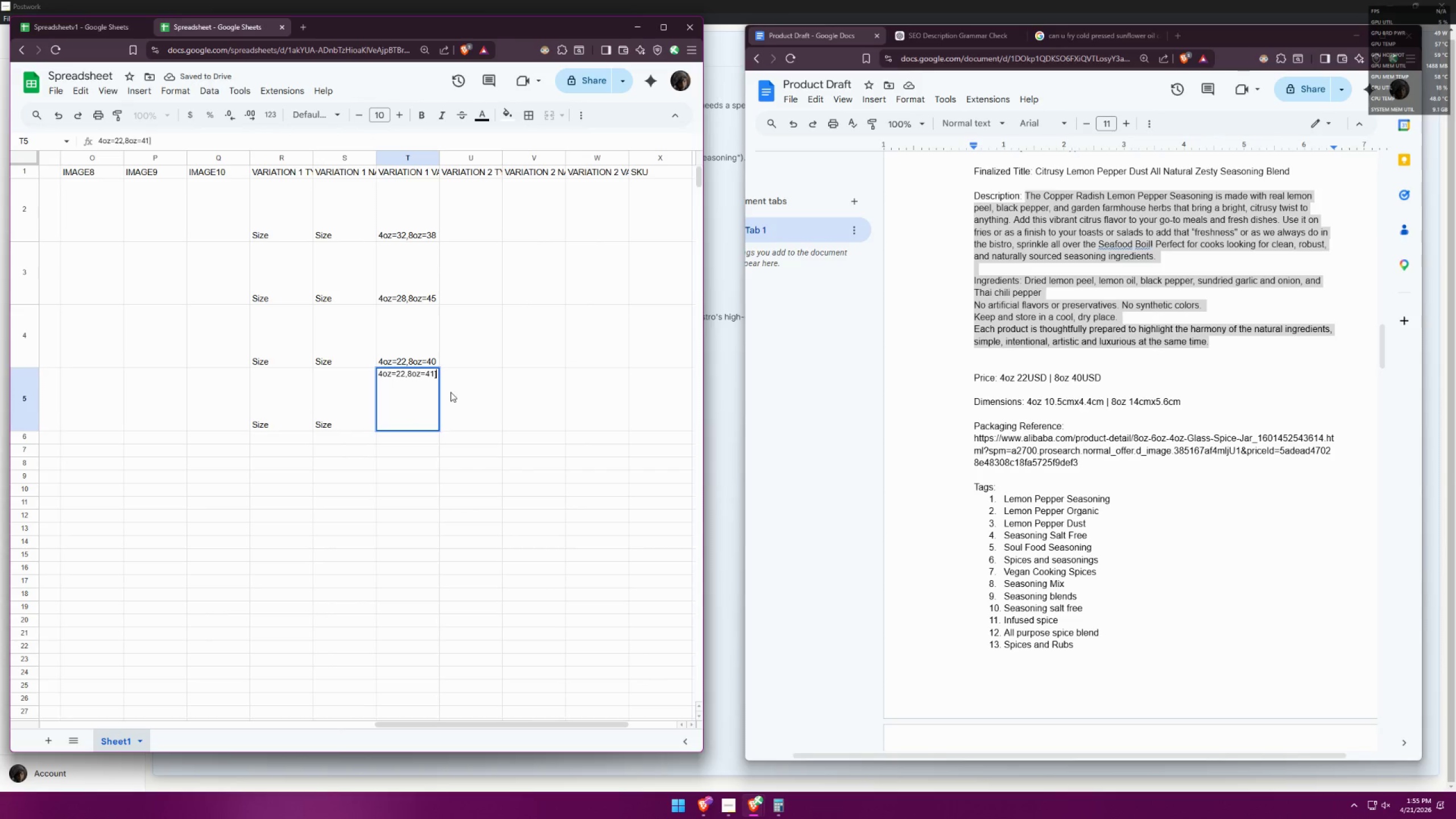 
key(Backspace)
 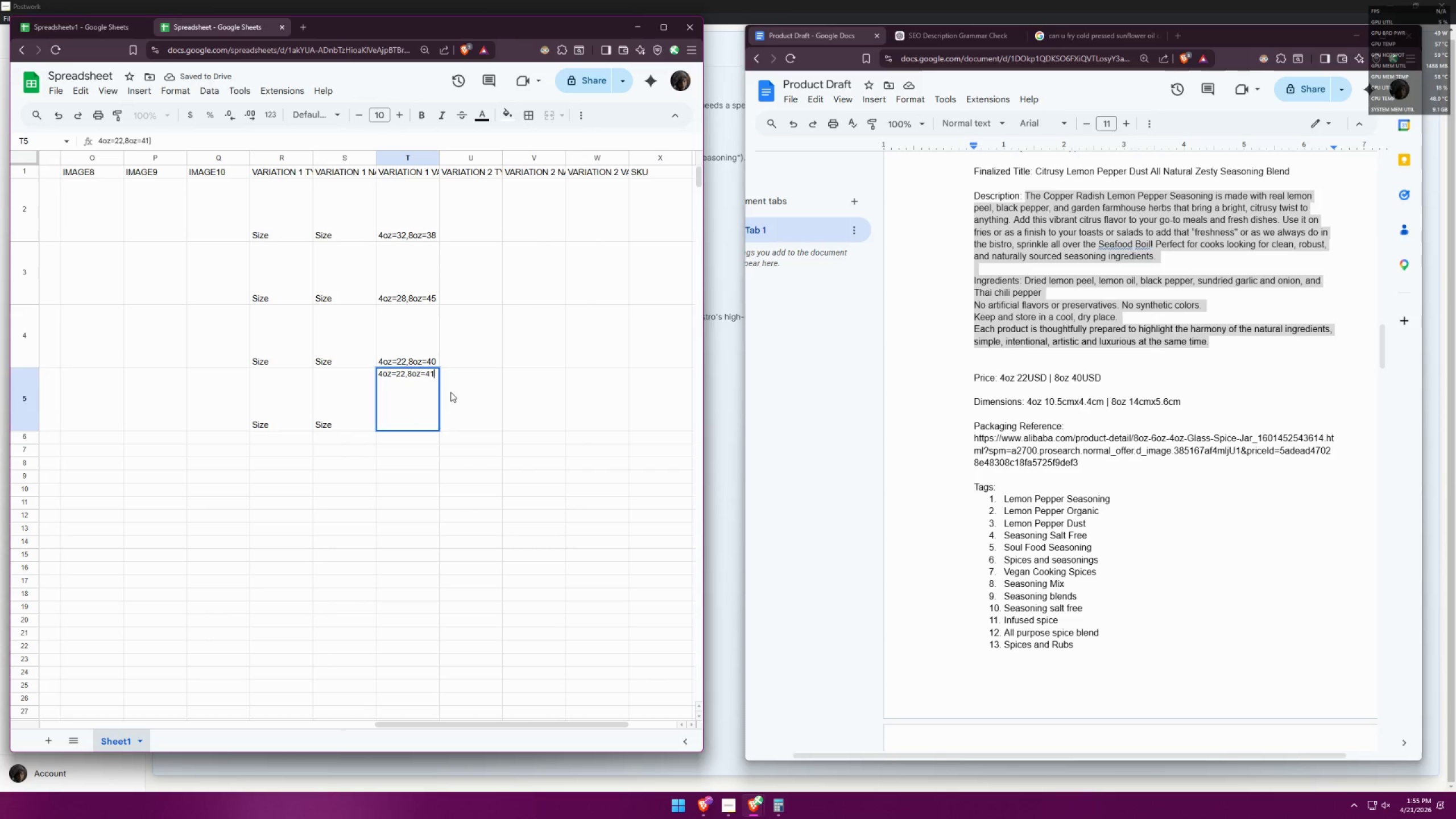 
key(Backspace)
 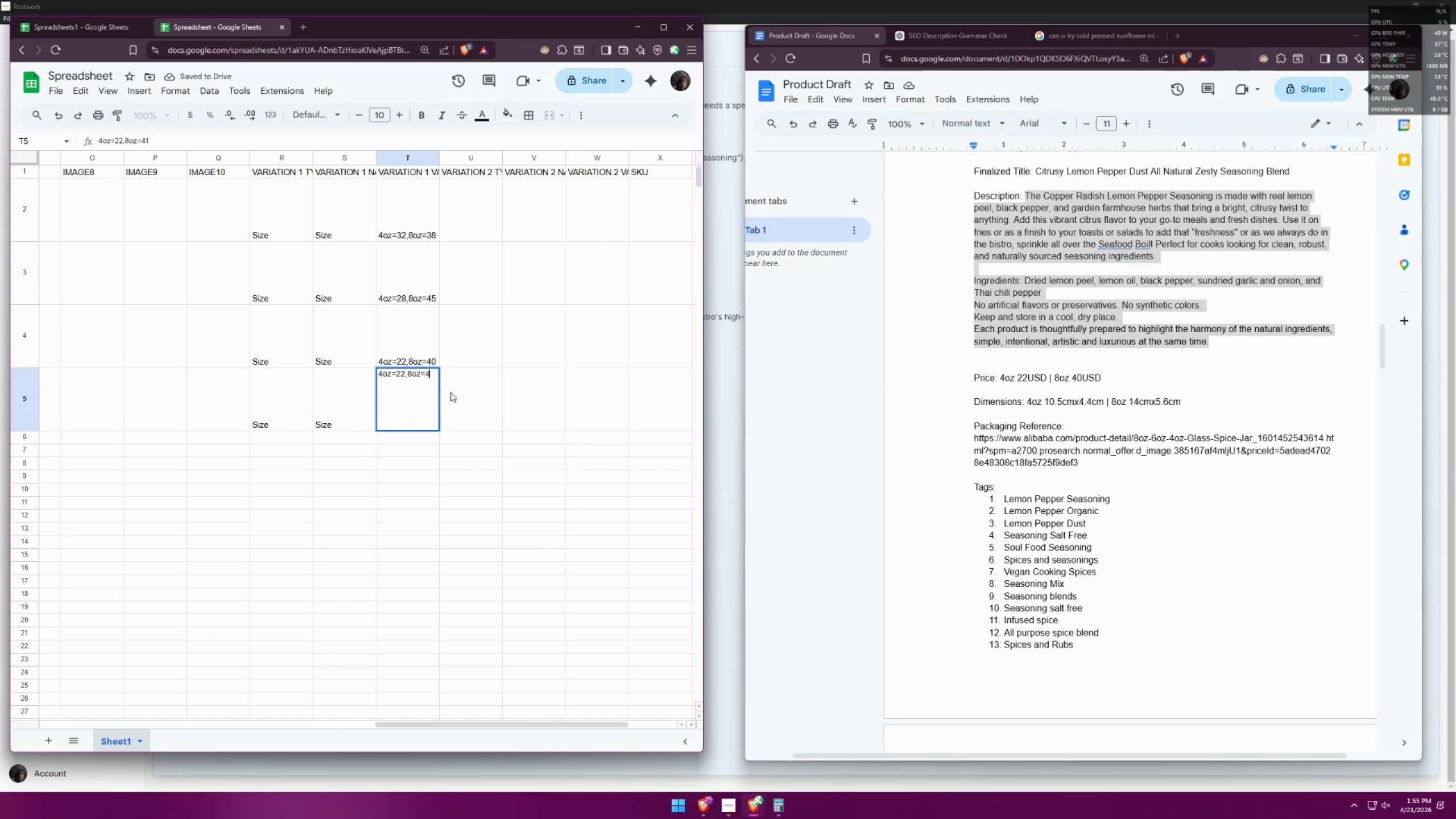 
key(0)
 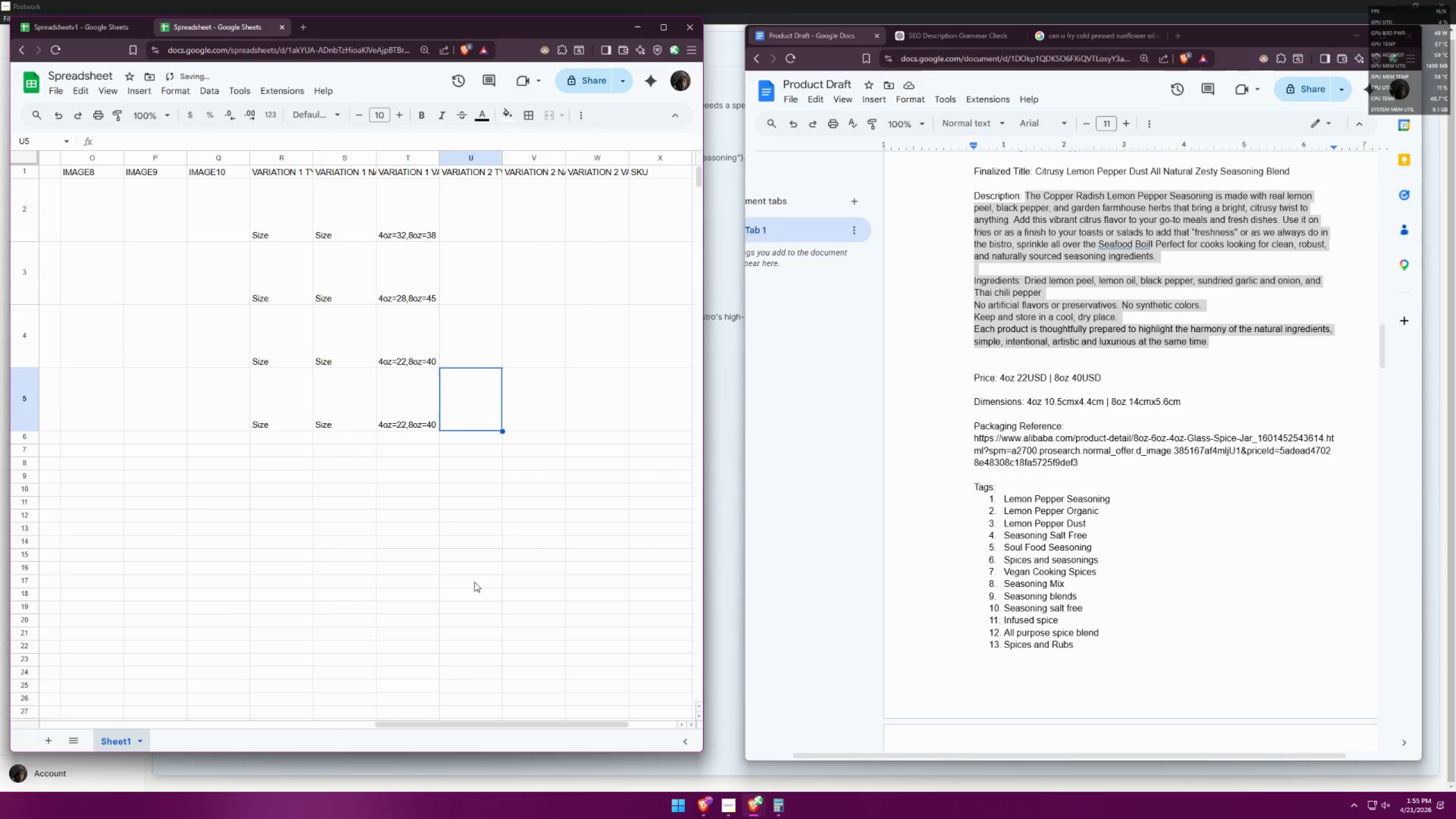 
left_click_drag(start_coordinate=[465, 723], to_coordinate=[30, 660])
 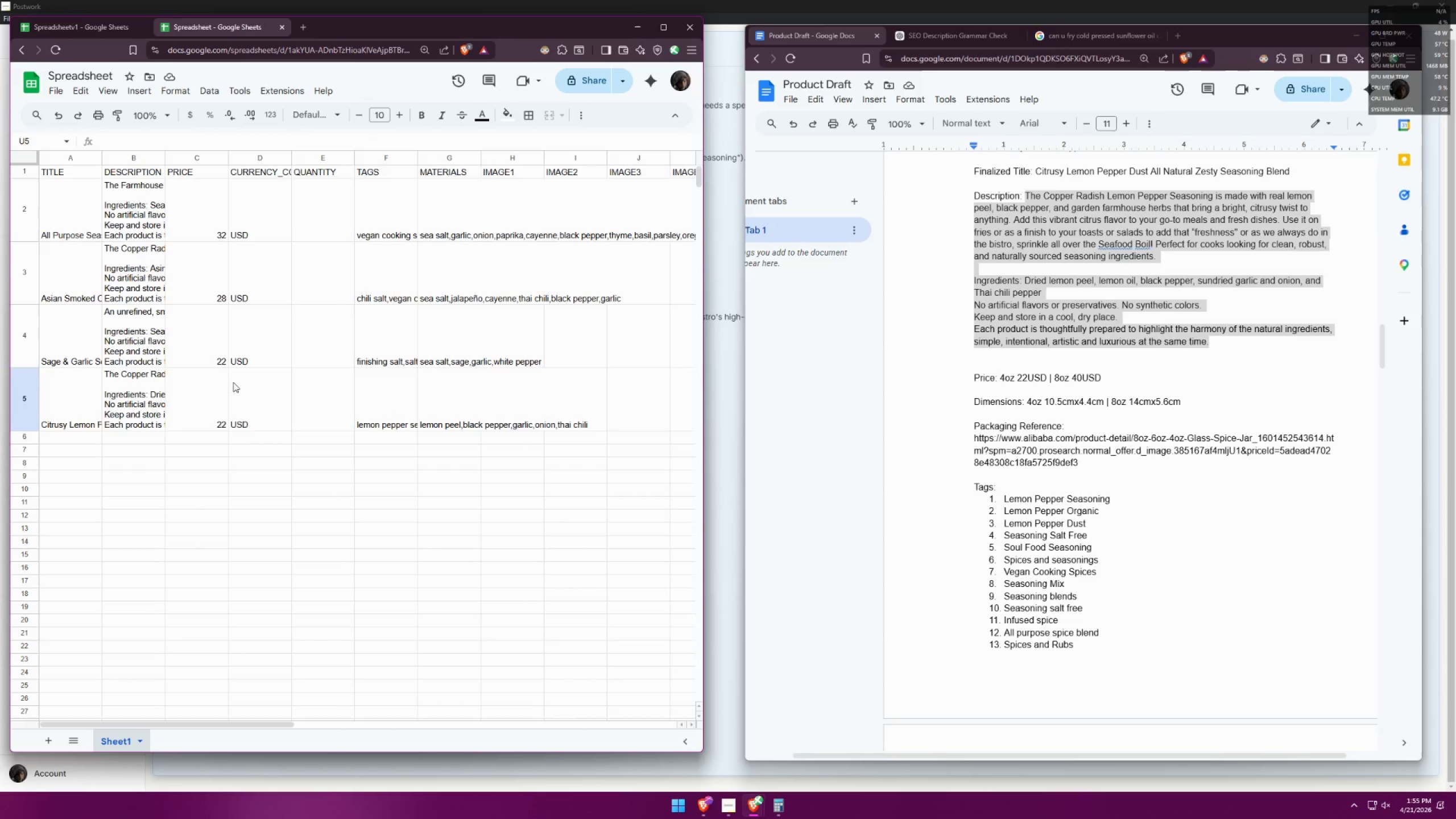 
wait(6.56)
 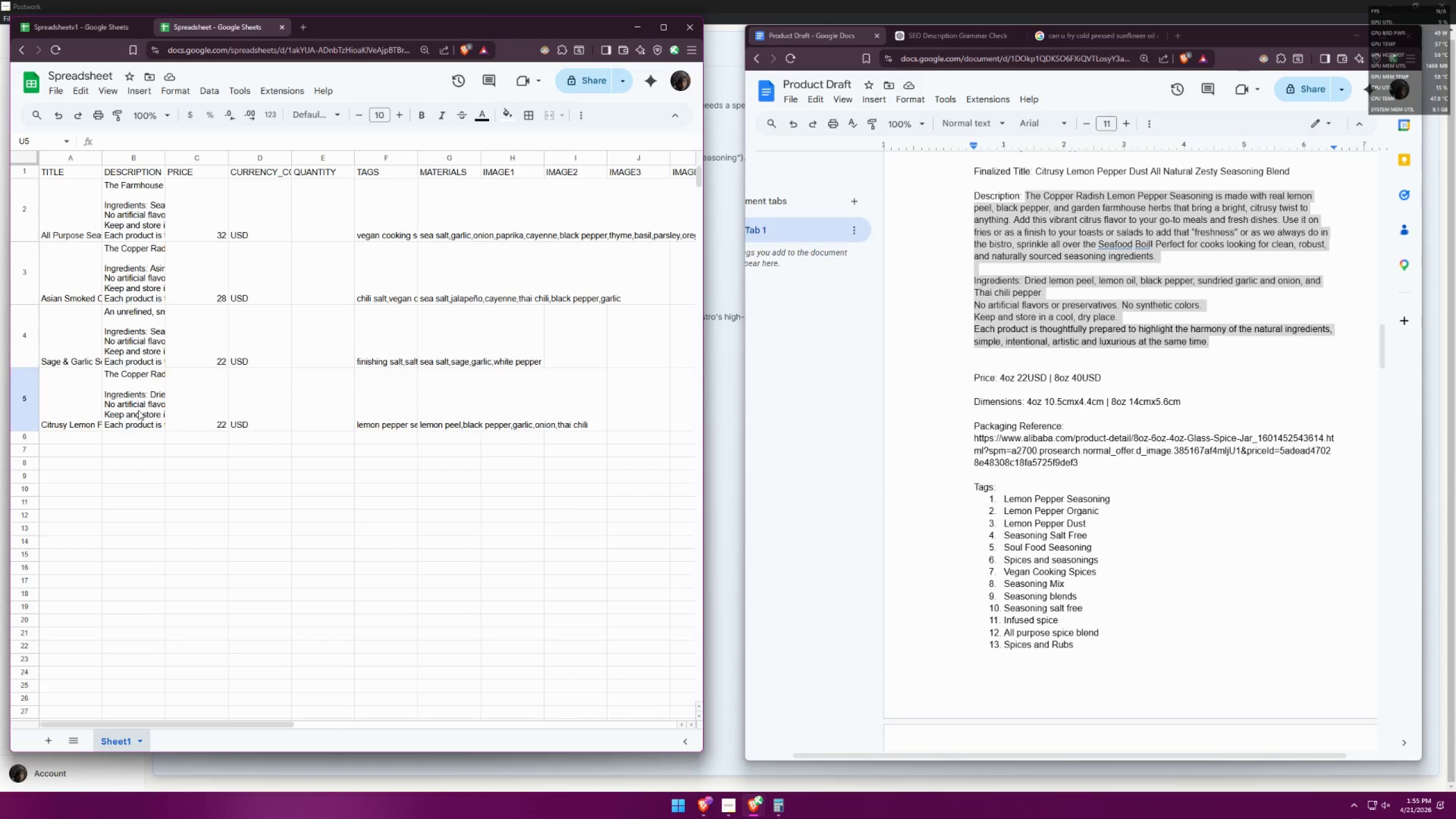 
scroll: coordinate [1123, 441], scroll_direction: down, amount: 7.0
 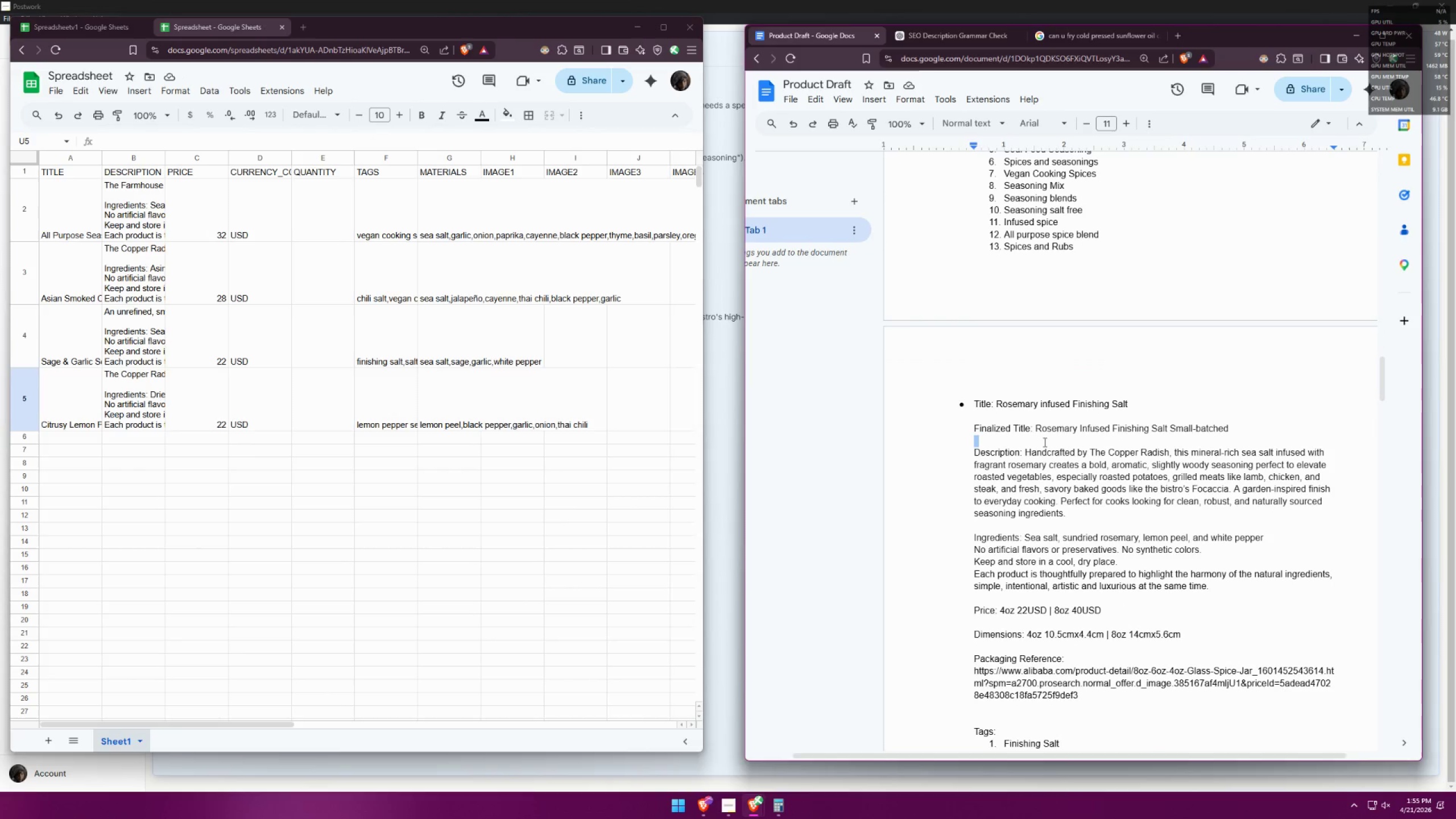 
double_click([1056, 423])
 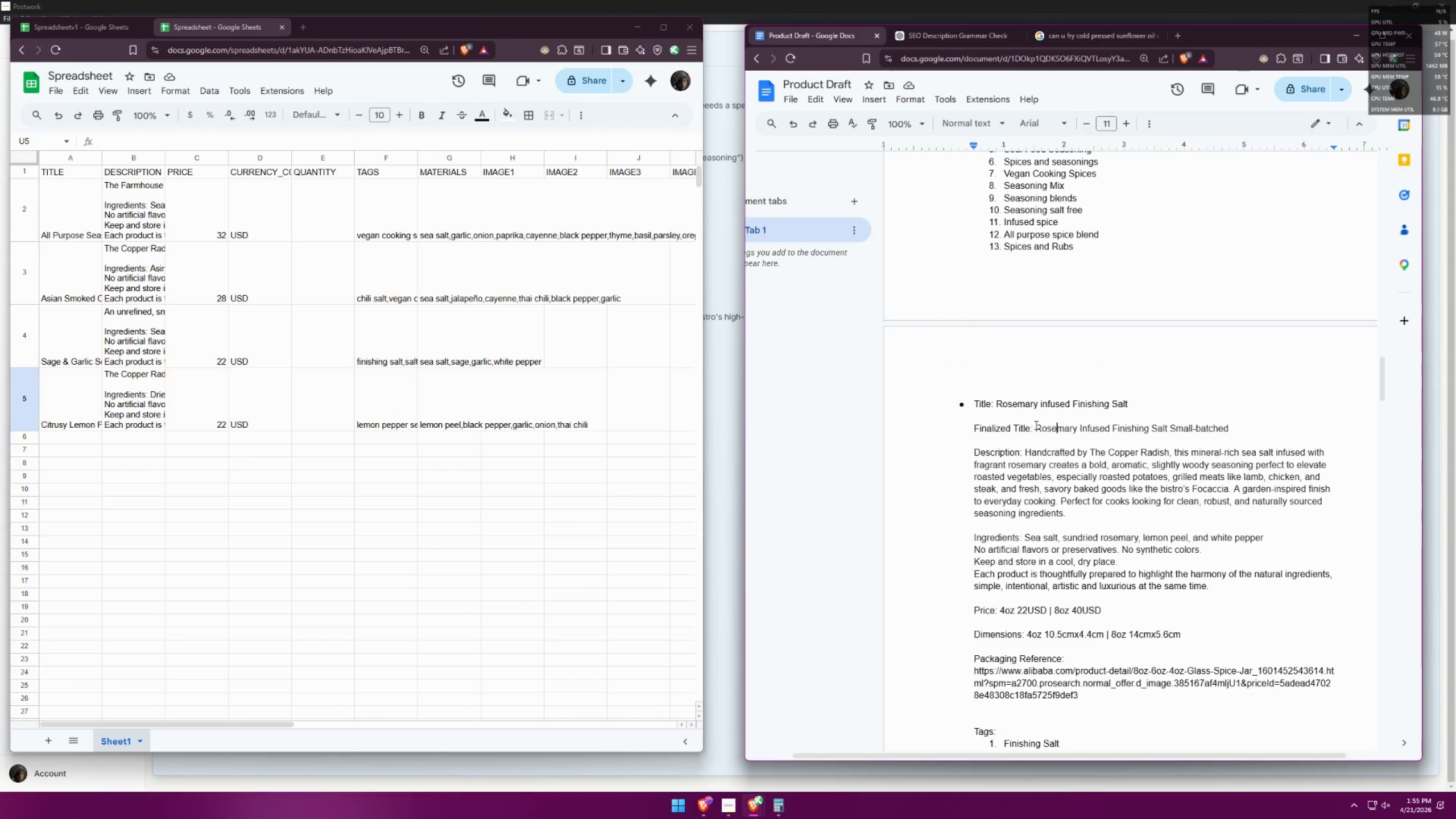 
left_click([1032, 425])
 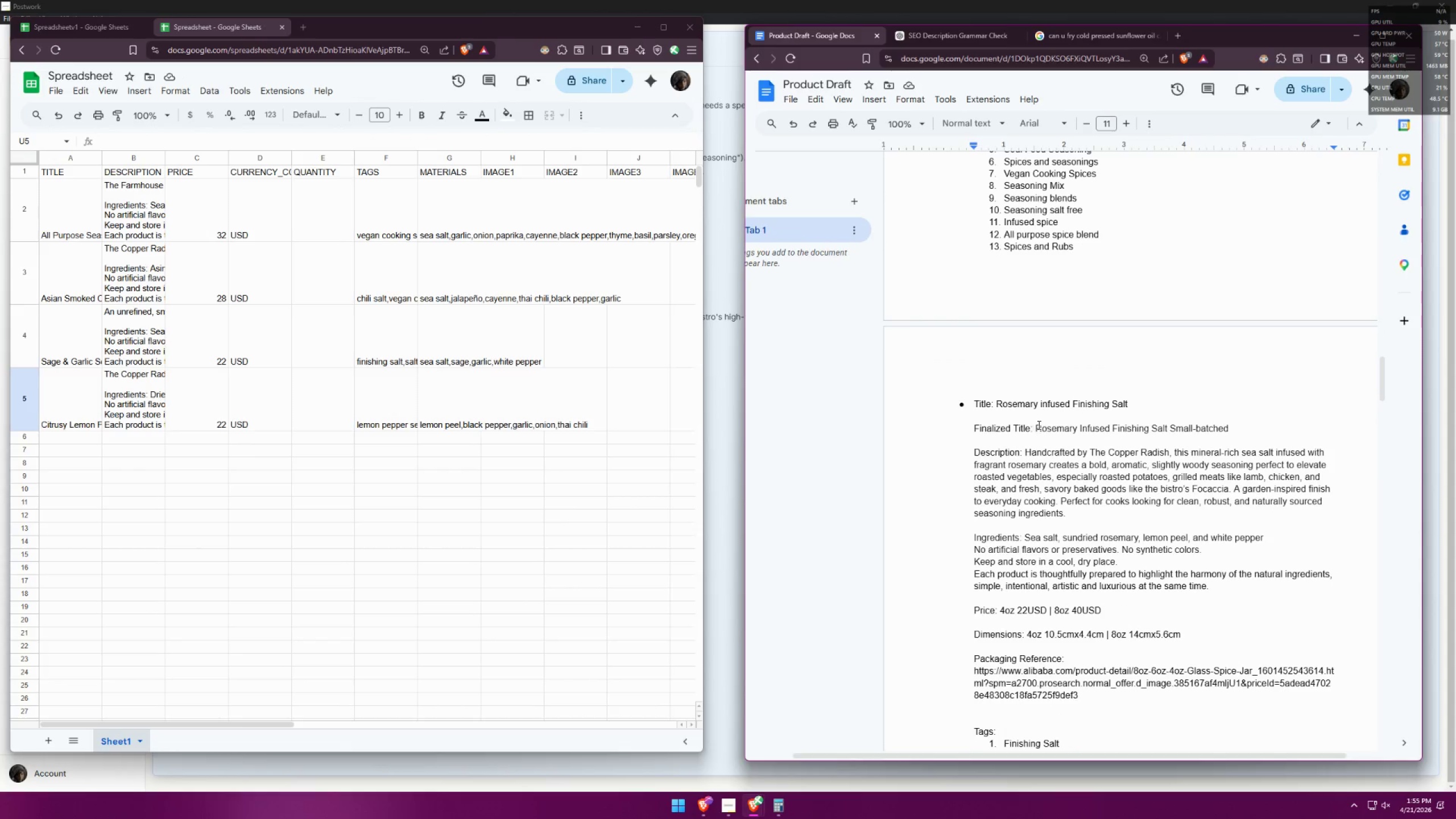 
left_click_drag(start_coordinate=[1035, 426], to_coordinate=[1231, 428])
 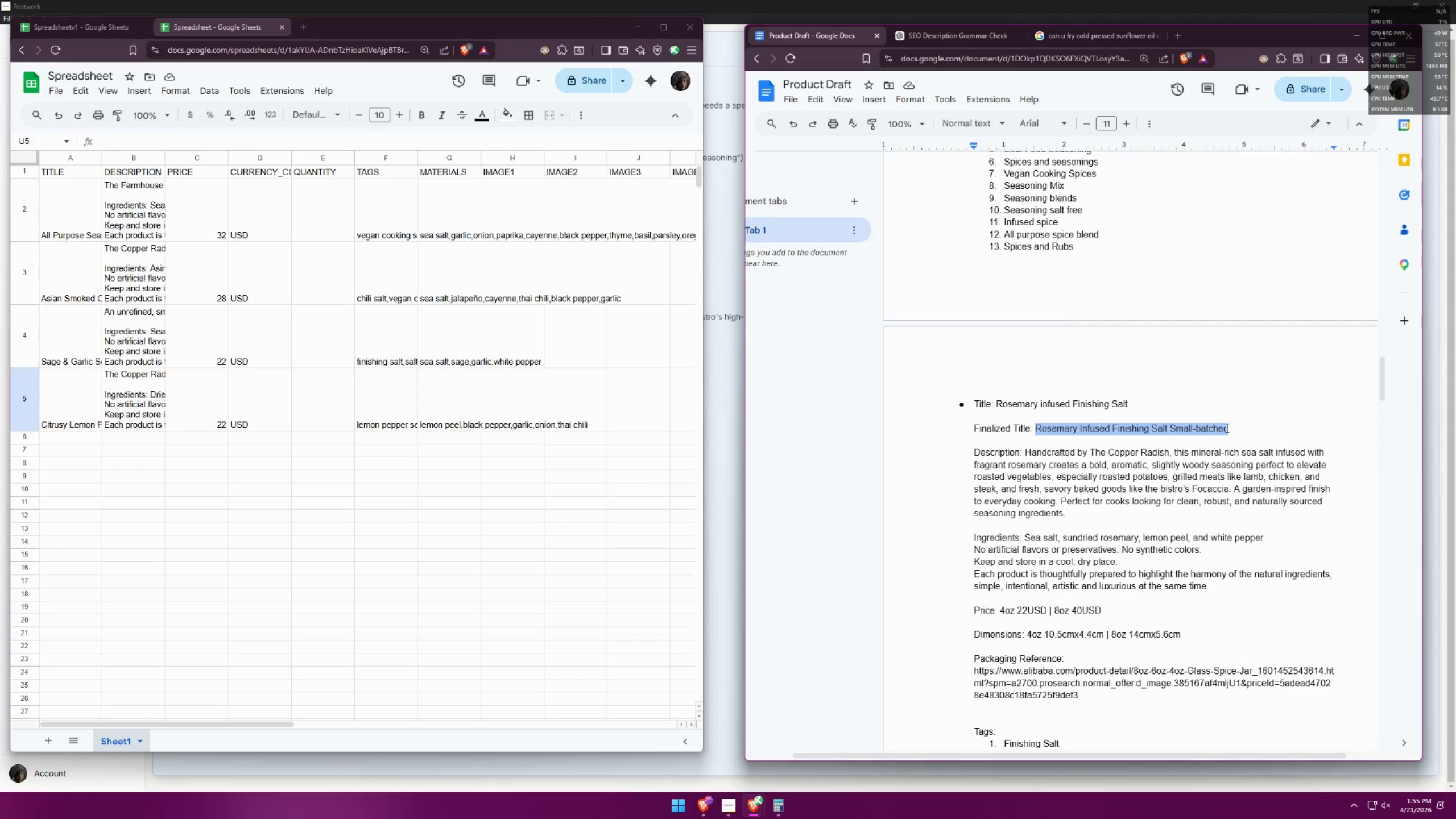 
key(Control+ControlLeft)
 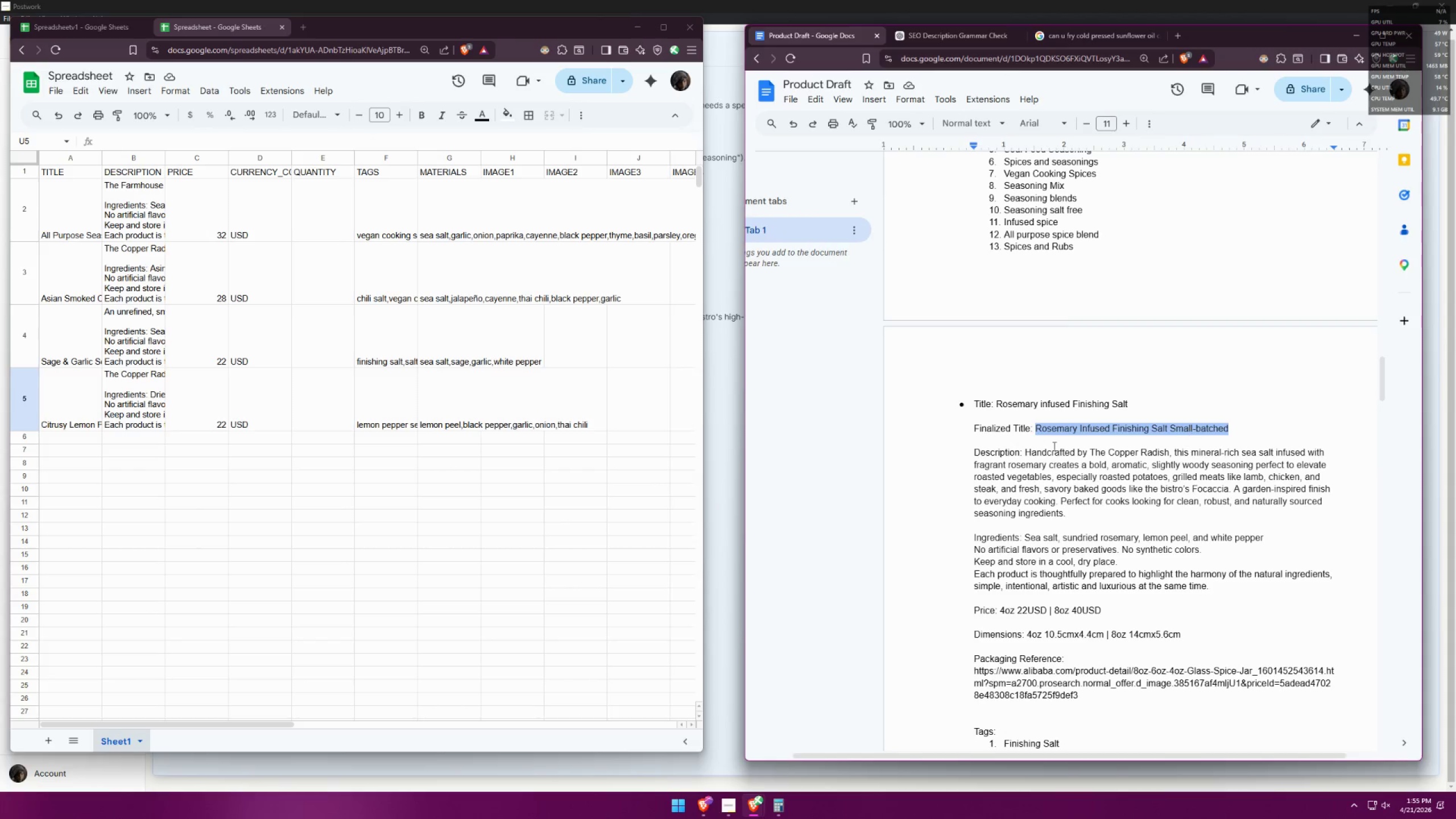 
key(Control+C)
 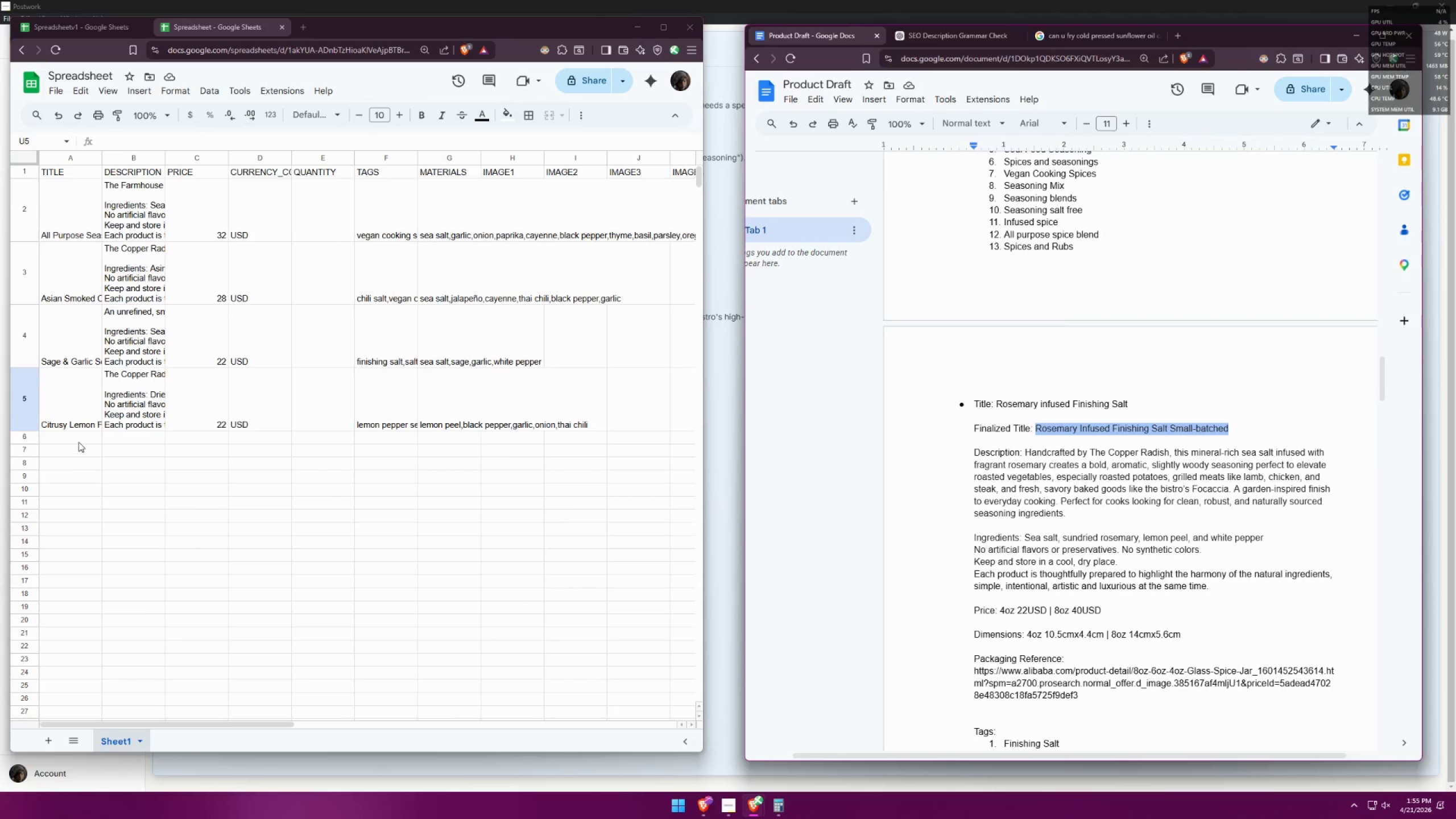 
double_click([74, 407])
 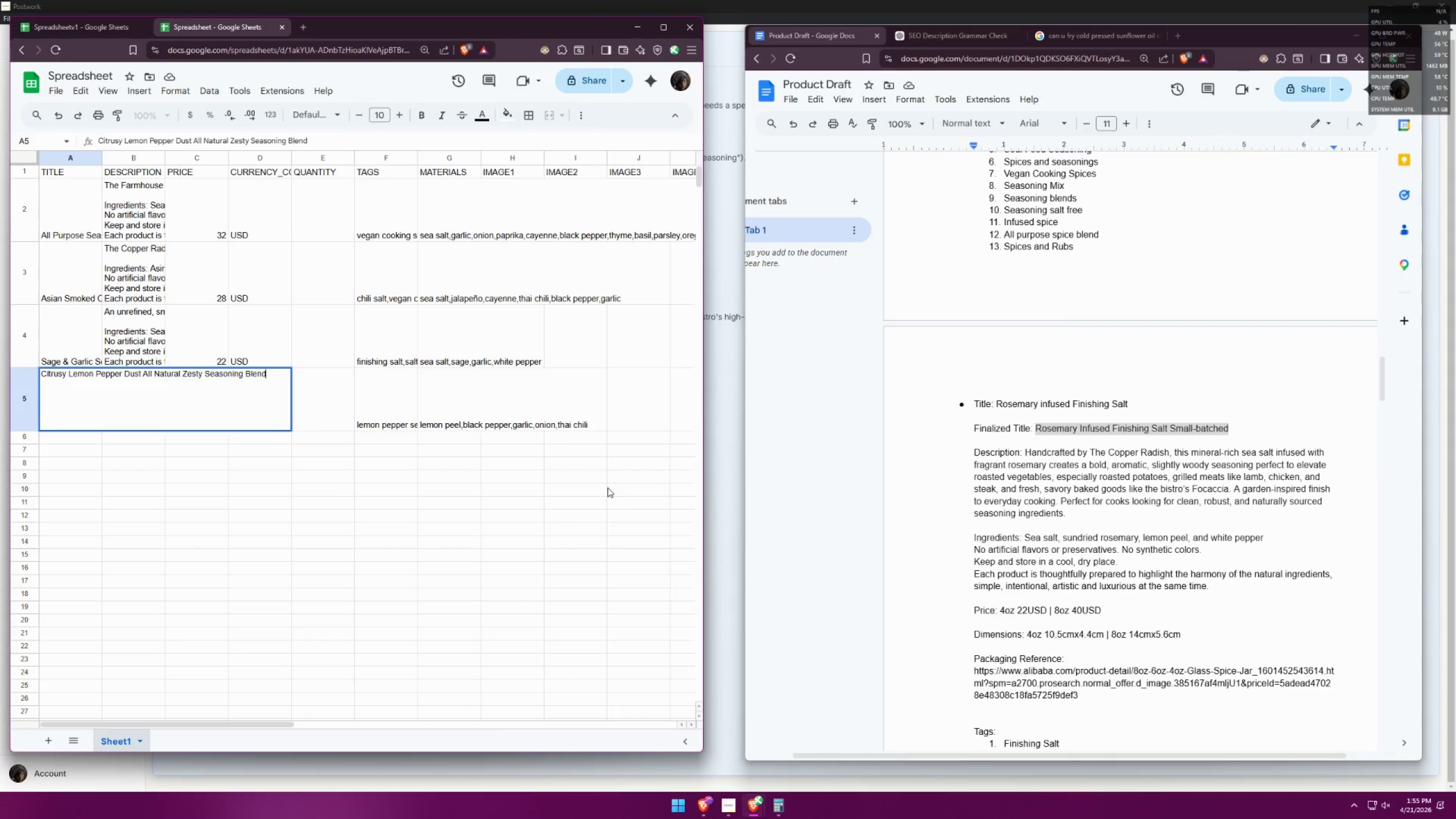 
wait(5.92)
 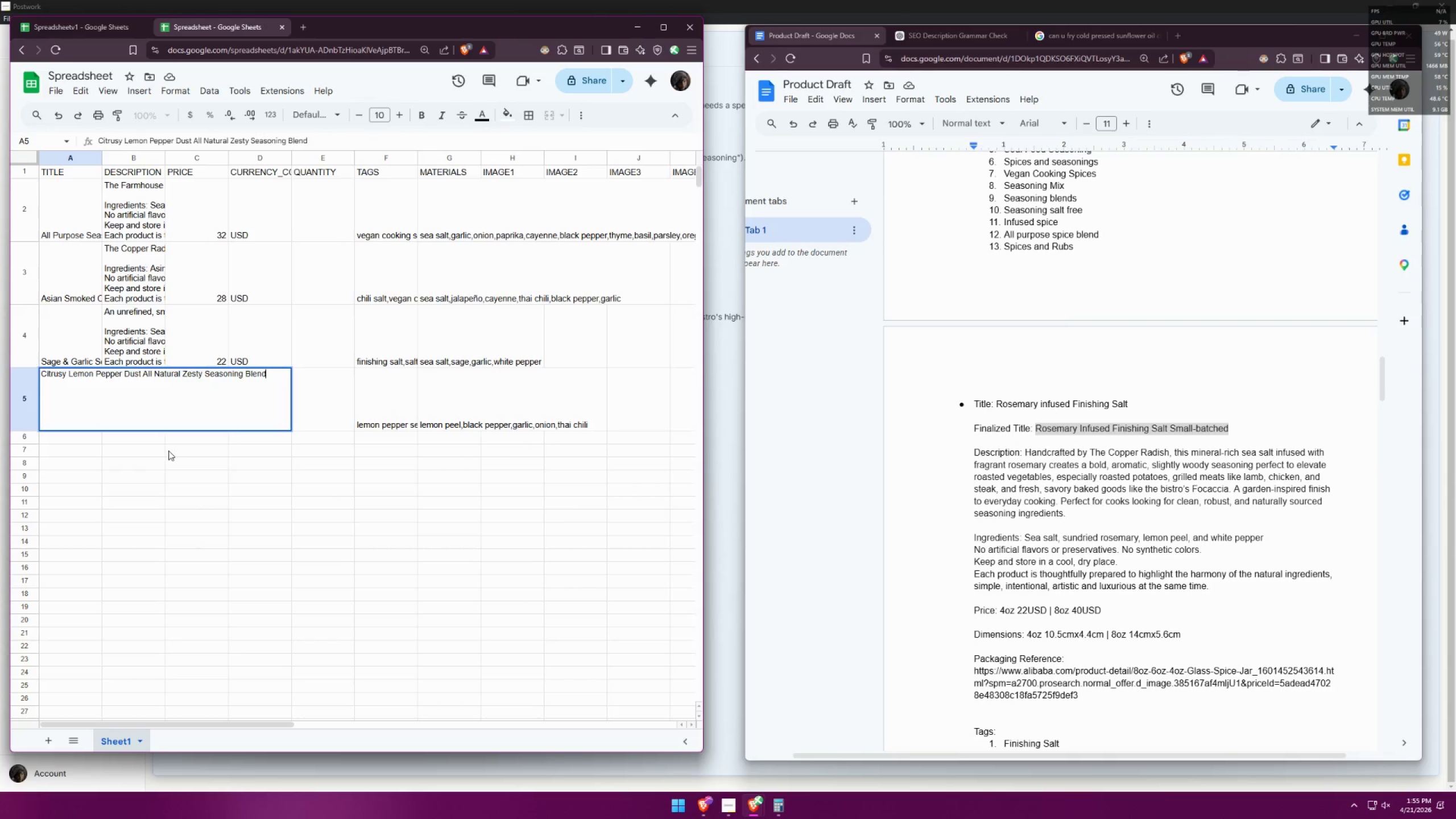 
double_click([77, 433])
 